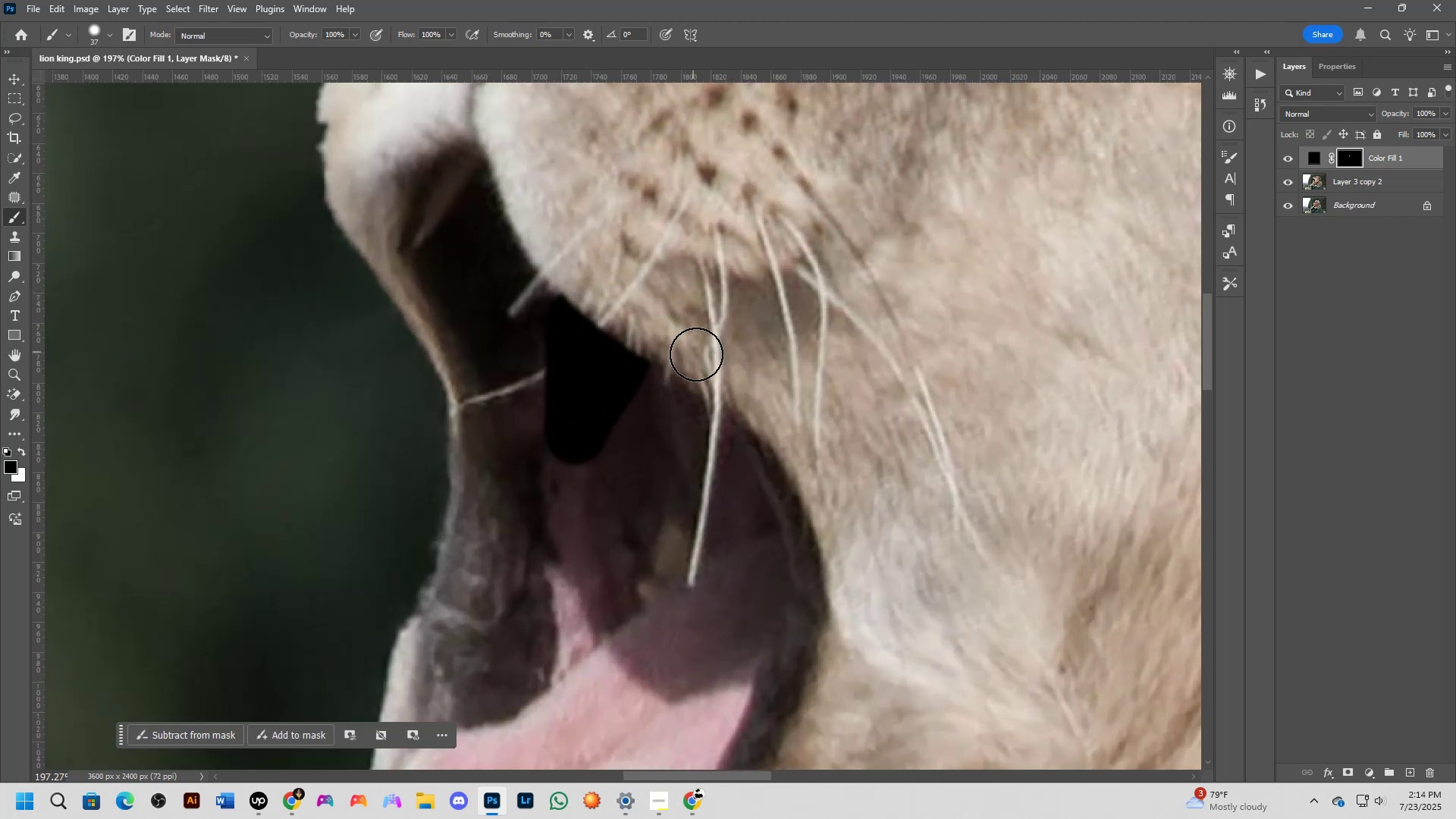 
scroll: coordinate [691, 347], scroll_direction: up, amount: 4.0
 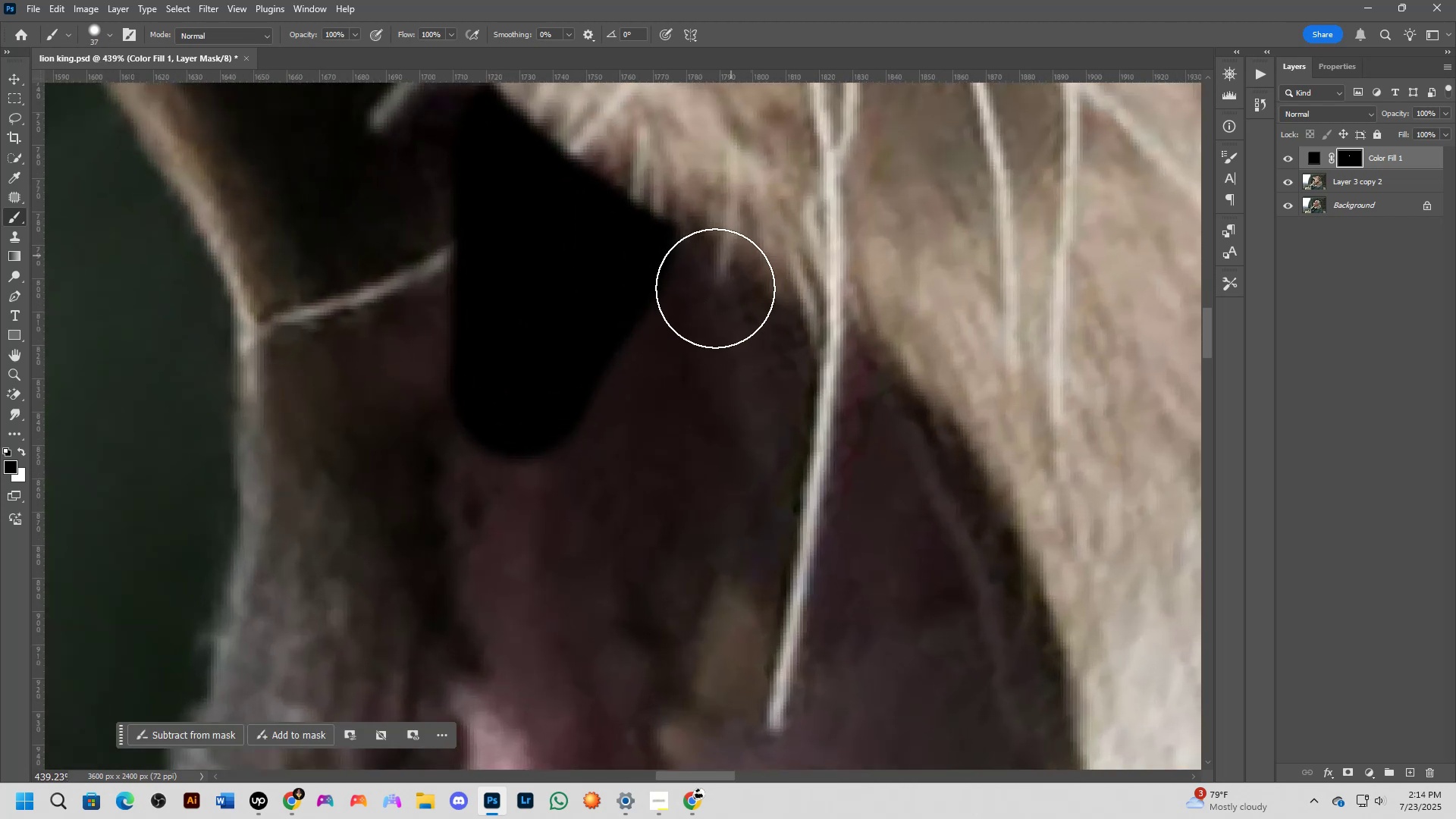 
key(Shift+ShiftLeft)
 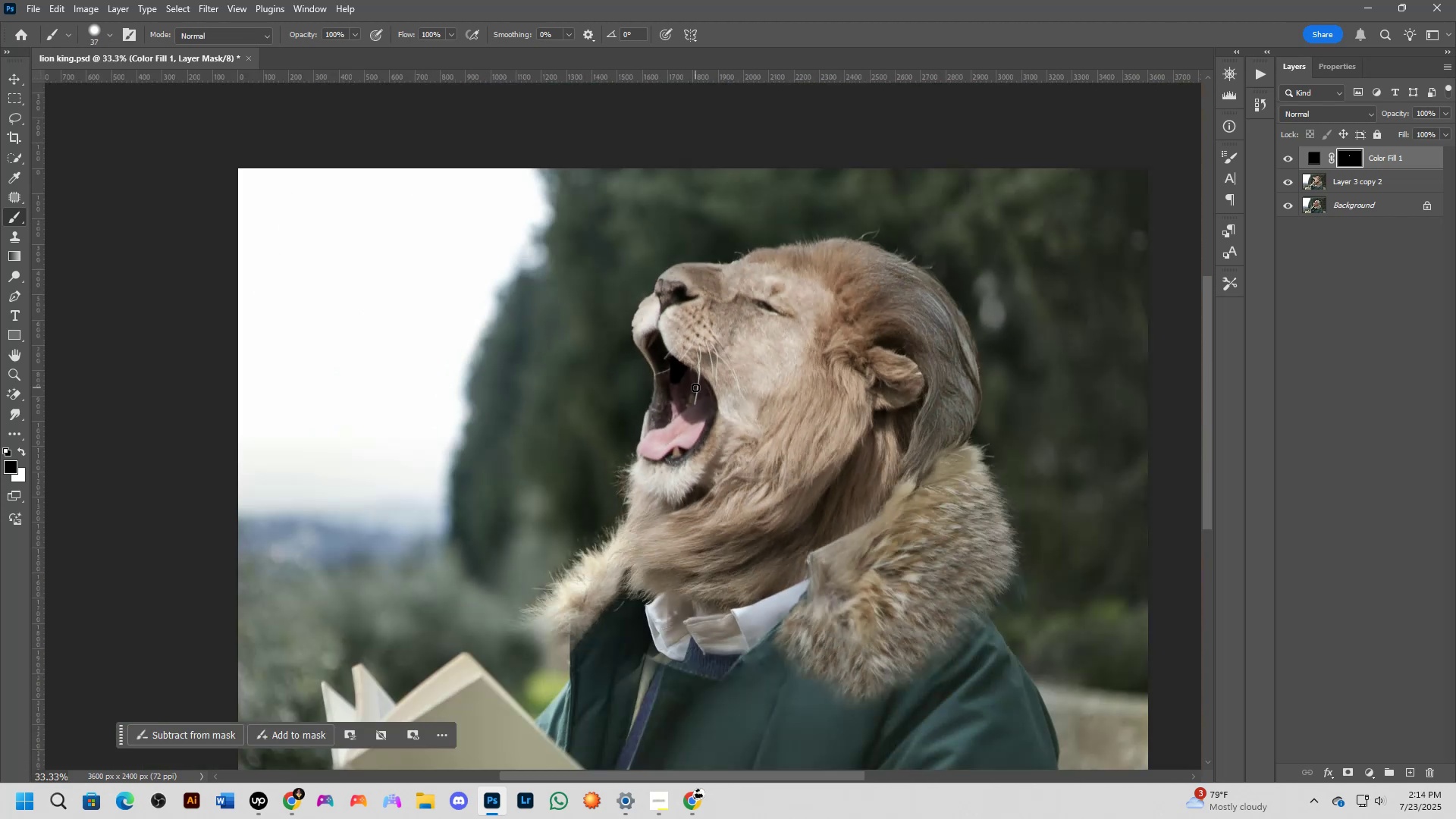 
key(Shift+ShiftLeft)
 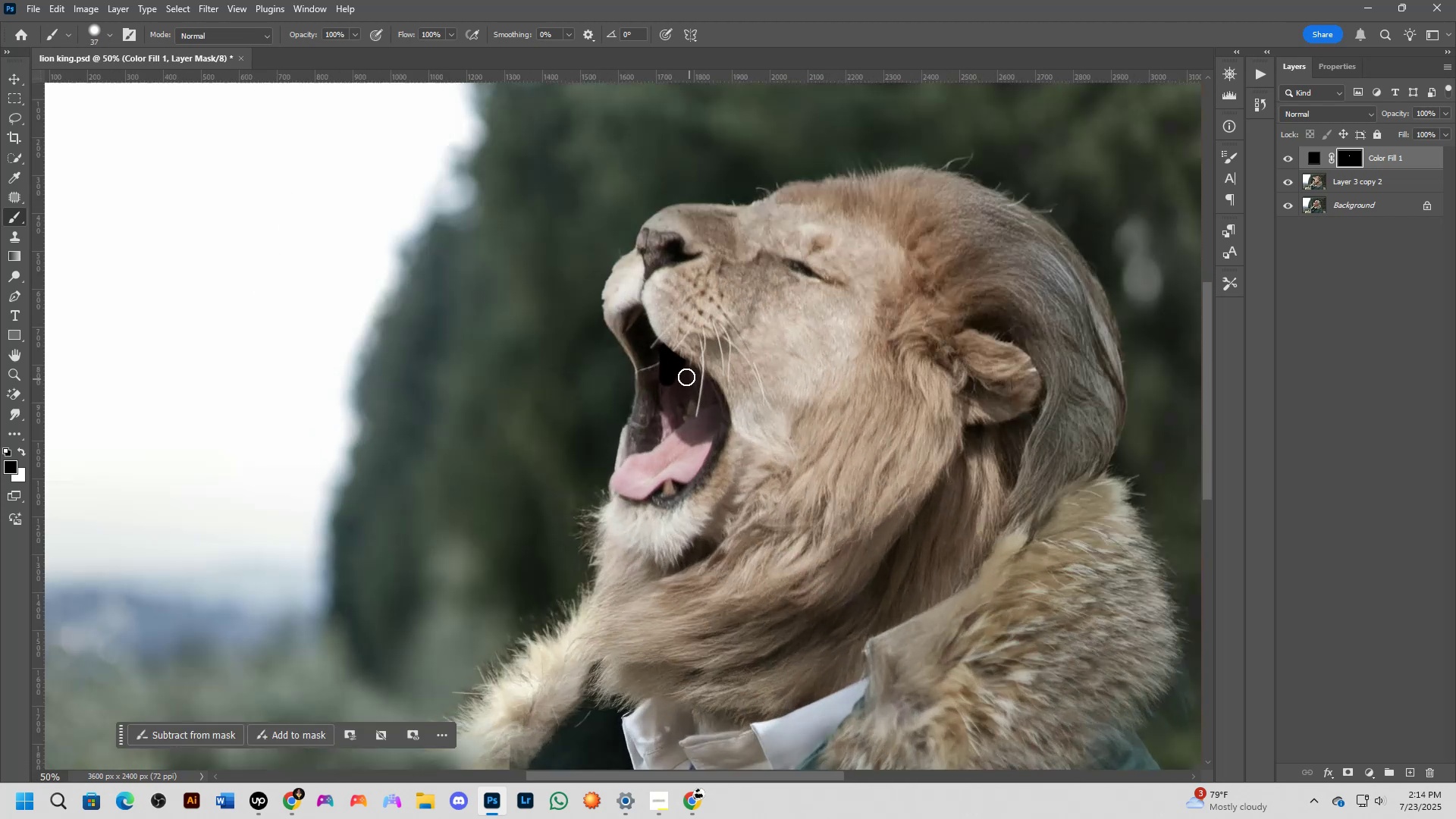 
key(Shift+ShiftLeft)
 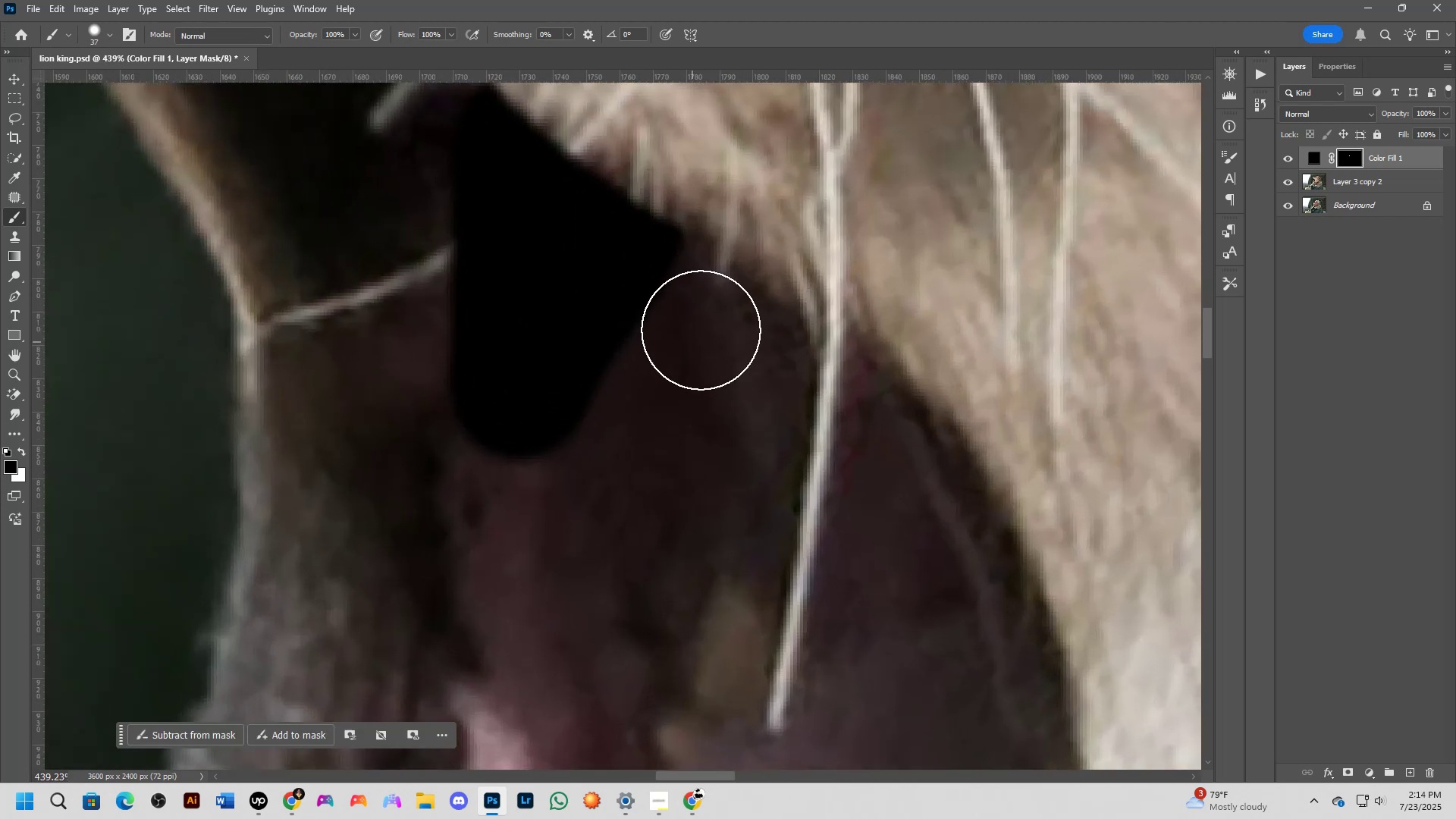 
left_click_drag(start_coordinate=[733, 253], to_coordinate=[460, 562])
 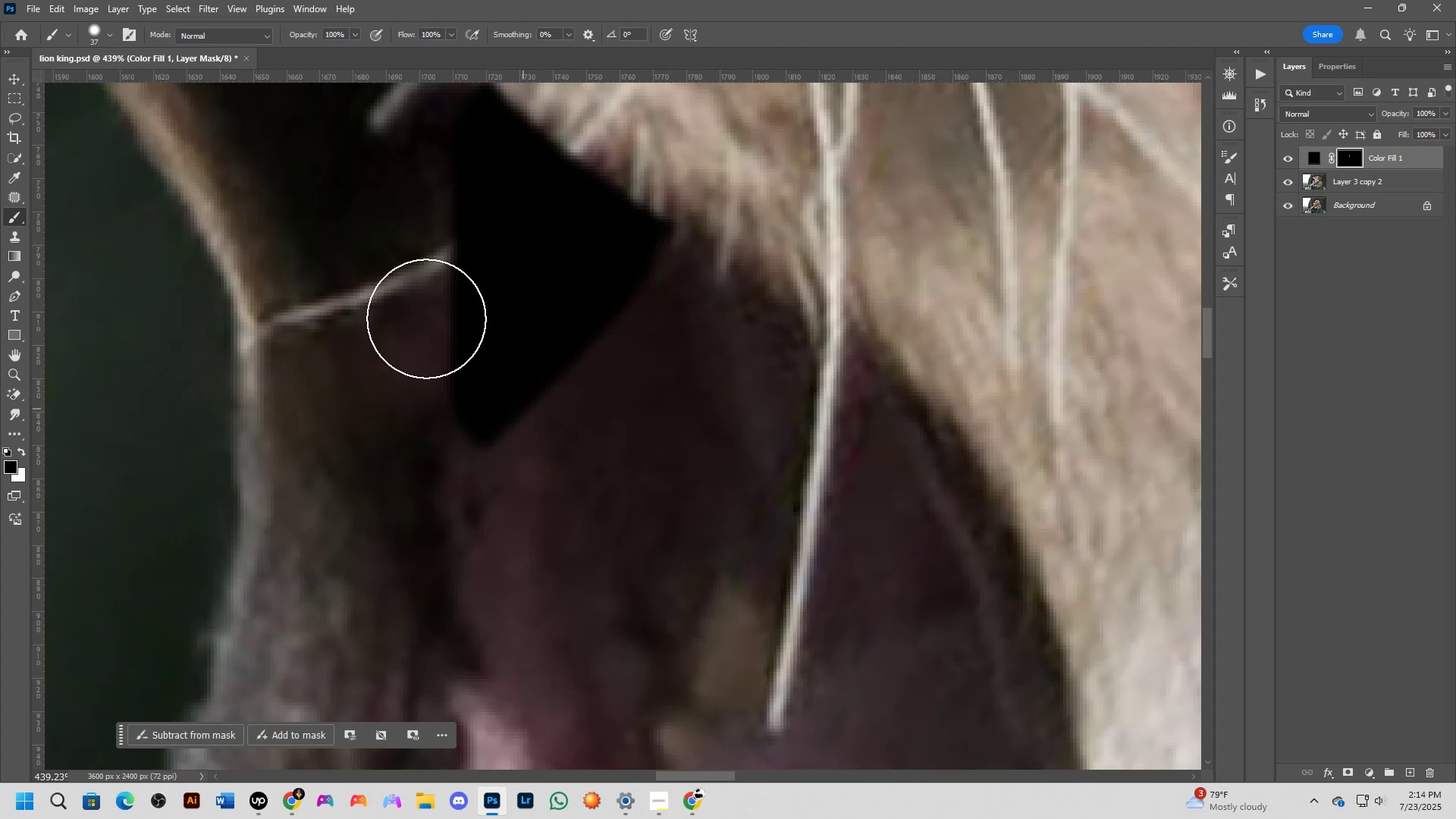 
scroll: coordinate [452, 381], scroll_direction: down, amount: 9.0
 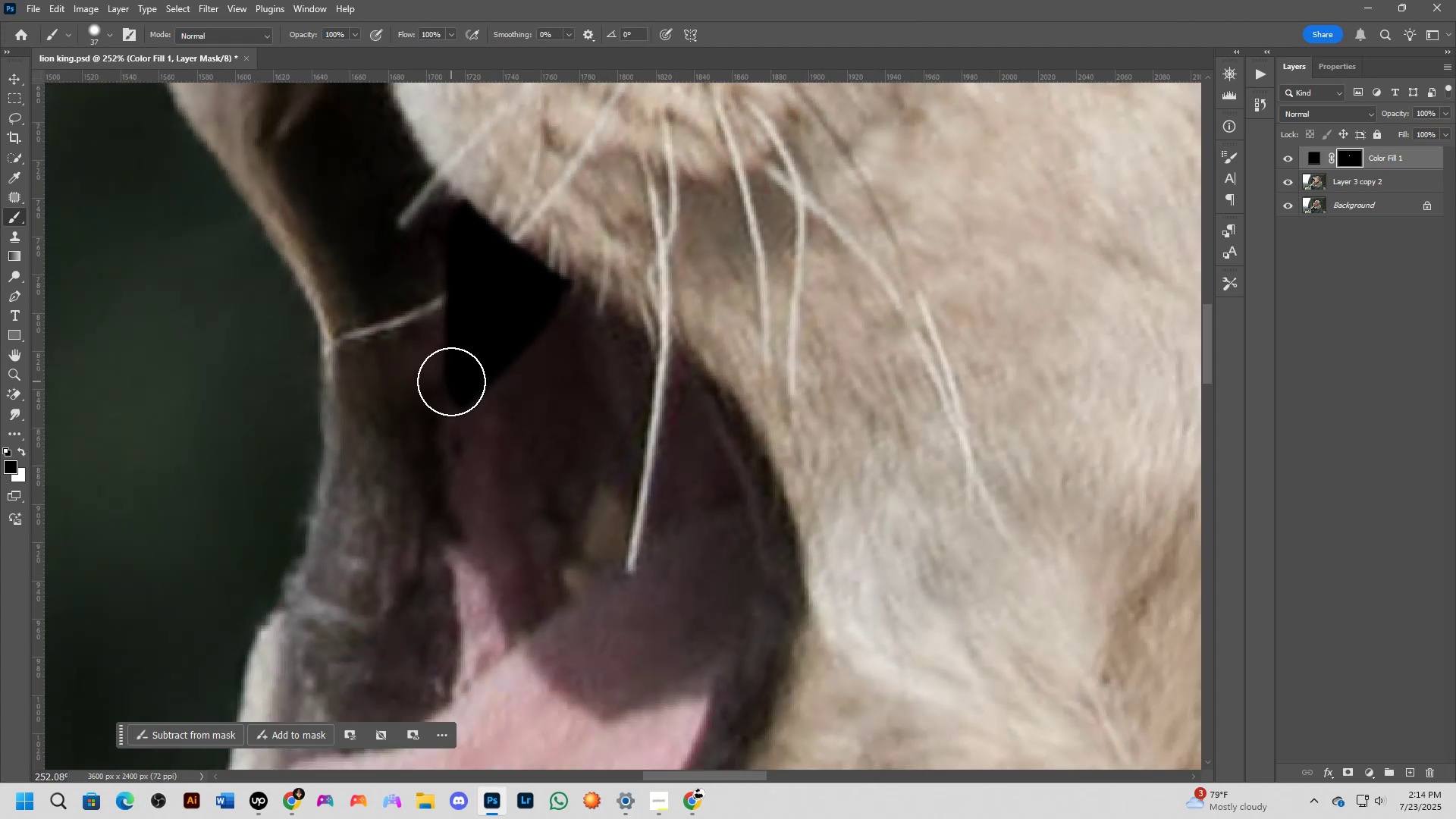 
hold_key(key=Space, duration=0.45)
 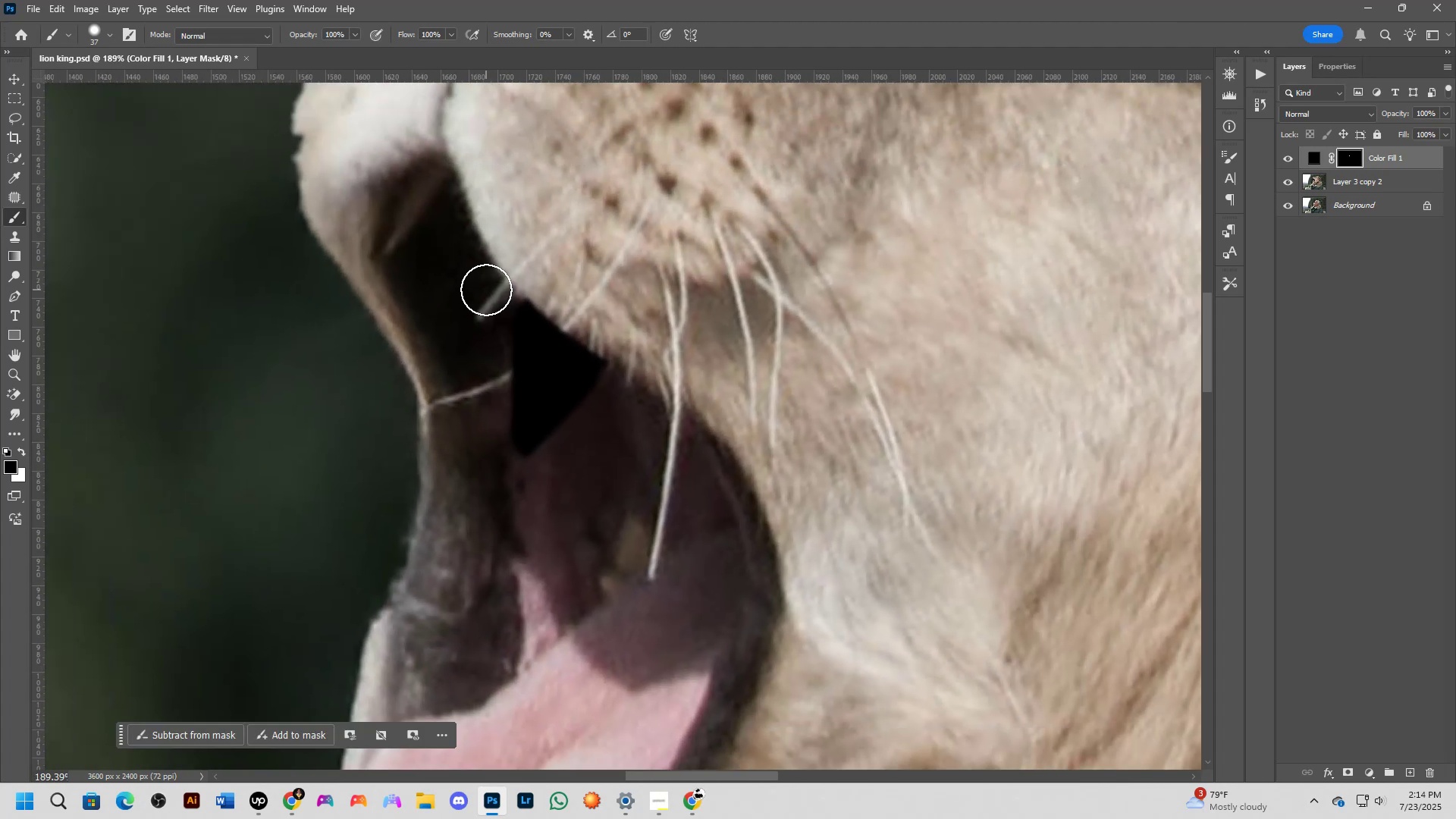 
left_click_drag(start_coordinate=[459, 376], to_coordinate=[524, 431])
 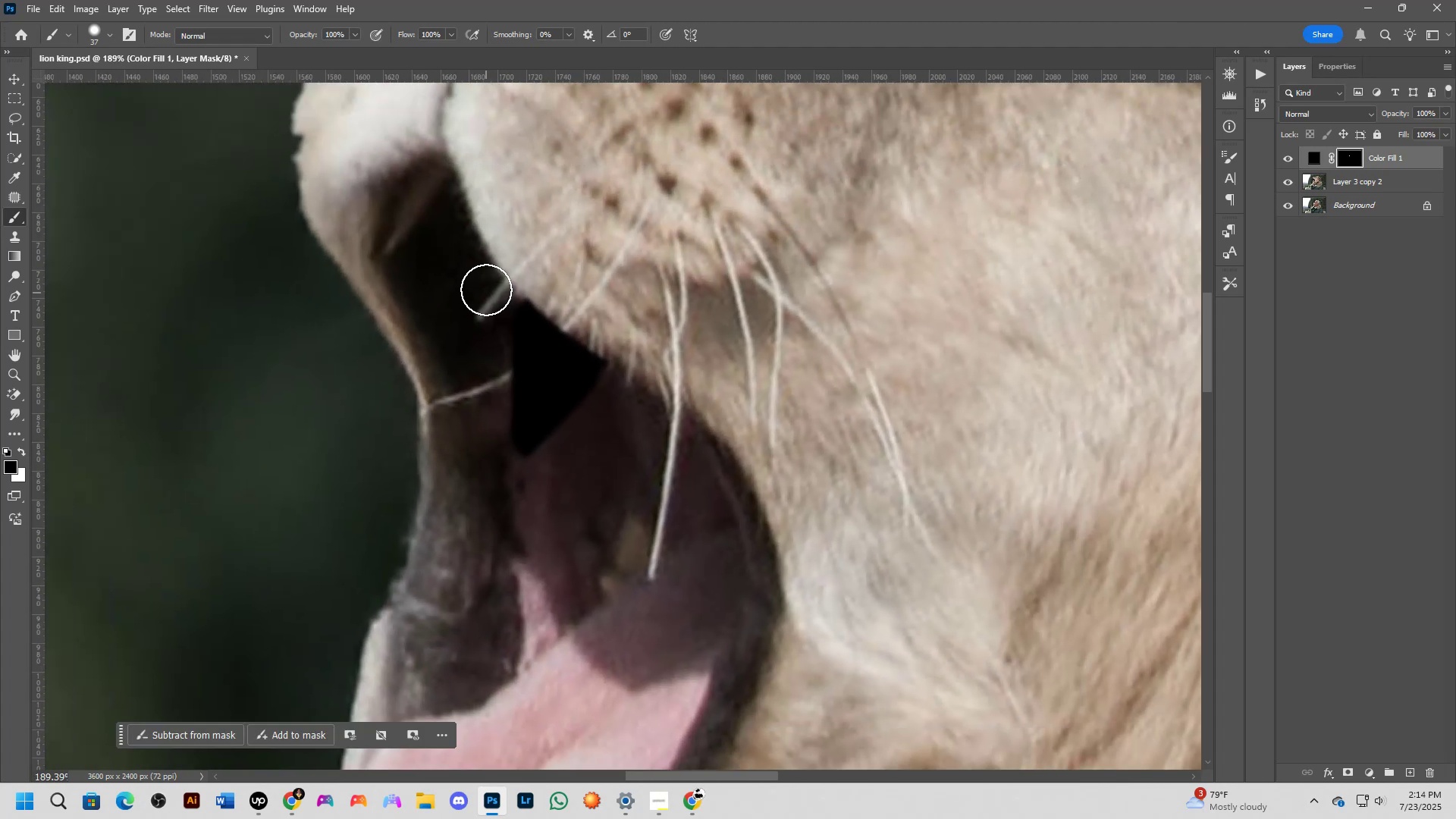 
left_click([486, 290])
 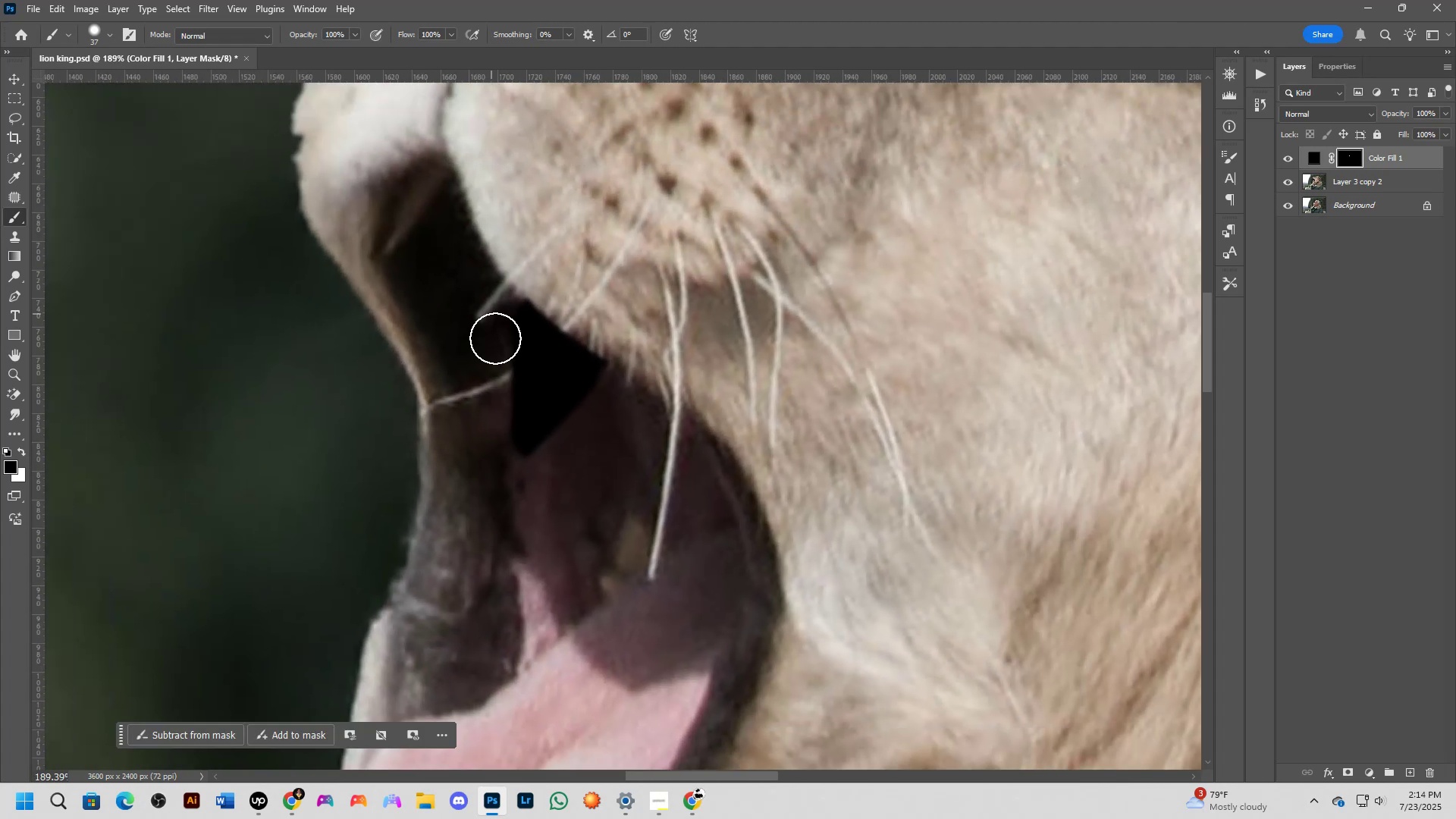 
hold_key(key=ShiftLeft, duration=0.56)
left_click([504, 493])
 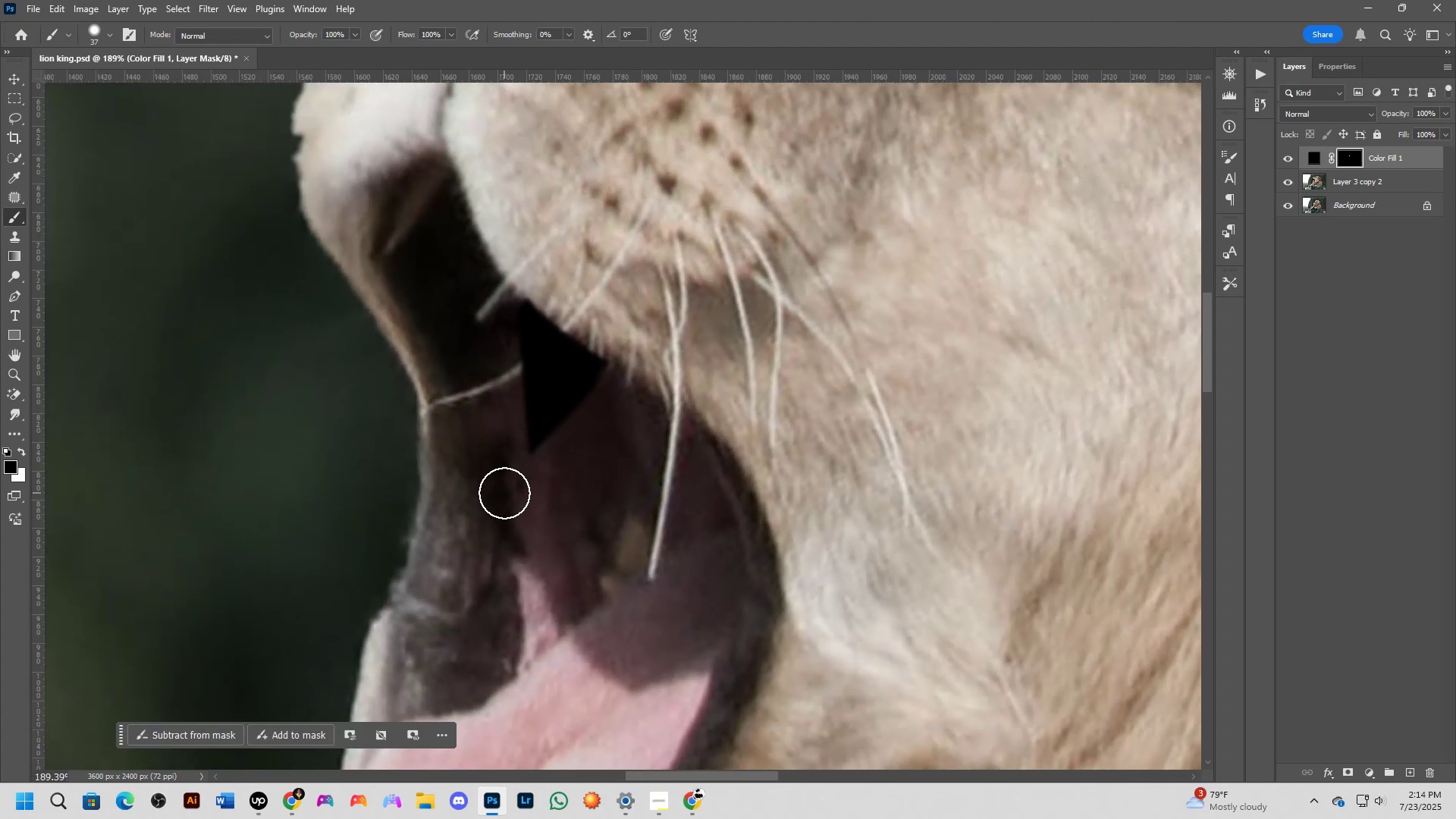 
scroll: coordinate [603, 479], scroll_direction: down, amount: 7.0
 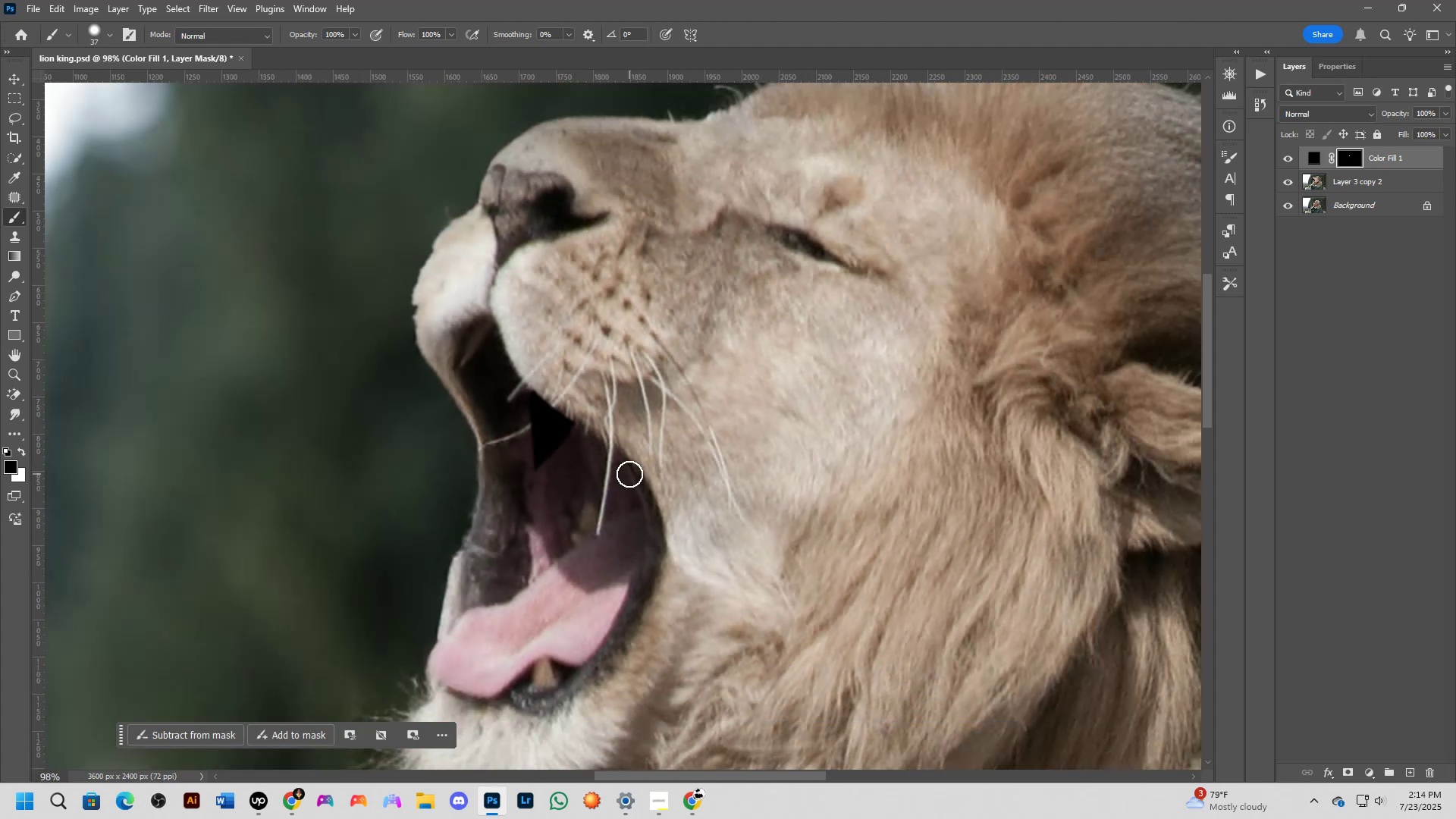 
key(Control+ControlLeft)
 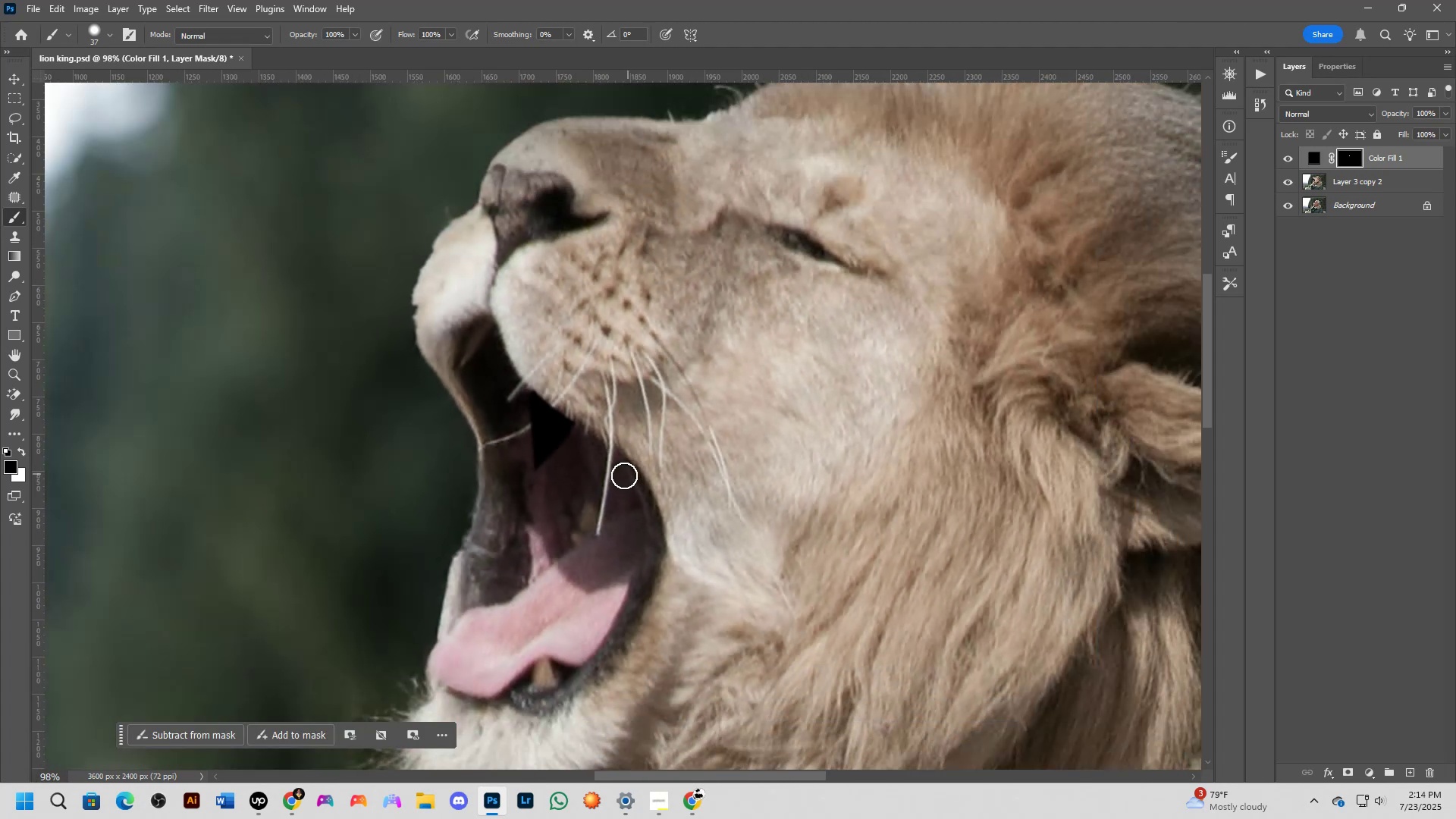 
key(Control+Z)
 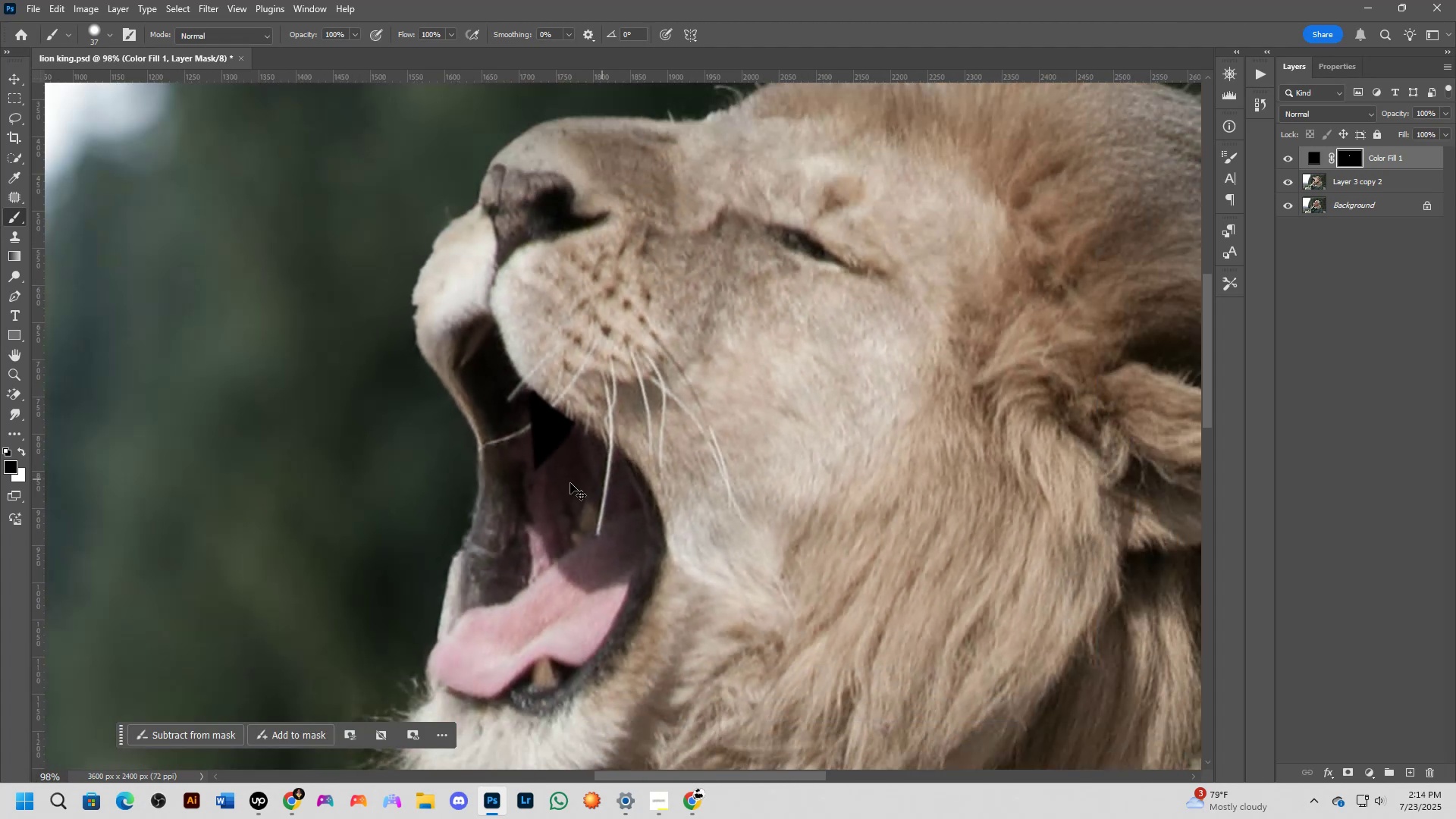 
scroll: coordinate [521, 468], scroll_direction: up, amount: 4.0
 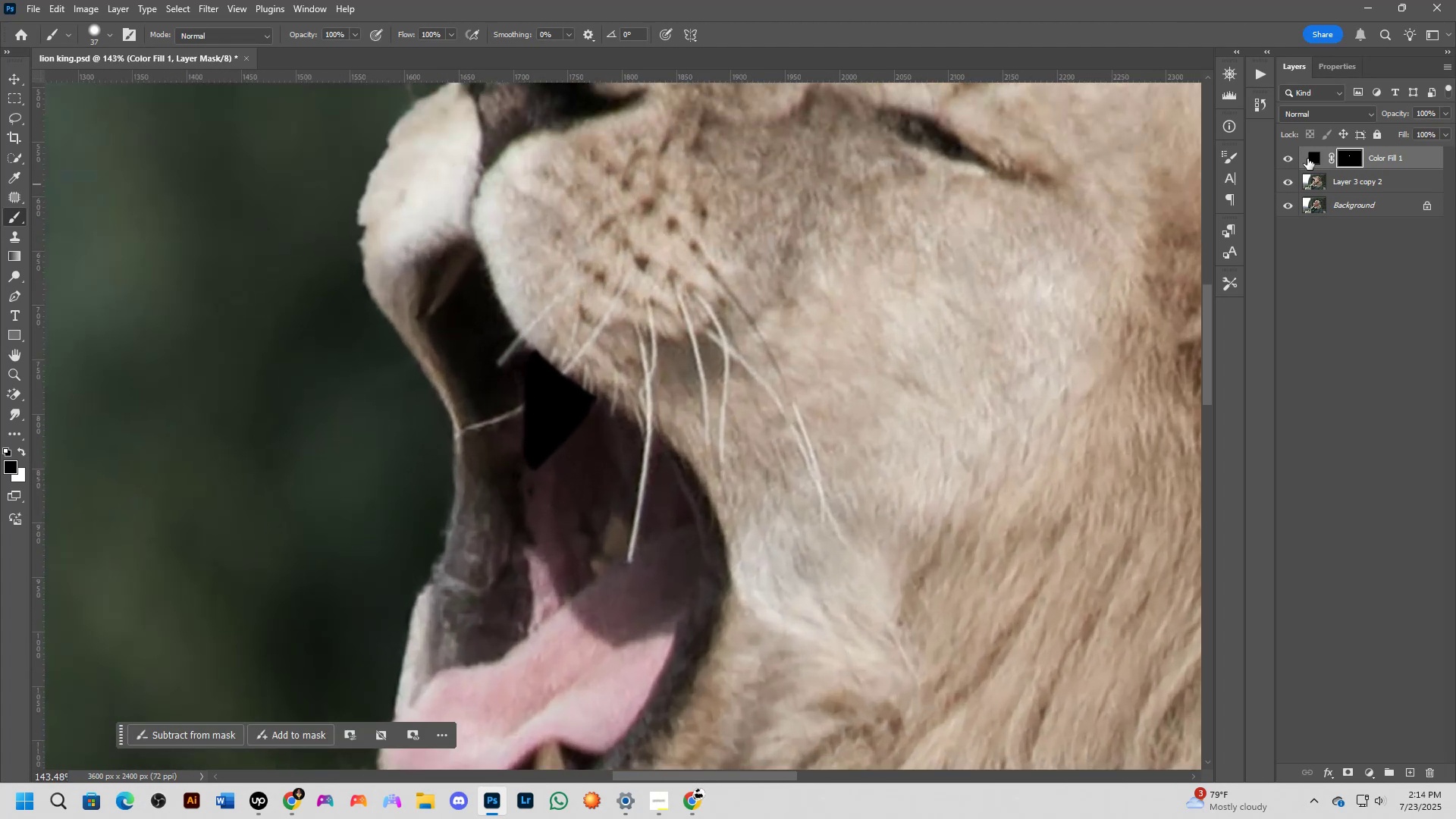 
double_click([1309, 158])
 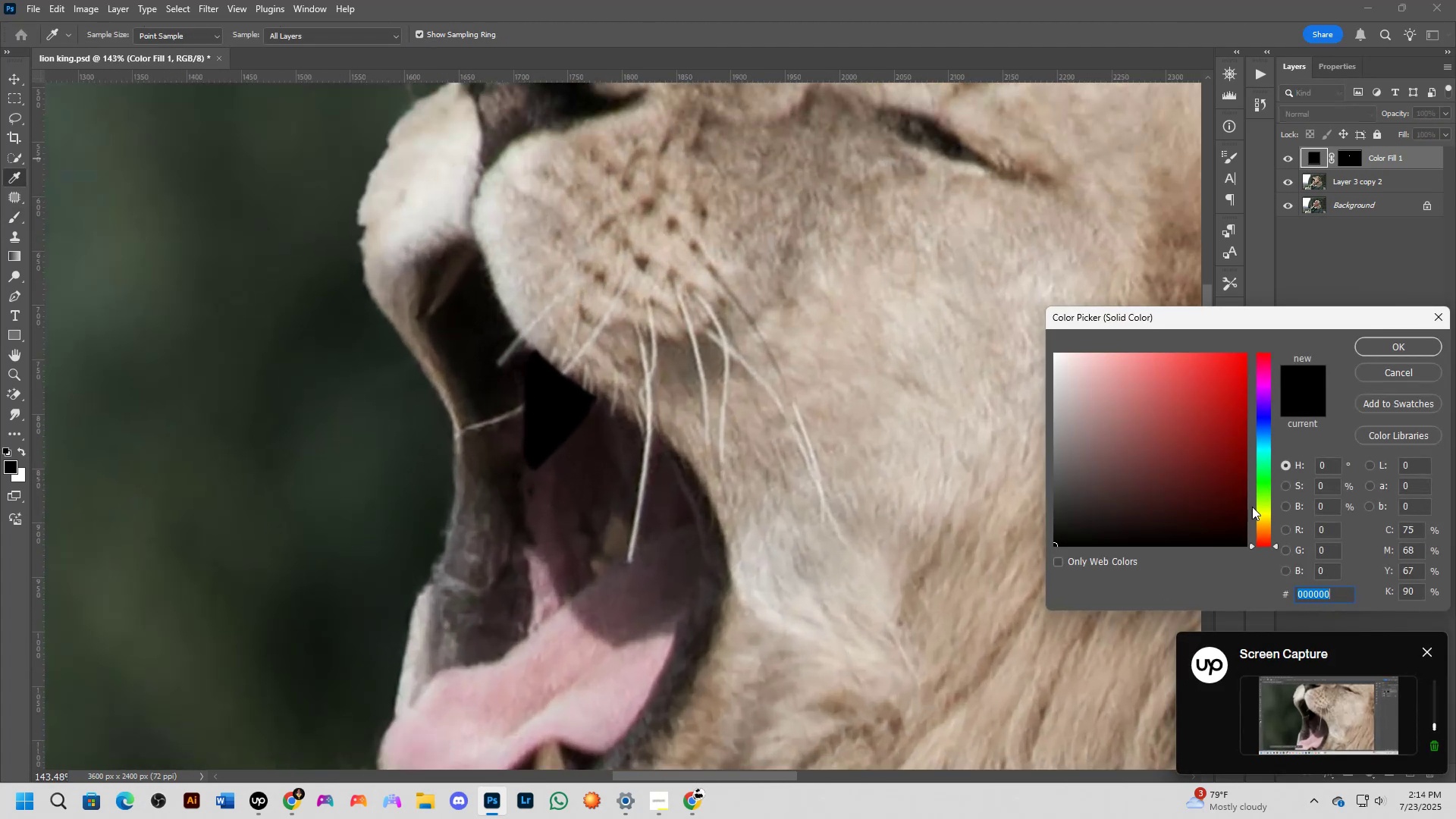 
left_click([1266, 525])
 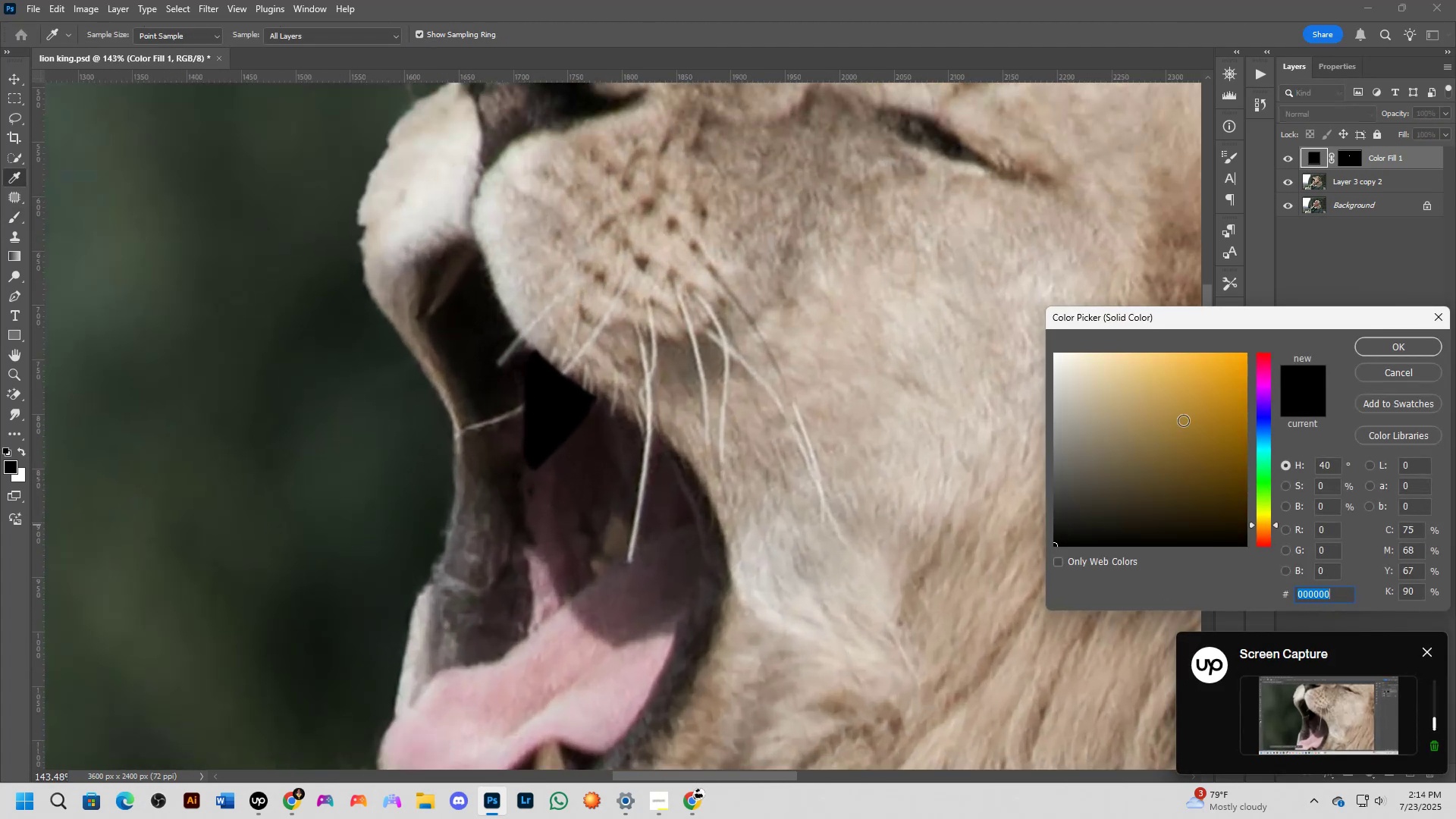 
left_click_drag(start_coordinate=[1166, 392], to_coordinate=[1151, 378])
 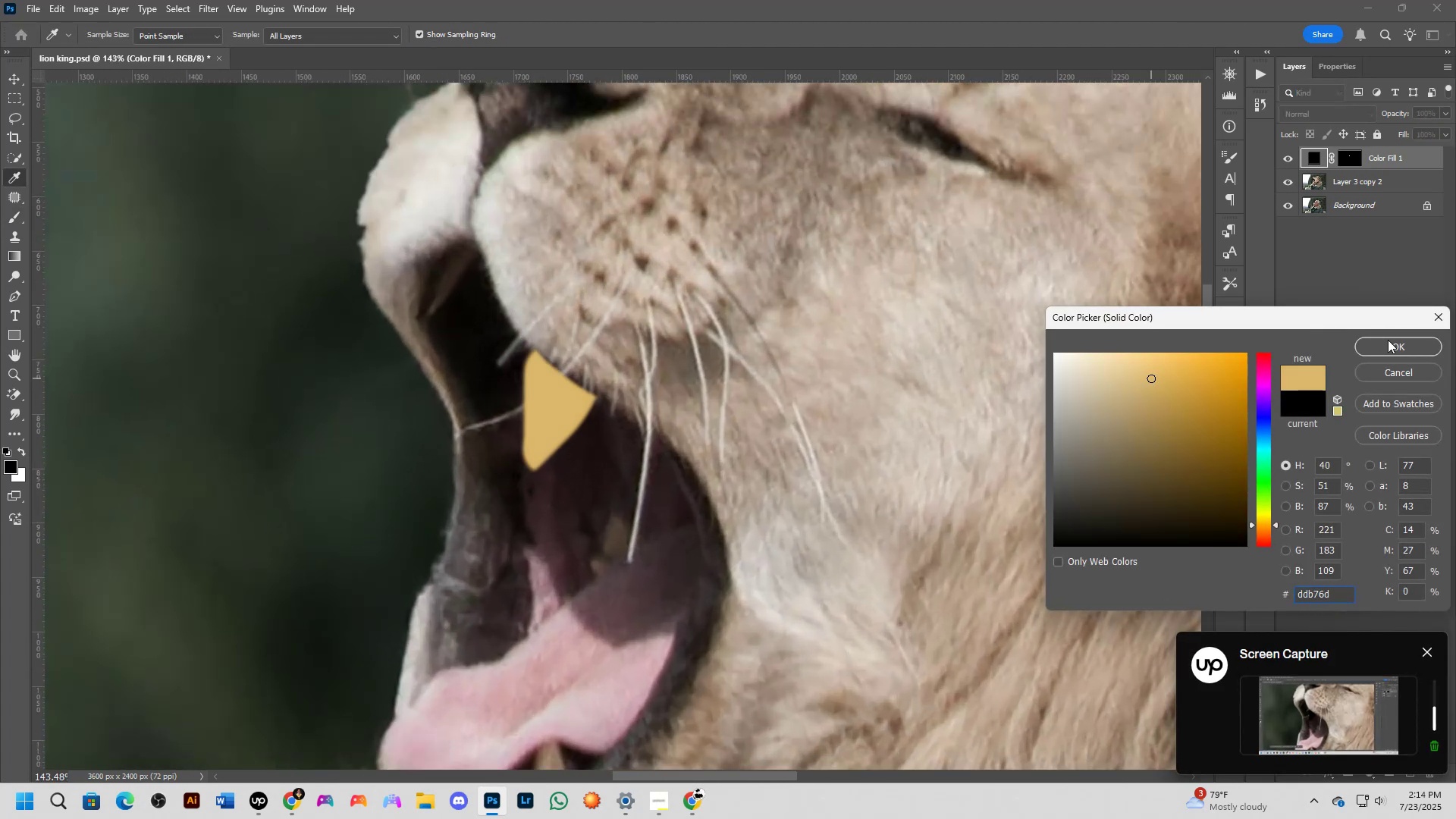 
scroll: coordinate [595, 353], scroll_direction: down, amount: 7.0
 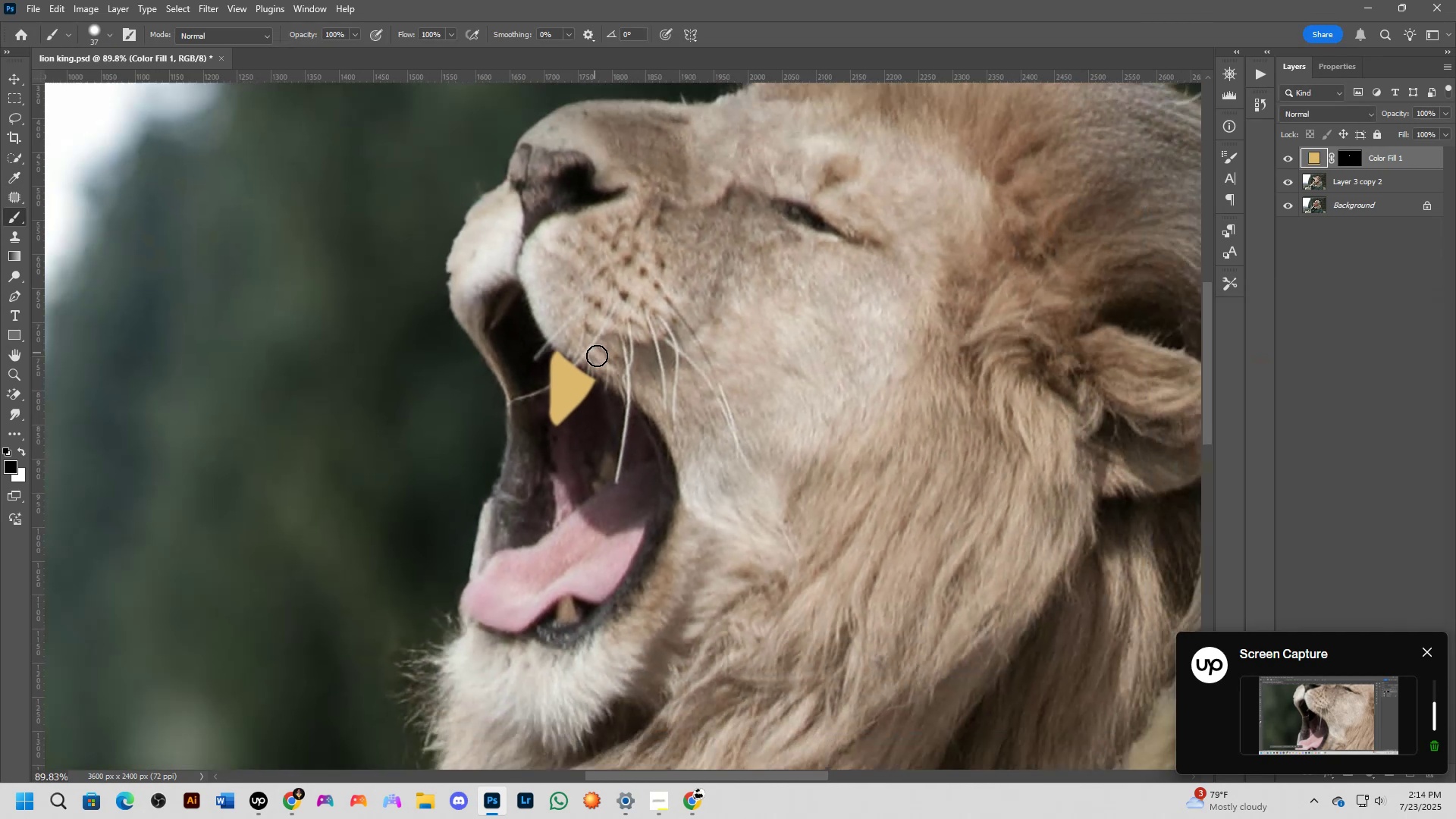 
hold_key(key=Space, duration=0.59)
 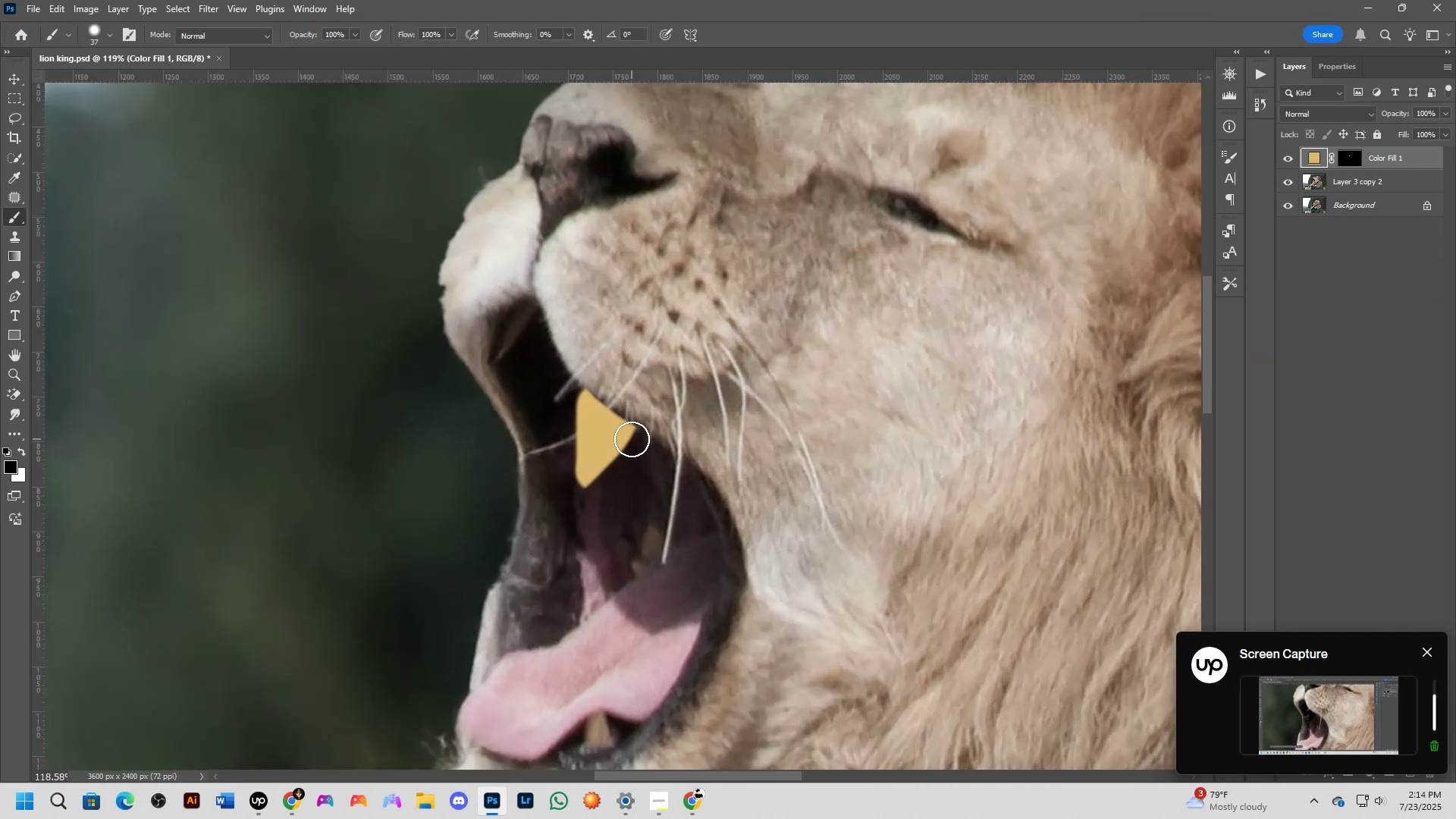 
left_click_drag(start_coordinate=[617, 383], to_coordinate=[659, 440])
 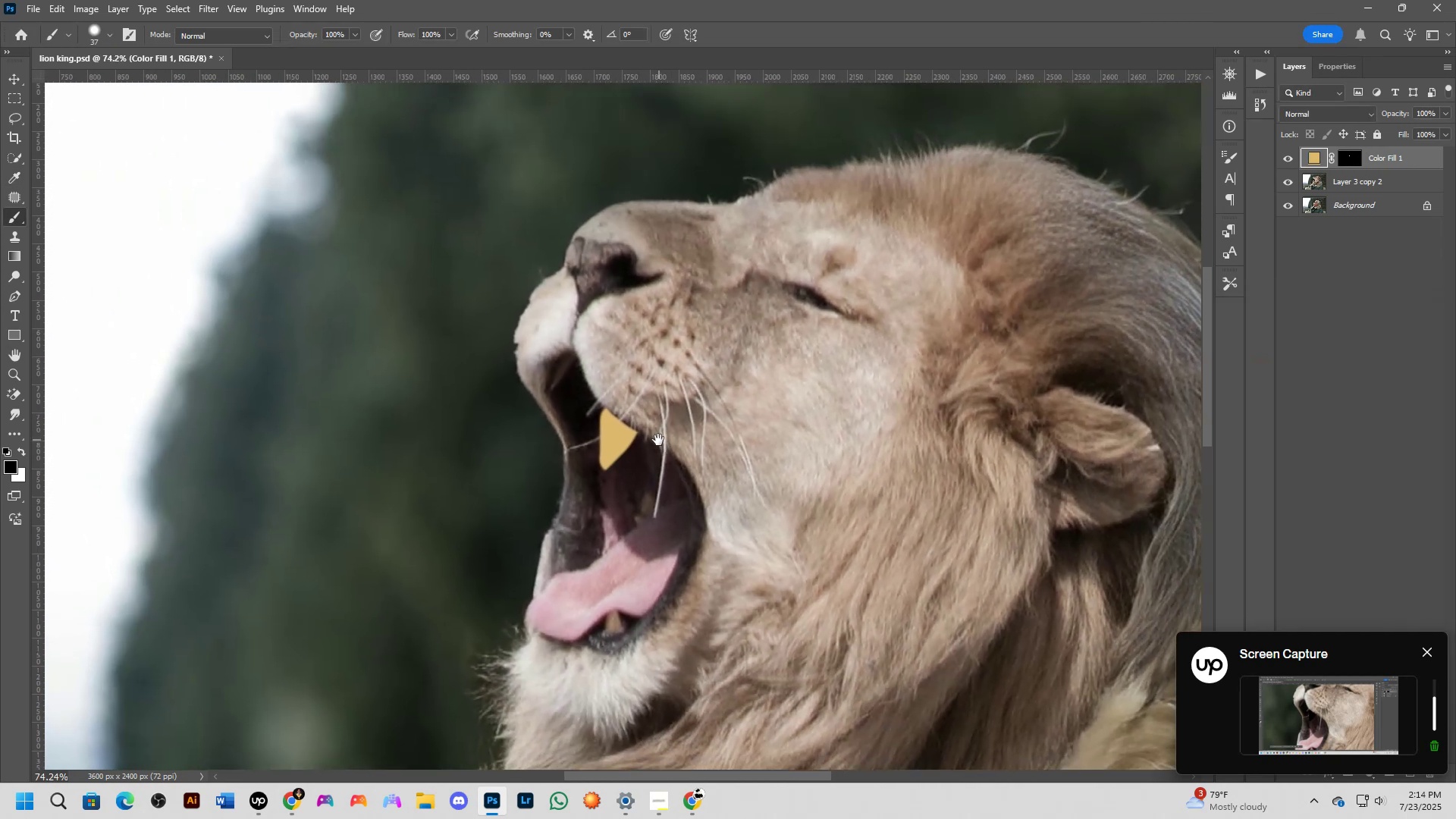 
scroll: coordinate [632, 439], scroll_direction: up, amount: 6.0
 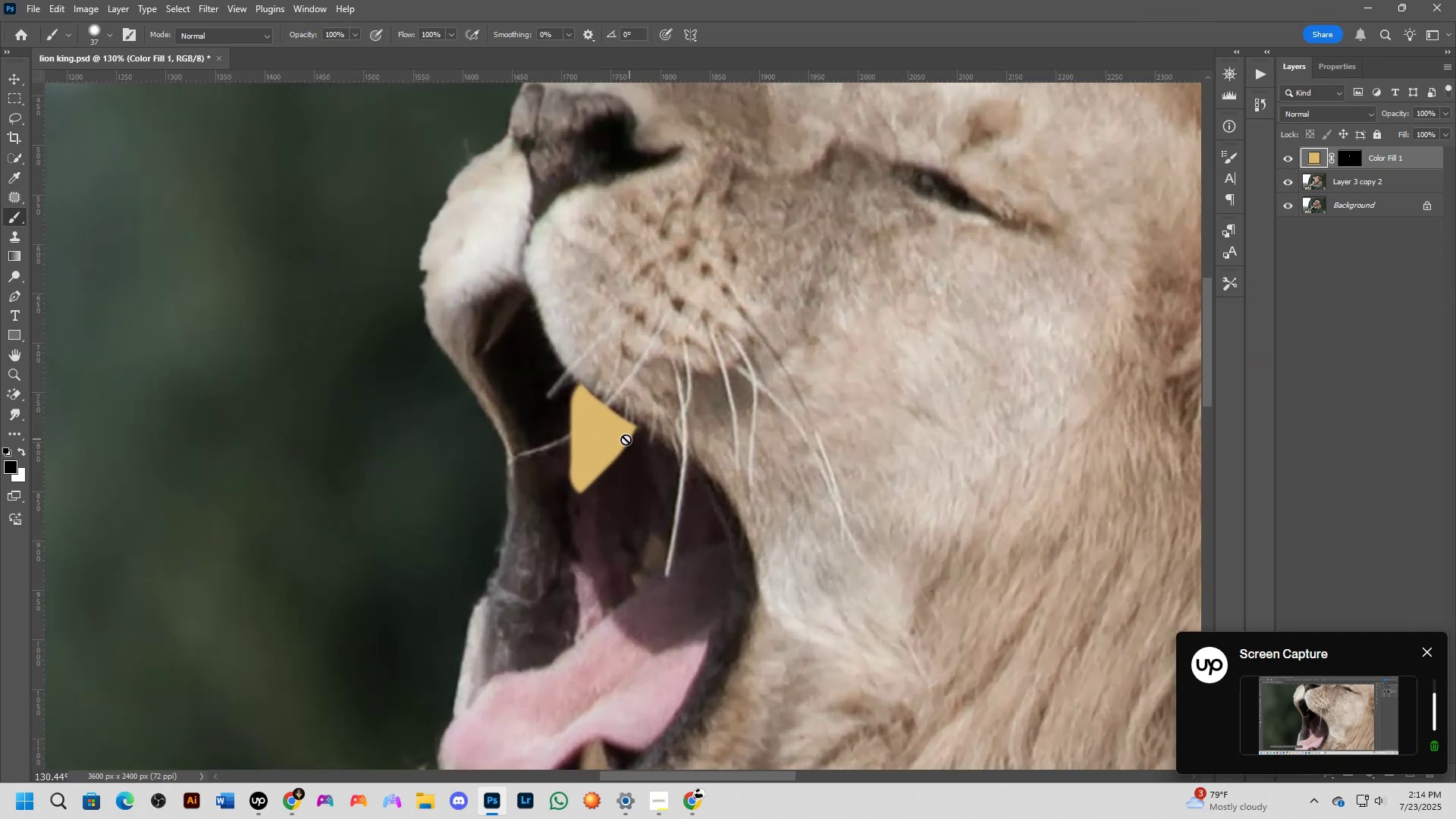 
hold_key(key=ControlLeft, duration=1.01)
left_click_drag(start_coordinate=[608, 442], to_coordinate=[612, 437])
 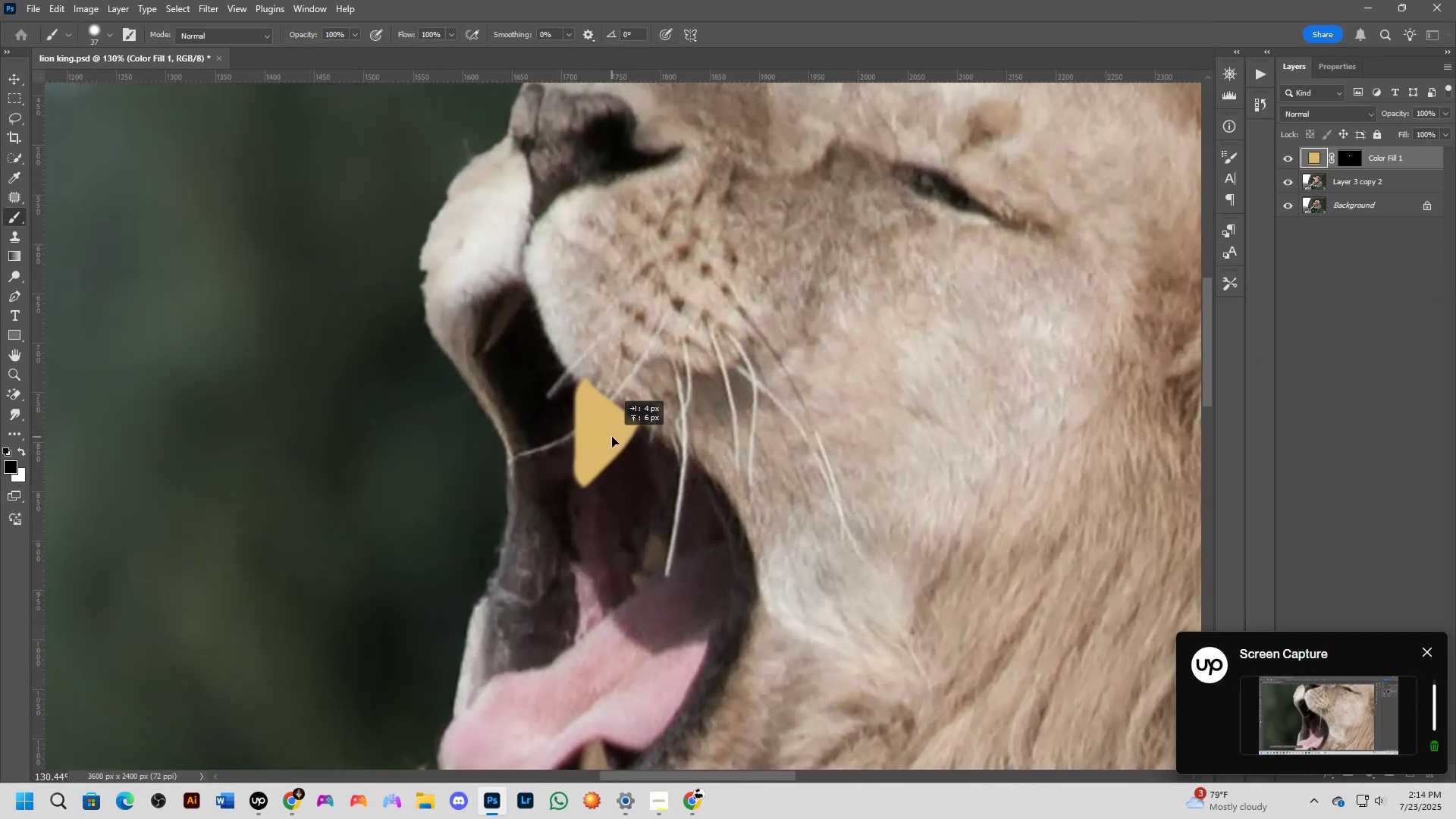 
scroll: coordinate [619, 438], scroll_direction: down, amount: 8.0
 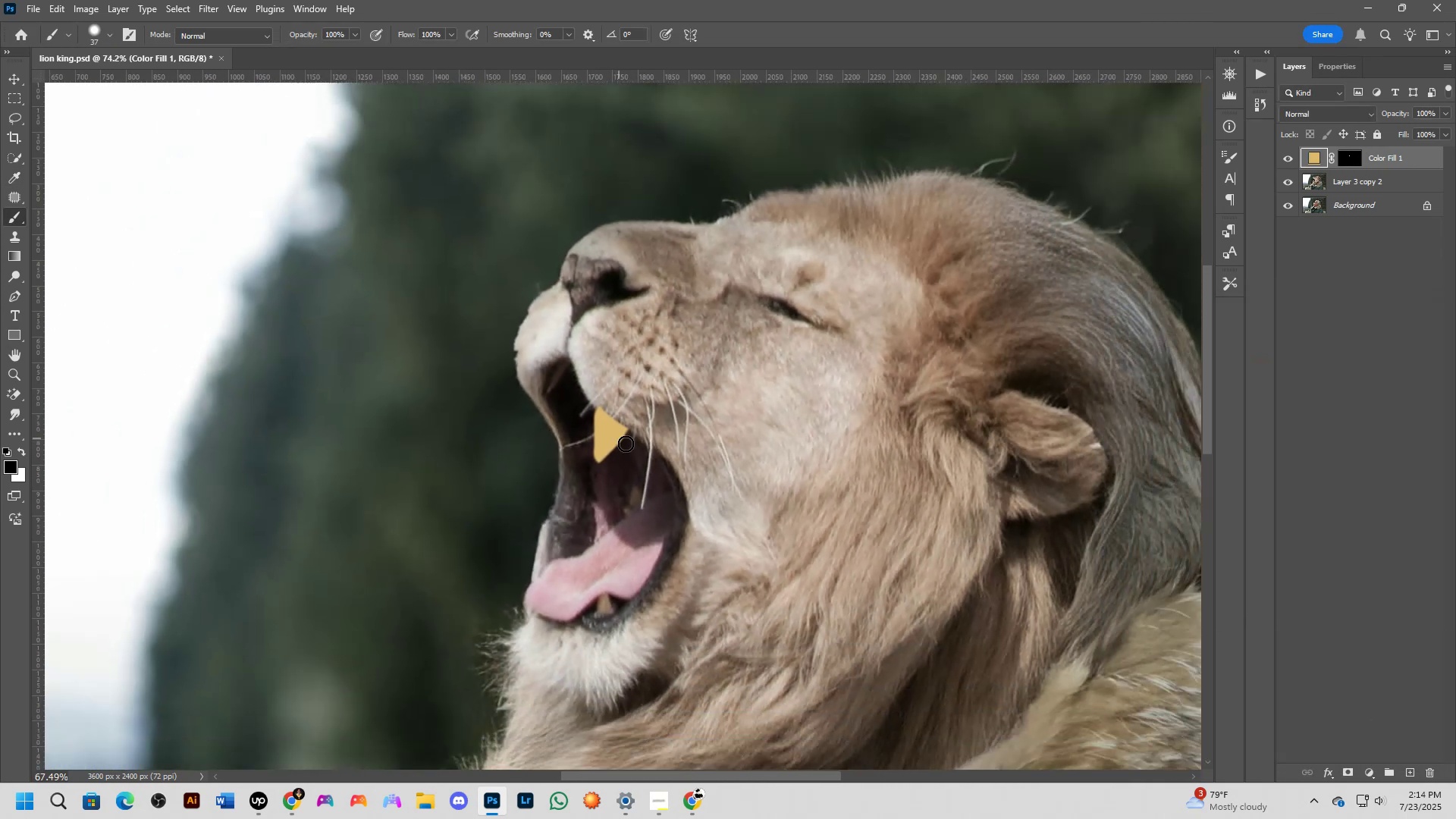 
hold_key(key=Space, duration=0.51)
 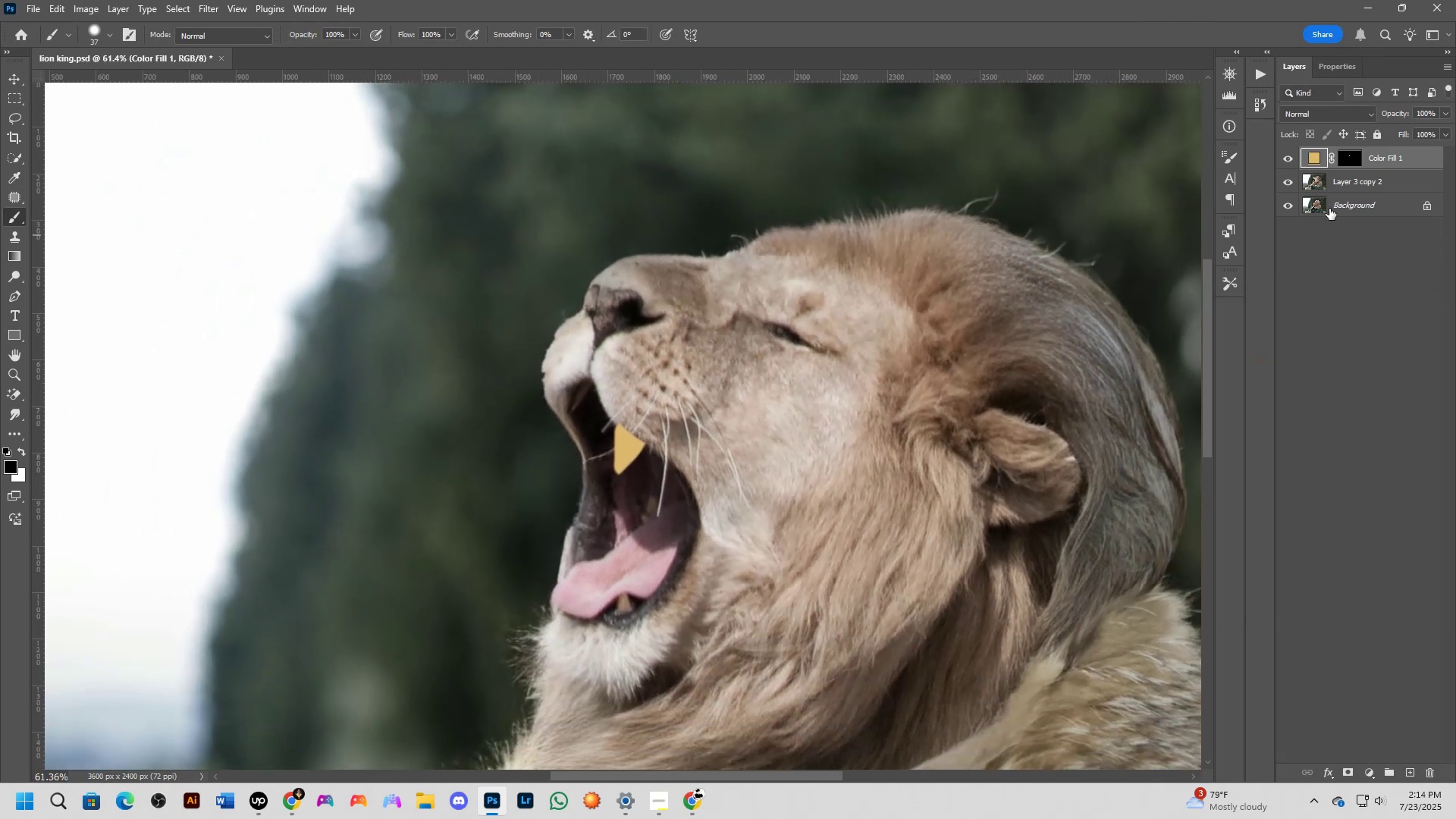 
left_click_drag(start_coordinate=[634, 448], to_coordinate=[652, 462])
 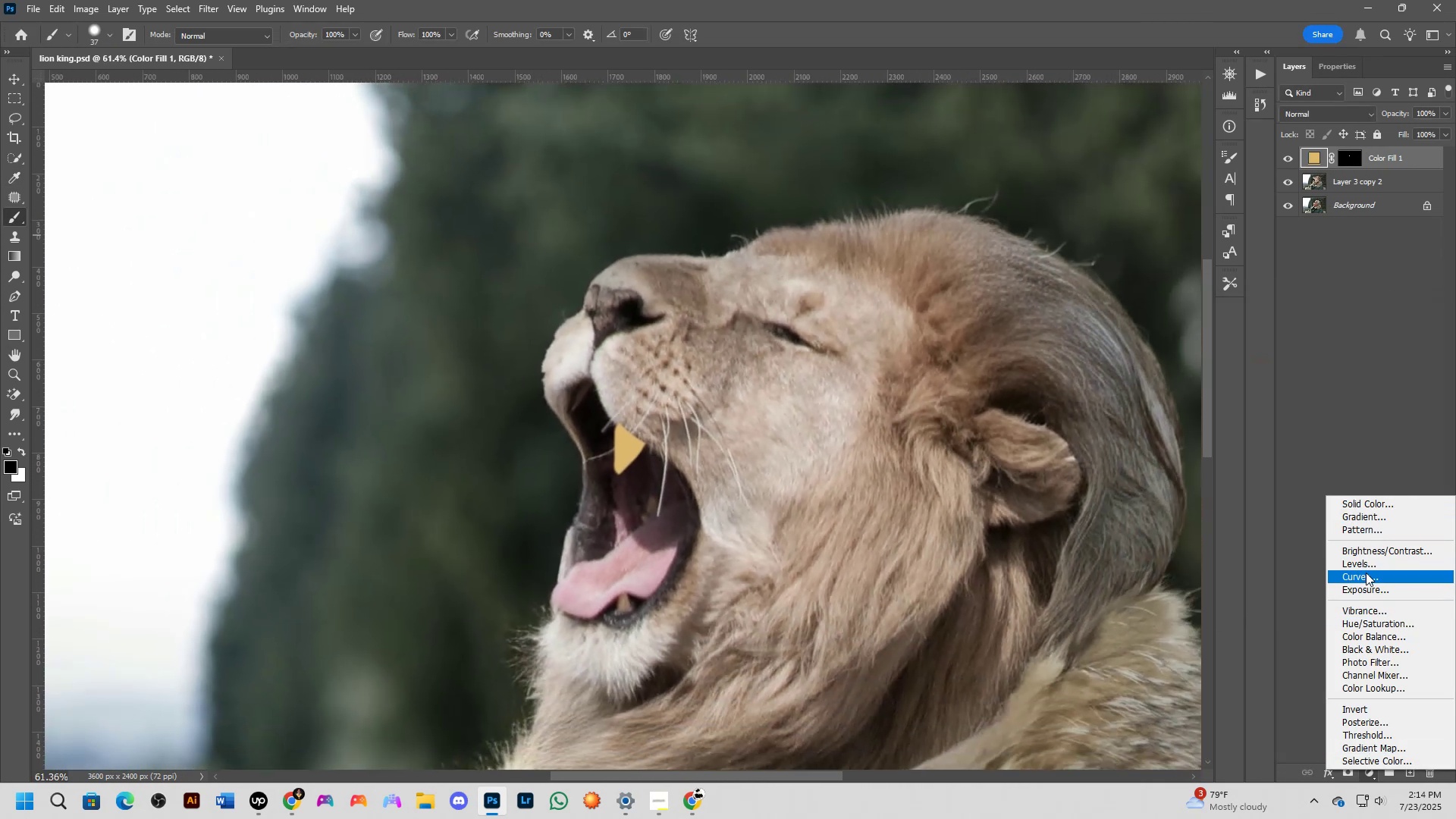 
wait(5.05)
 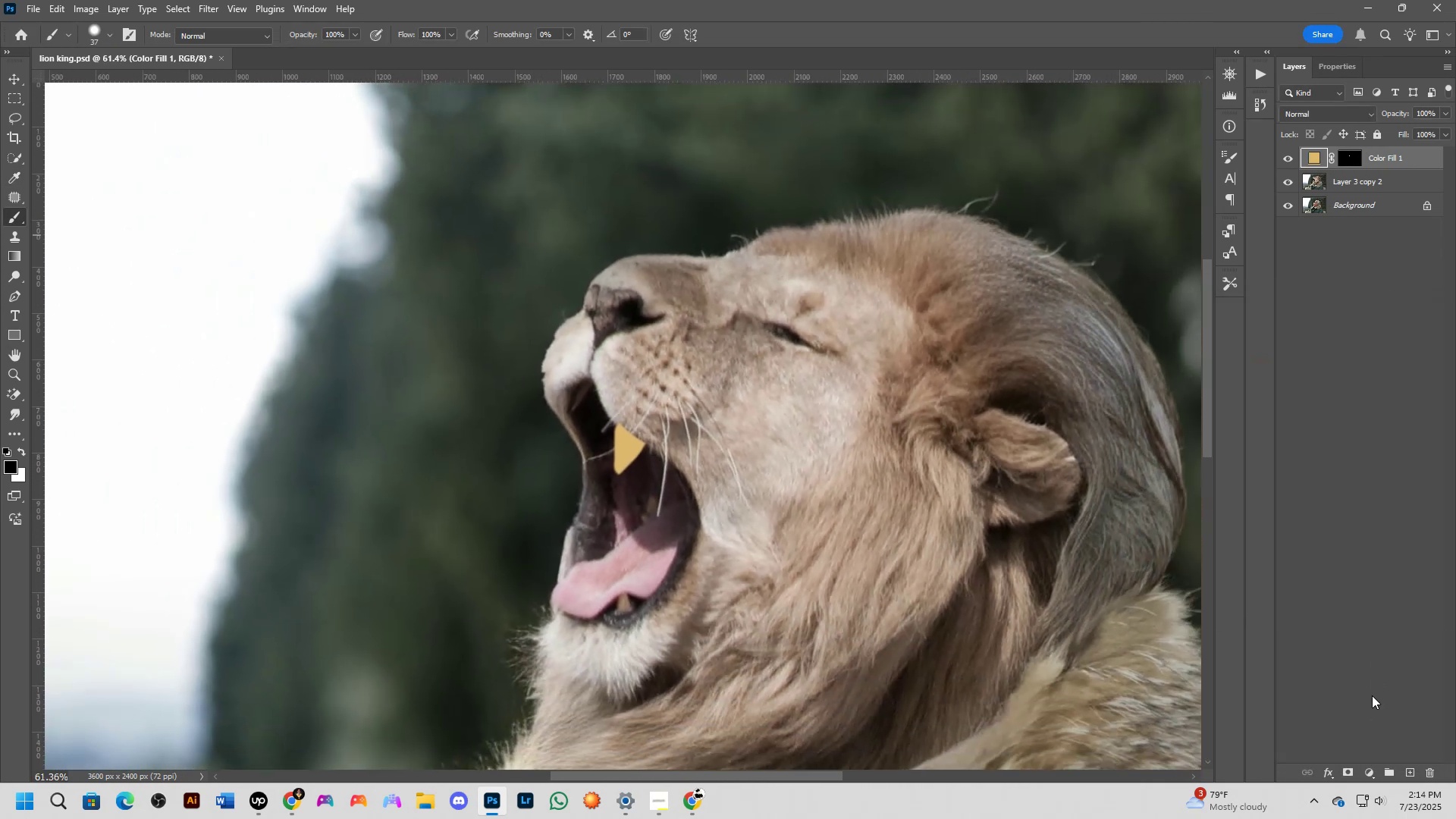 
left_click_drag(start_coordinate=[1377, 621], to_coordinate=[1376, 626])
 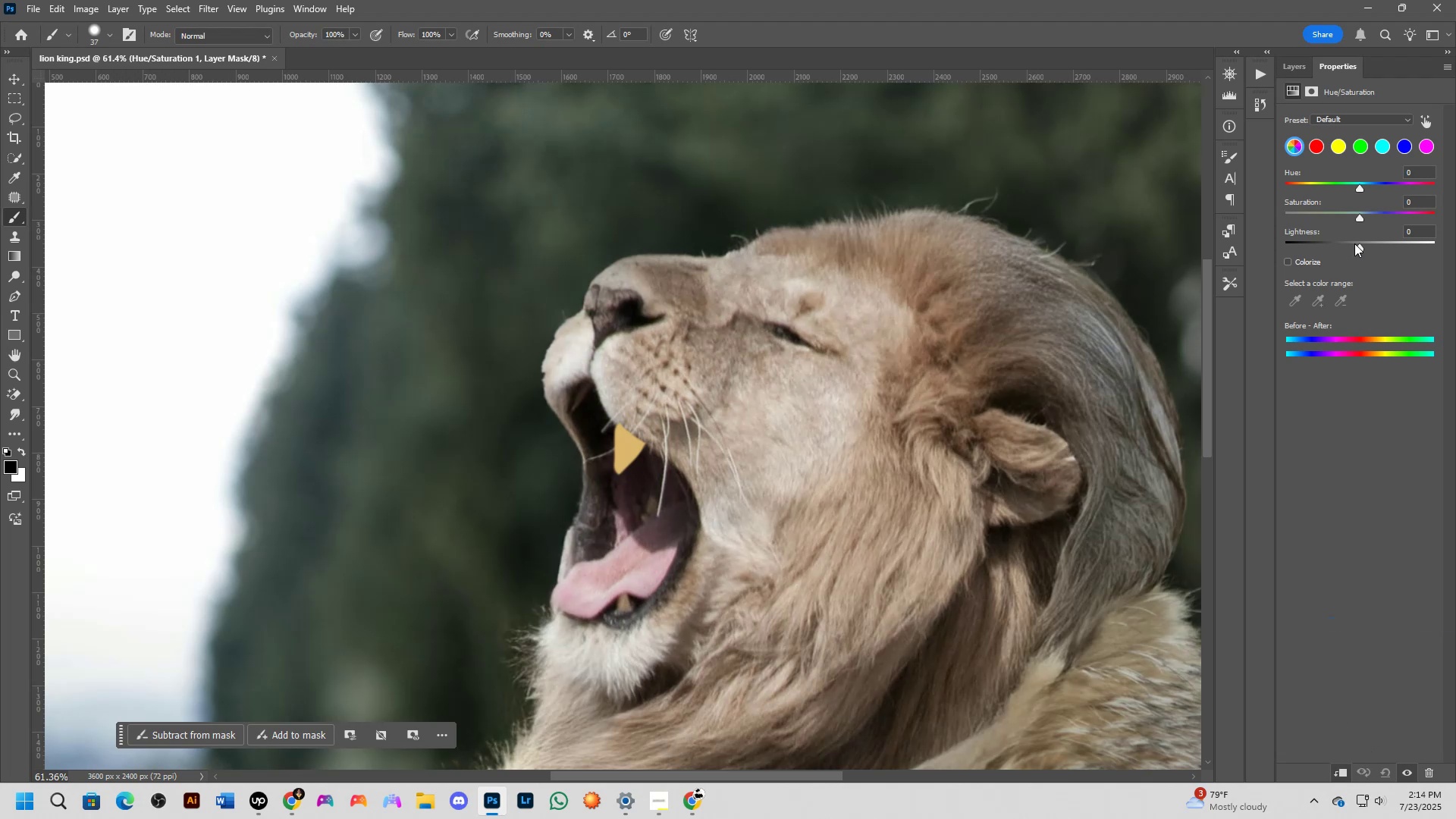 
left_click_drag(start_coordinate=[1357, 246], to_coordinate=[1310, 250])
 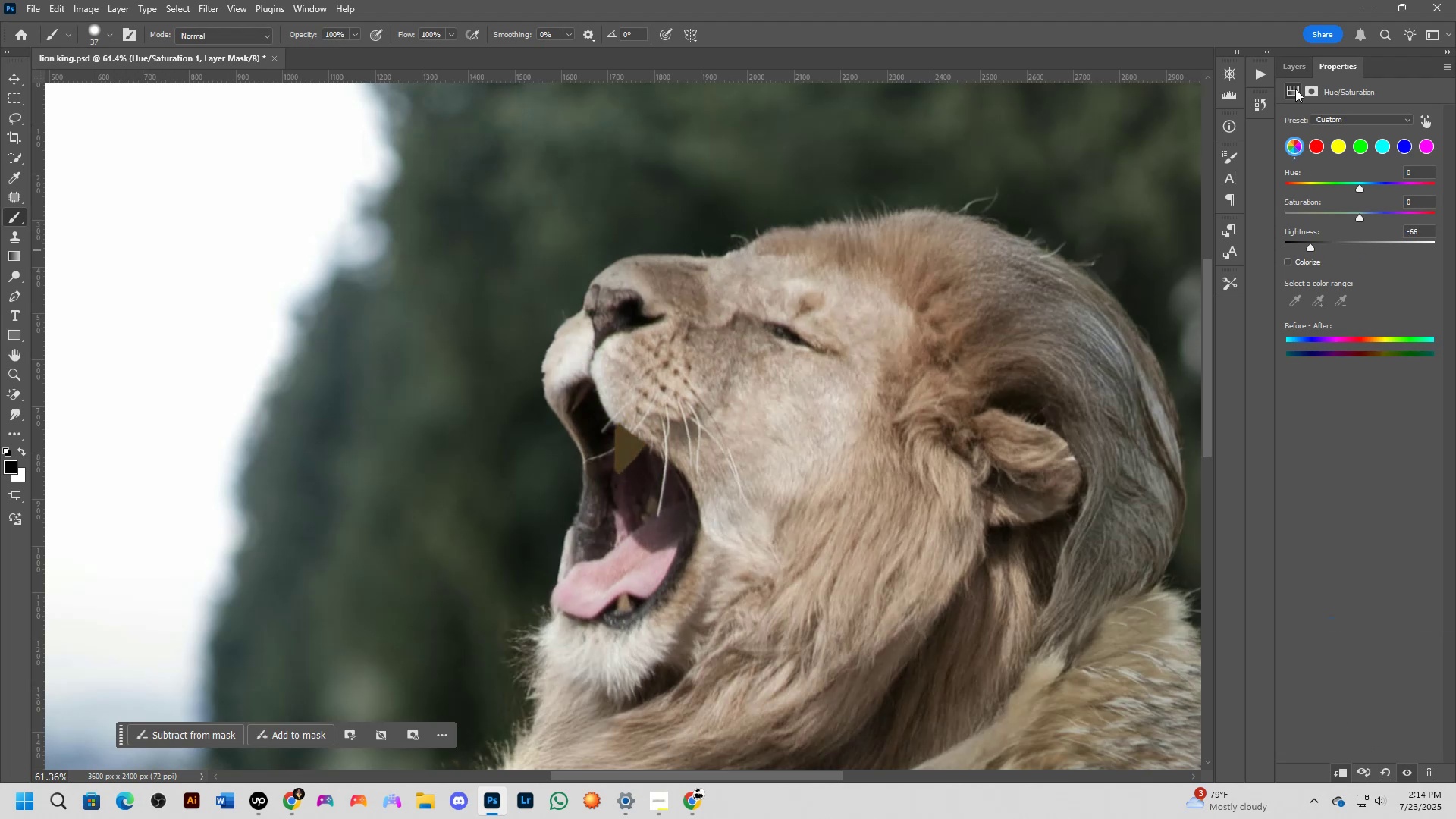 
left_click([1289, 69])
 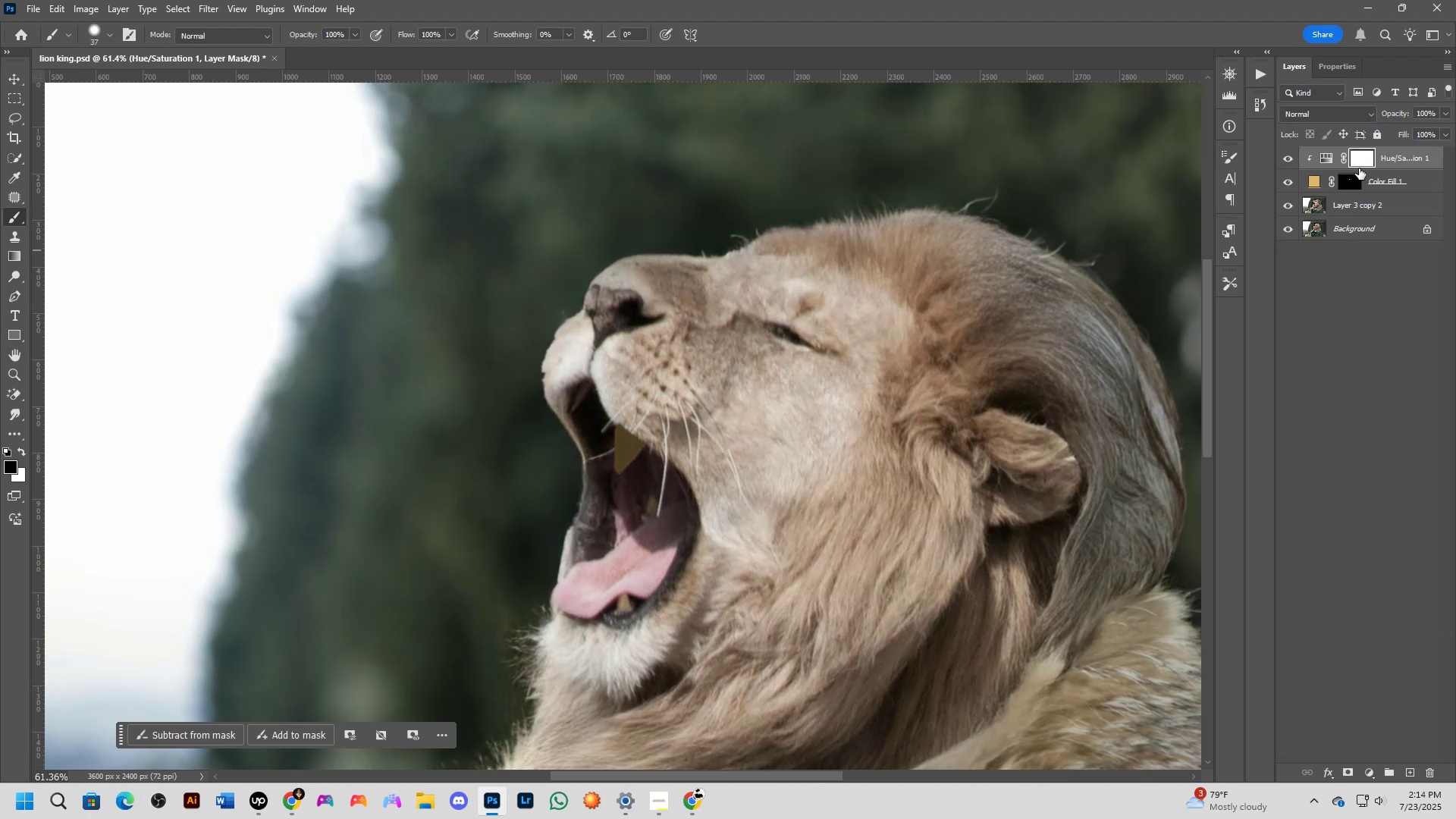 
hold_key(key=Space, duration=0.32)
 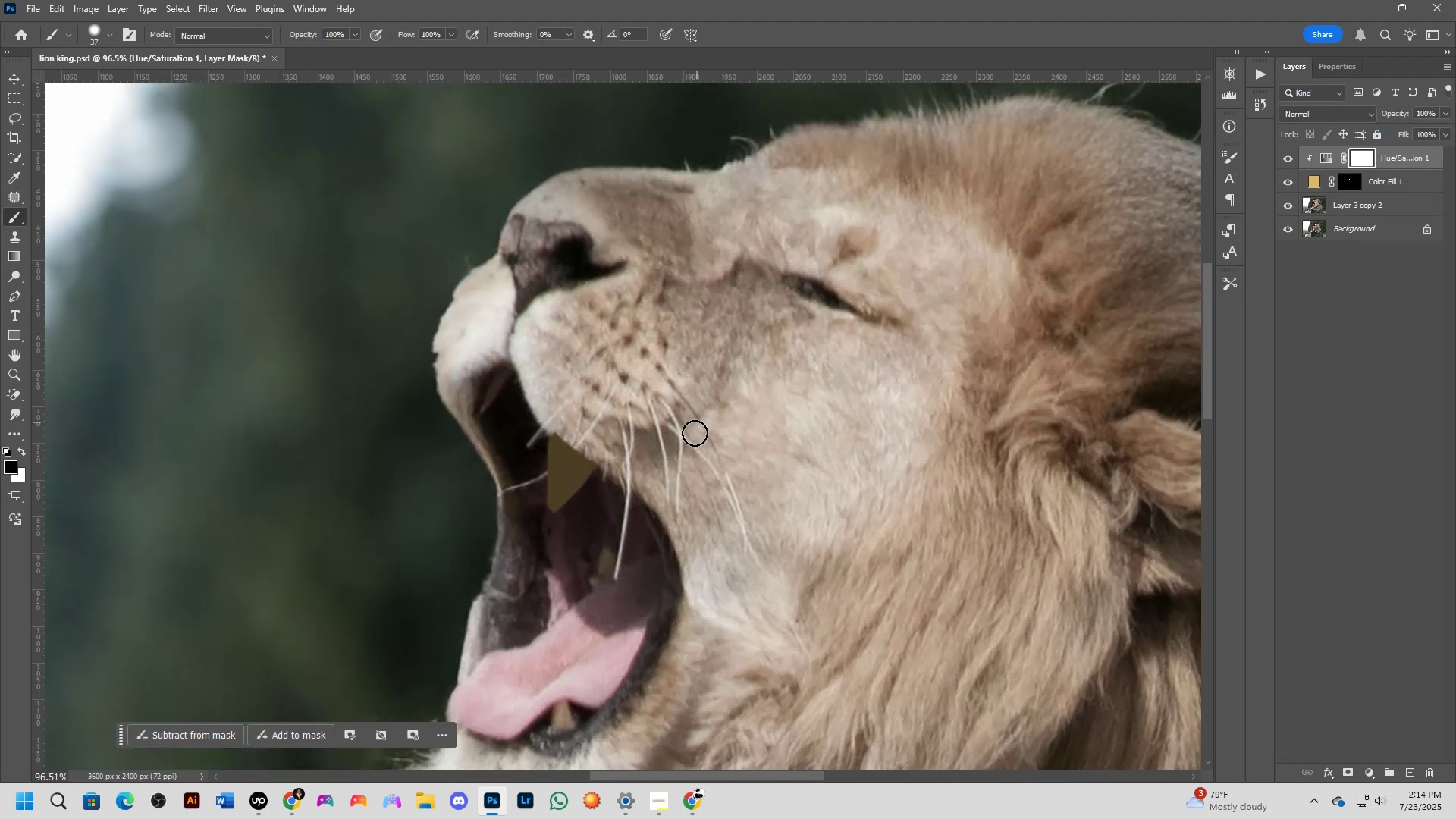 
left_click_drag(start_coordinate=[792, 375], to_coordinate=[802, 369])
 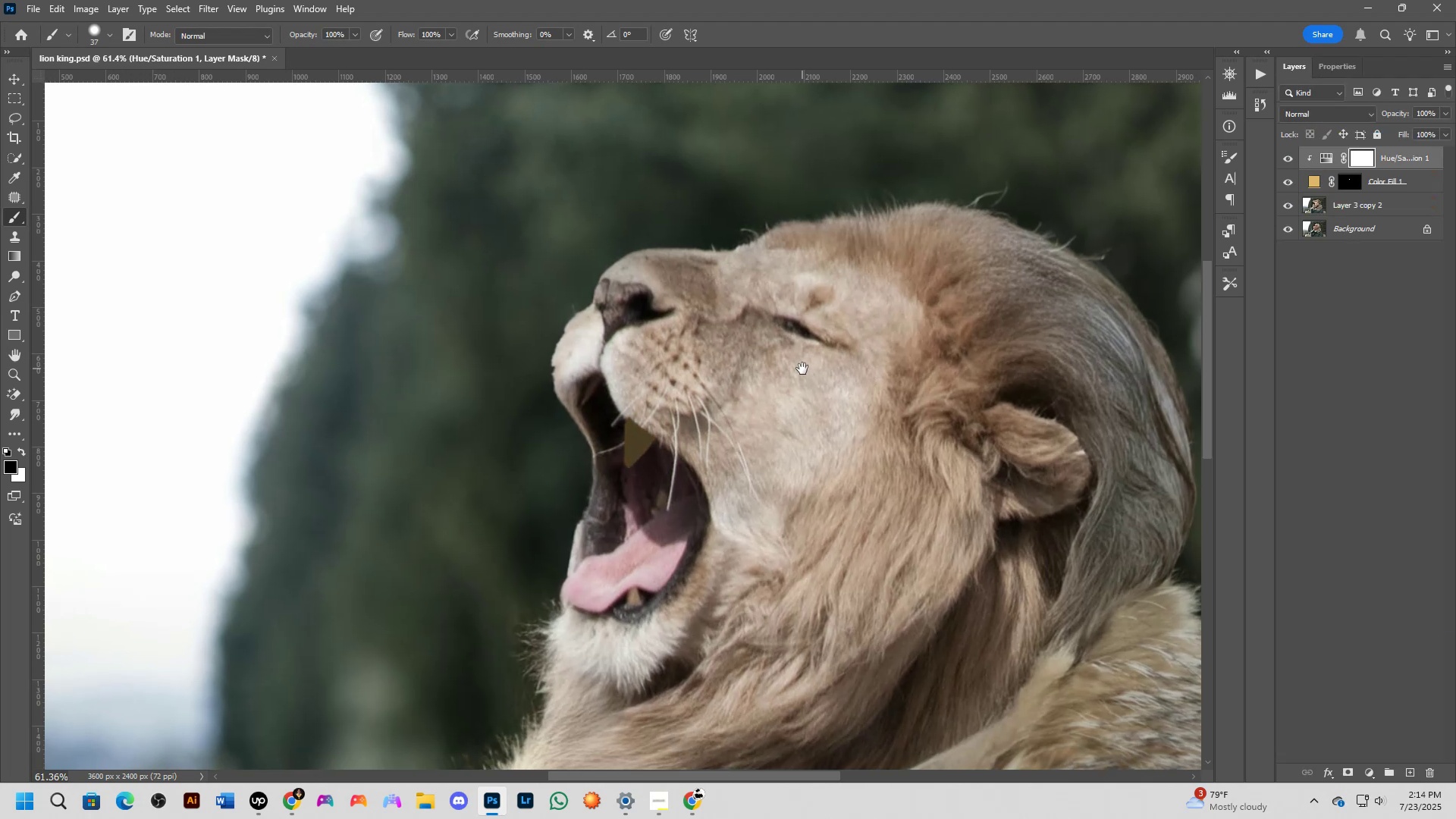 
key(B)
 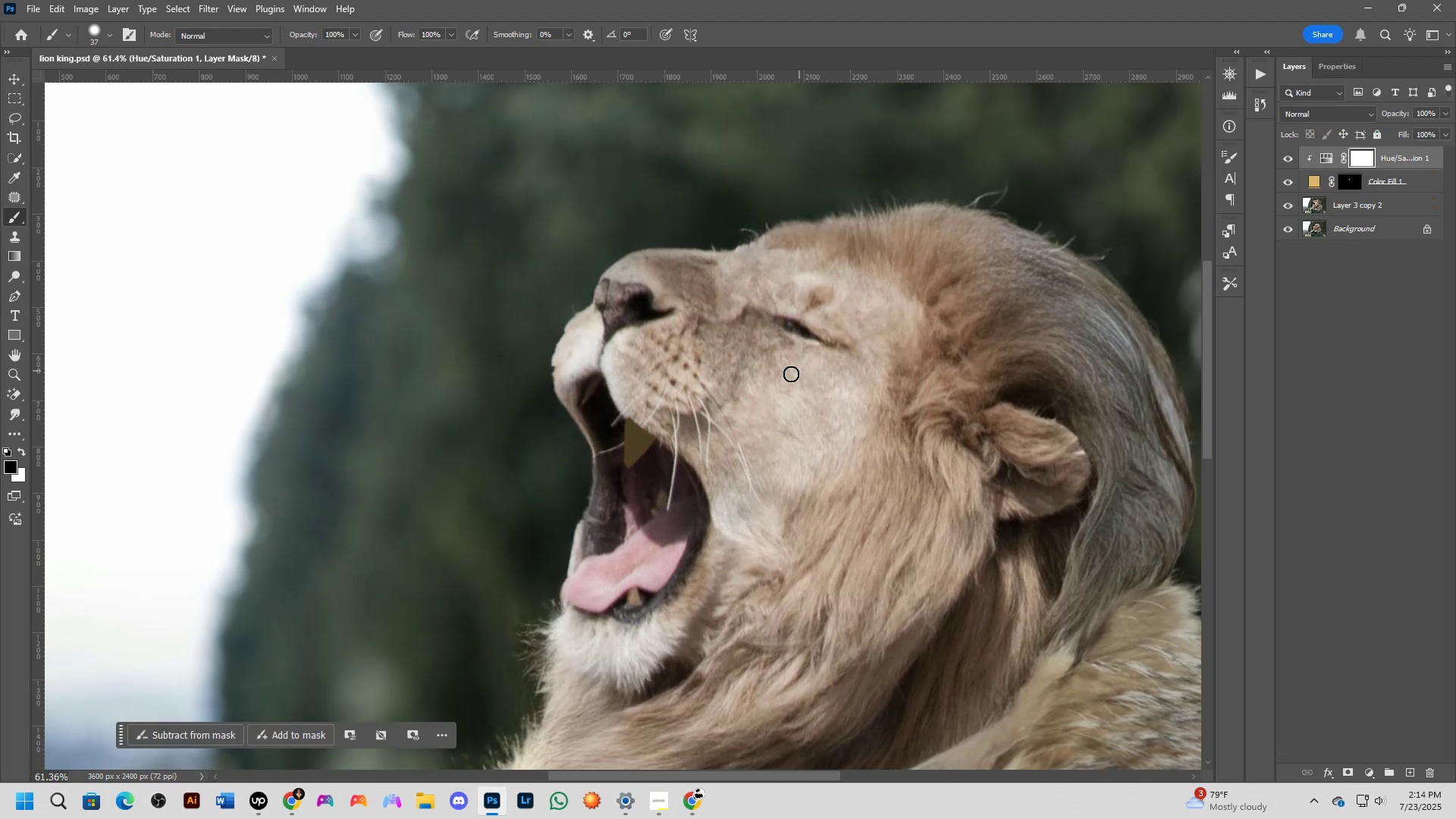 
scroll: coordinate [648, 471], scroll_direction: up, amount: 8.0
 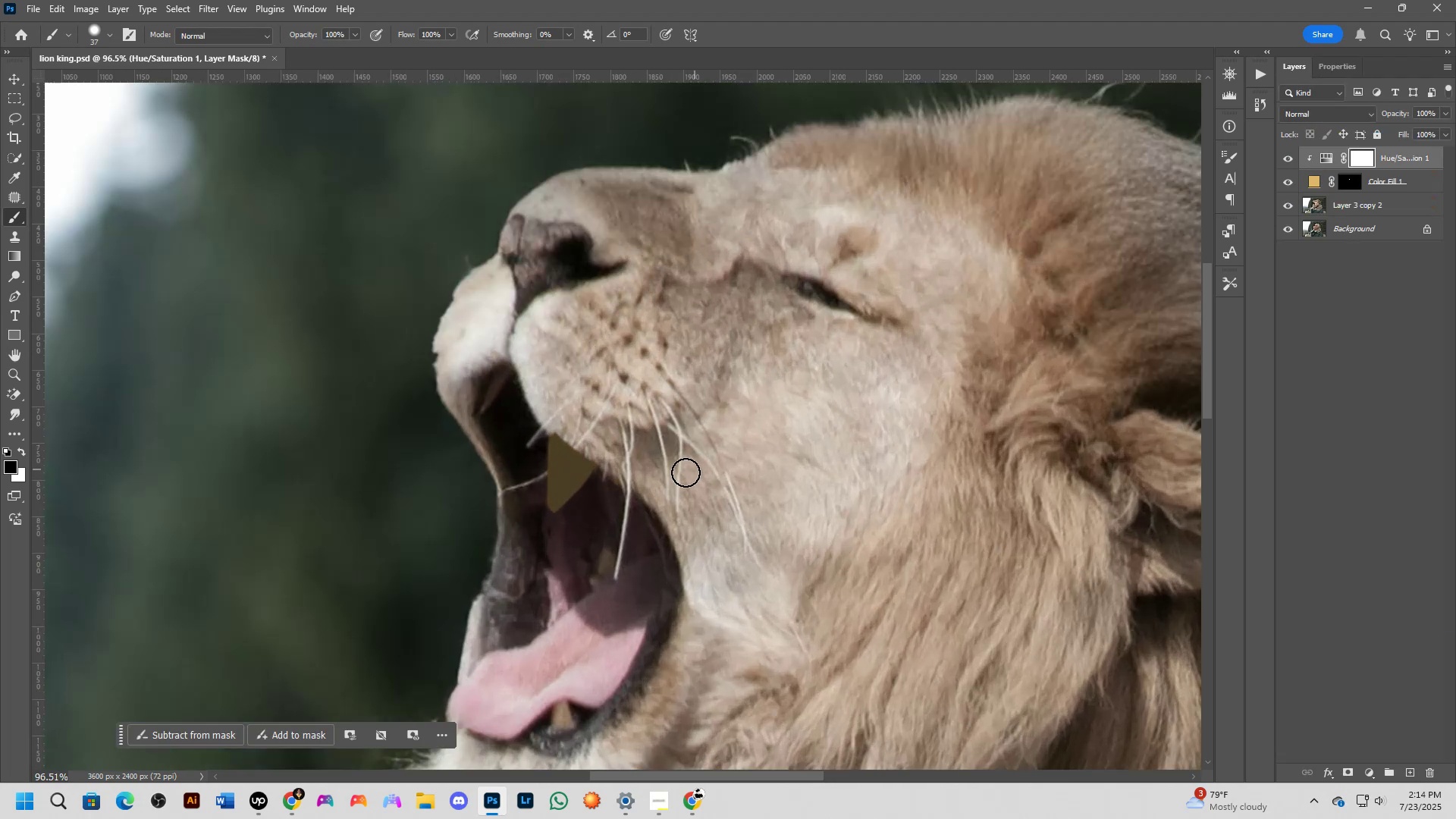 
hold_key(key=AltLeft, duration=0.51)
 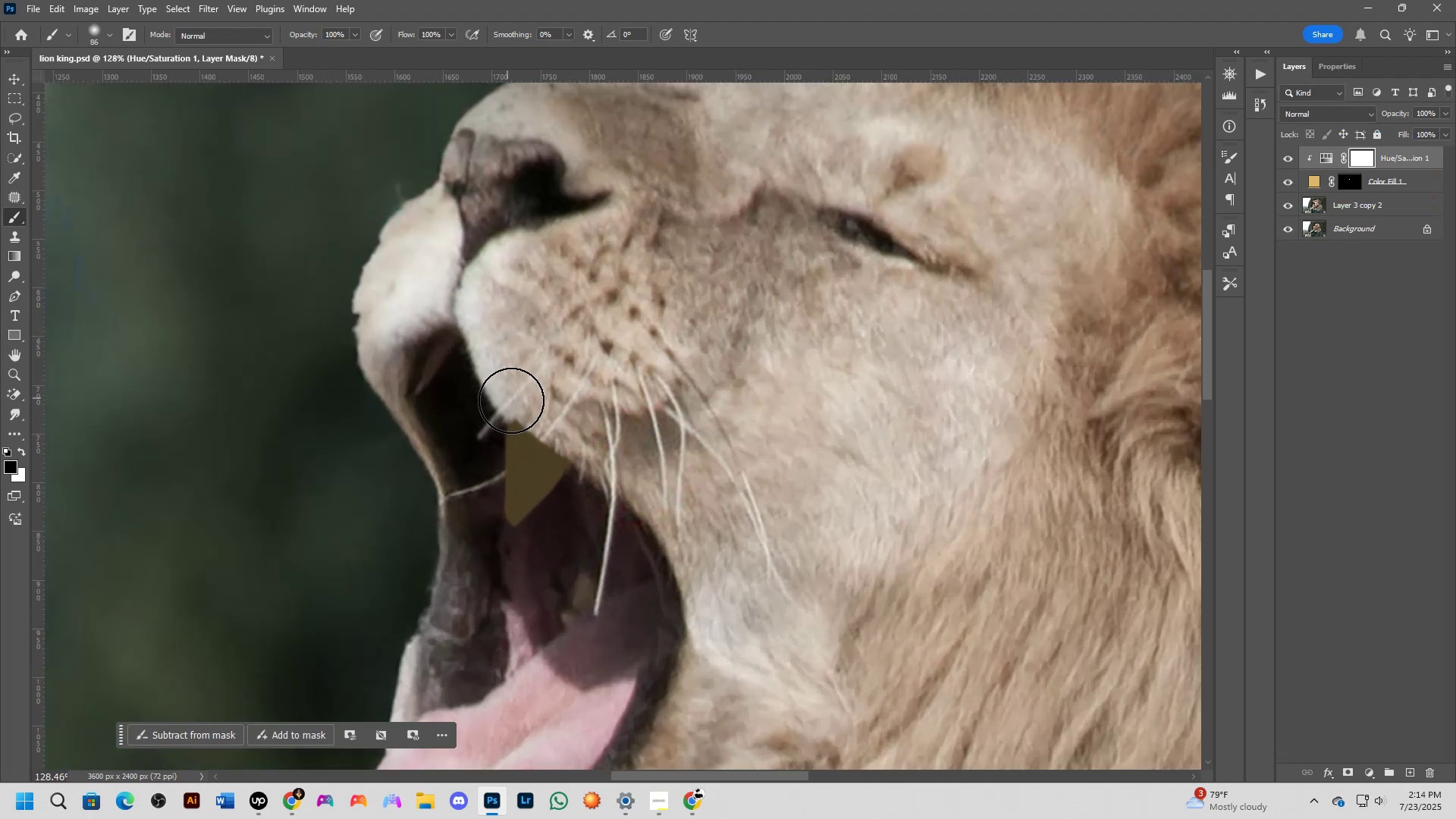 
key(Control+I)
 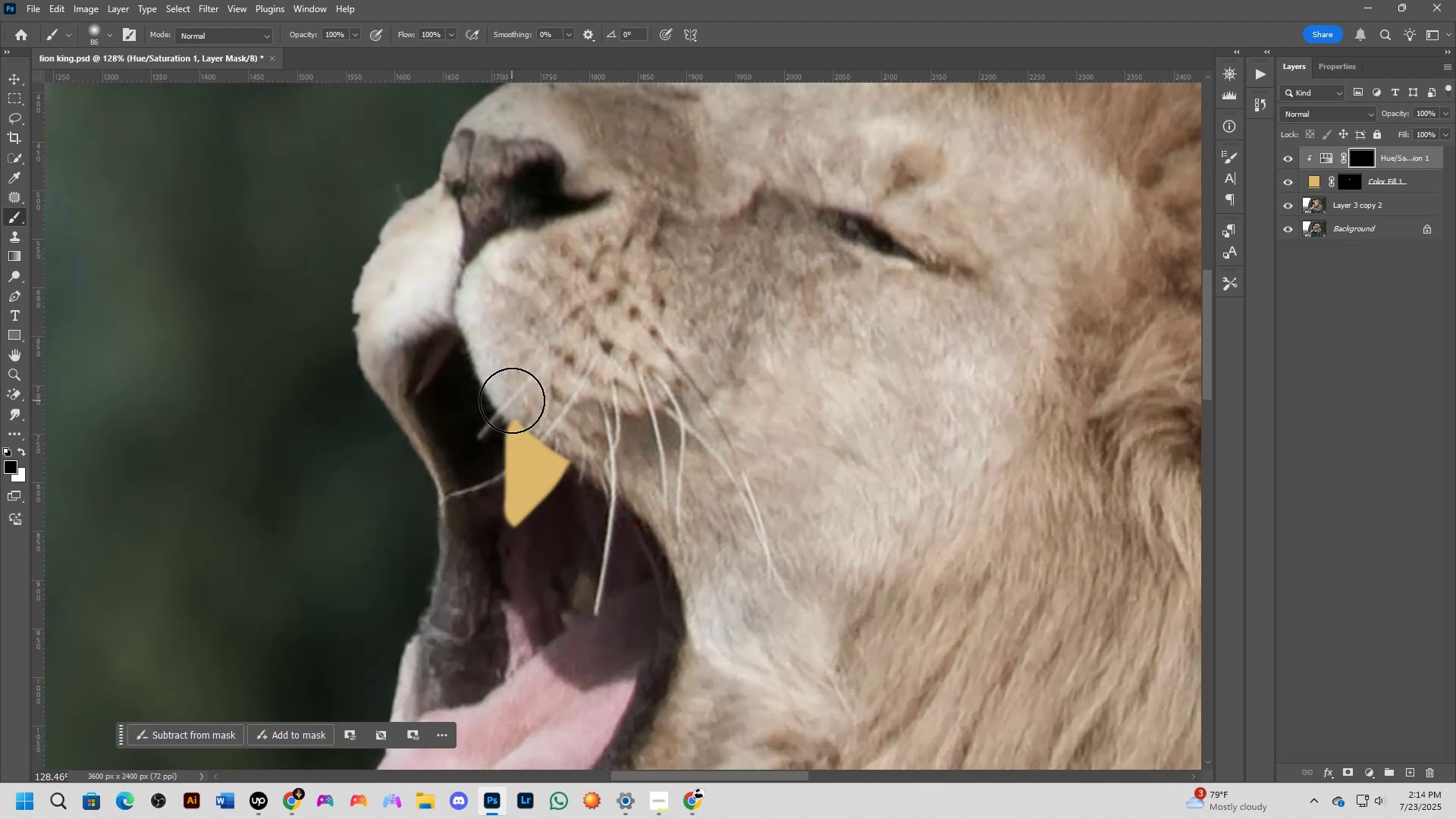 
left_click_drag(start_coordinate=[500, 404], to_coordinate=[461, 542])
 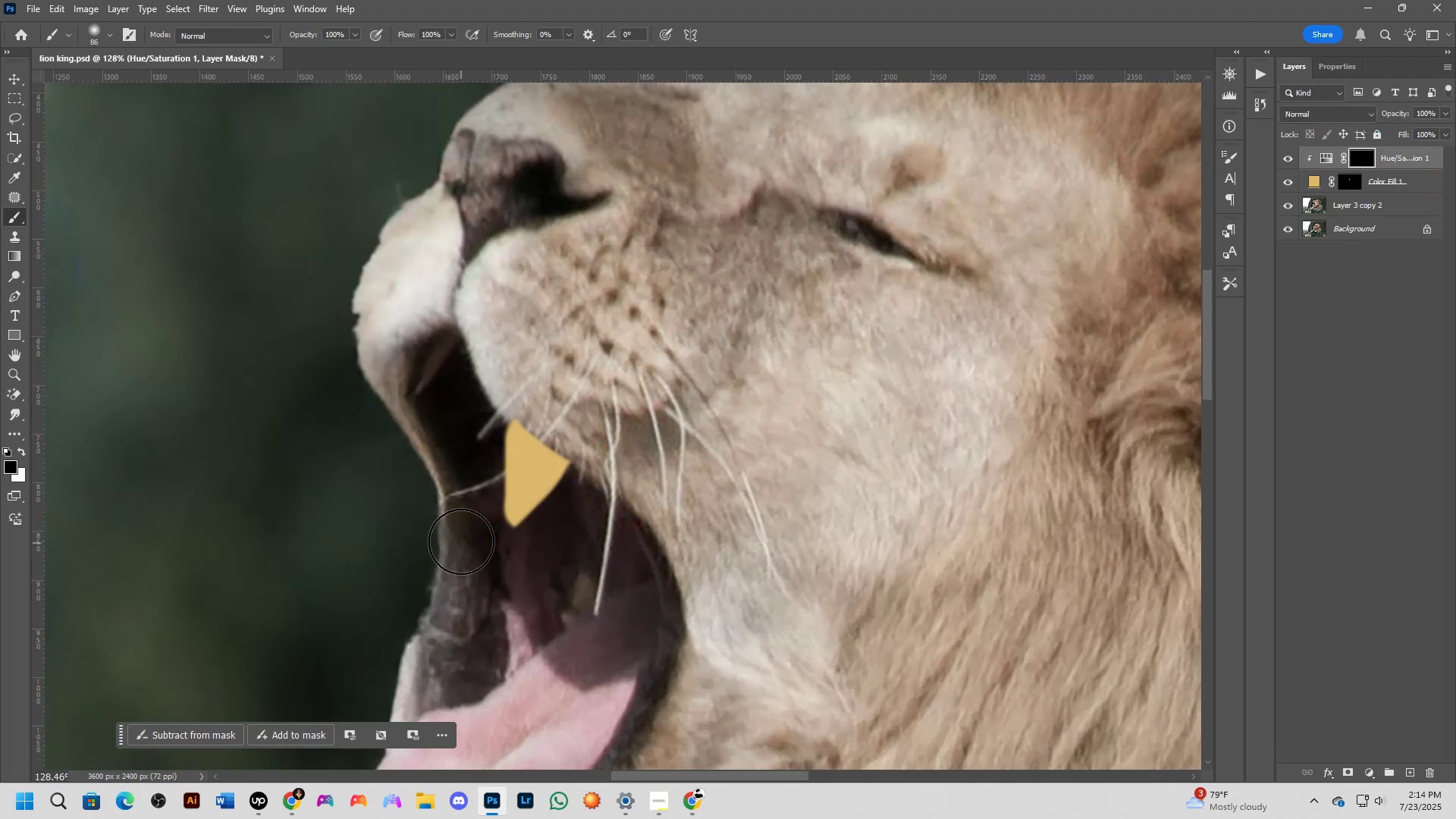 
key(X)
 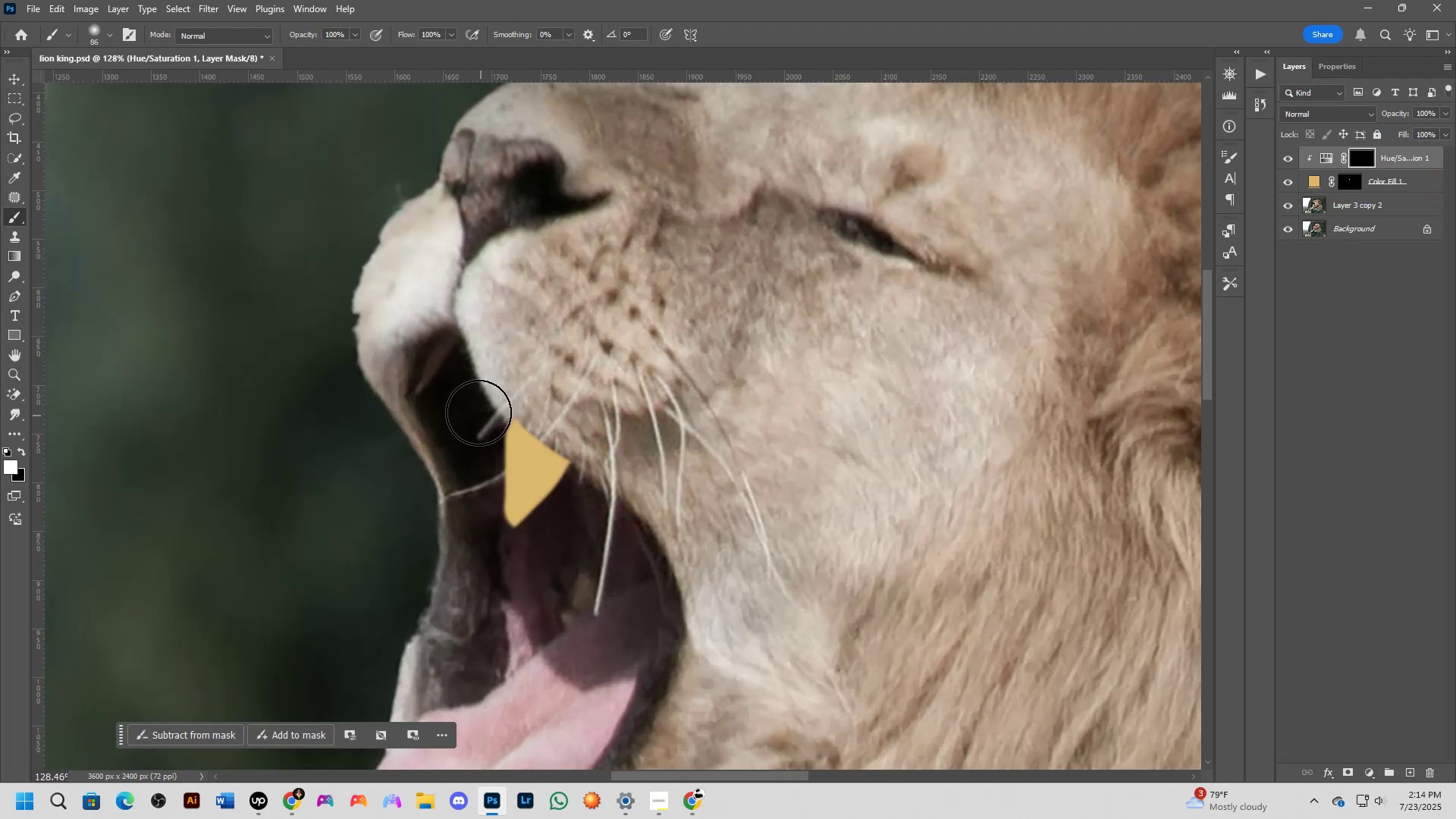 
key(Alt+AltLeft)
 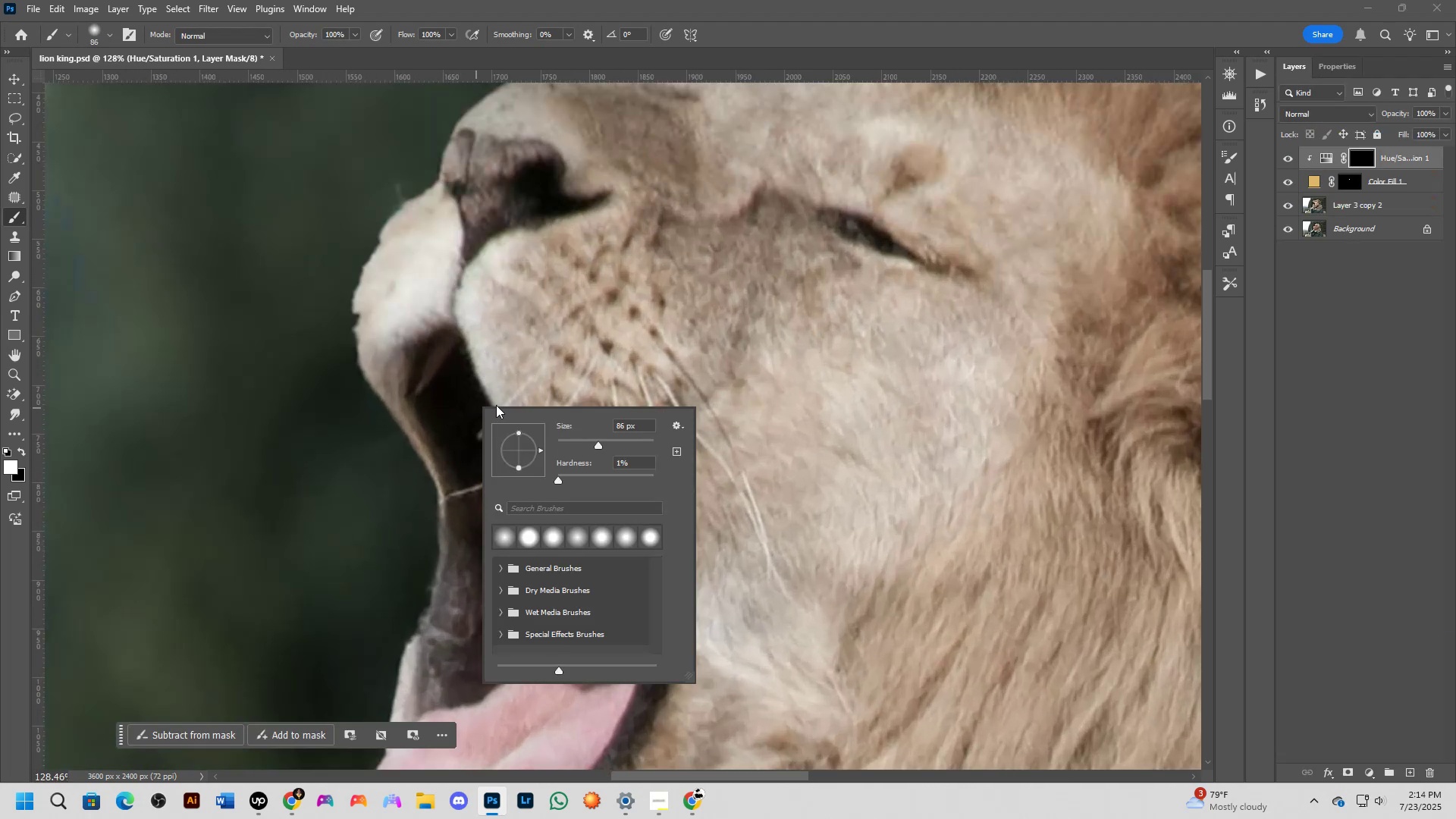 
hold_key(key=AltLeft, duration=0.44)
 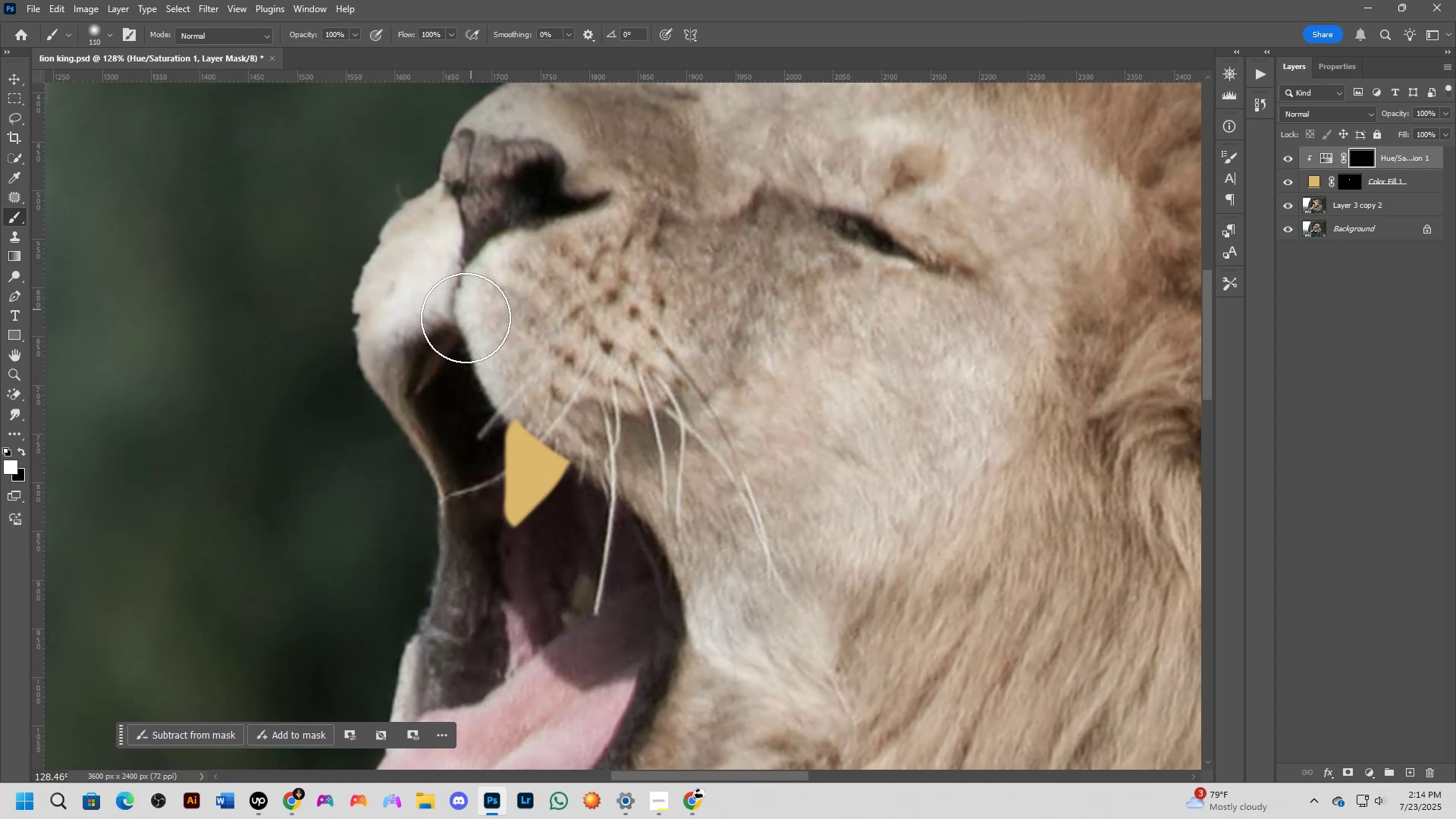 
left_click_drag(start_coordinate=[460, 333], to_coordinate=[471, 585])
 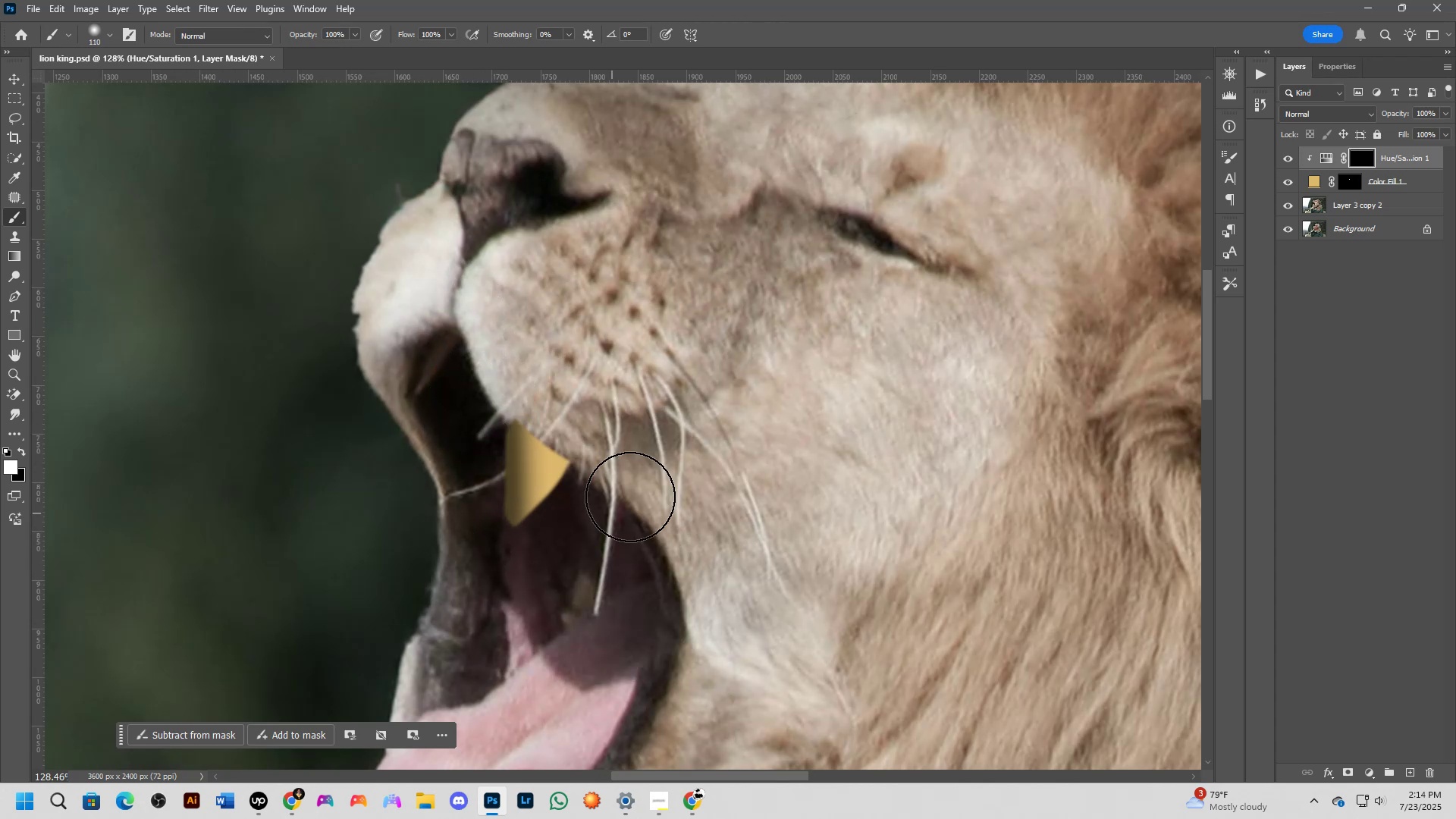 
left_click_drag(start_coordinate=[643, 471], to_coordinate=[512, 571])
 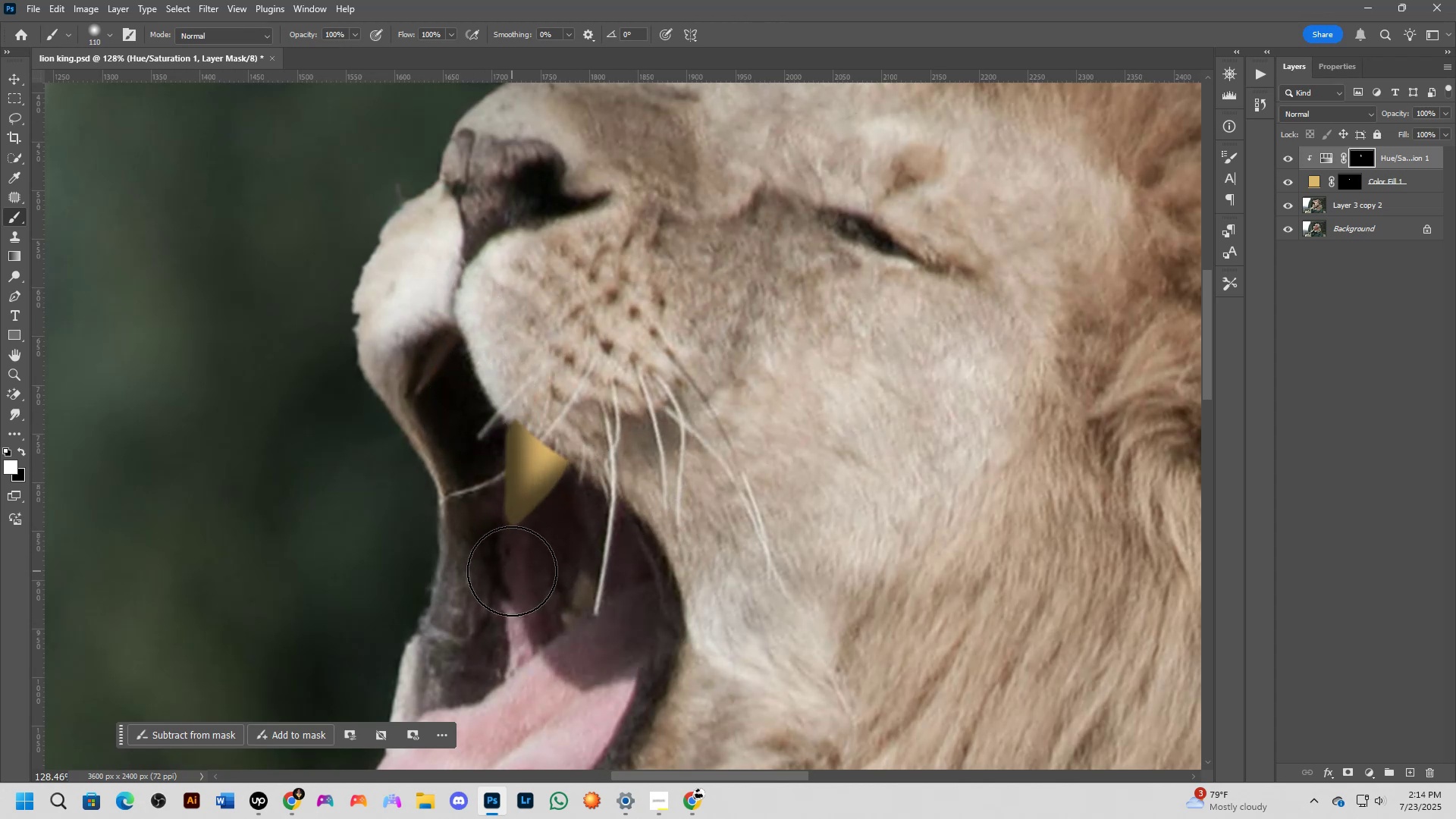 
scroll: coordinate [598, 482], scroll_direction: down, amount: 5.0
 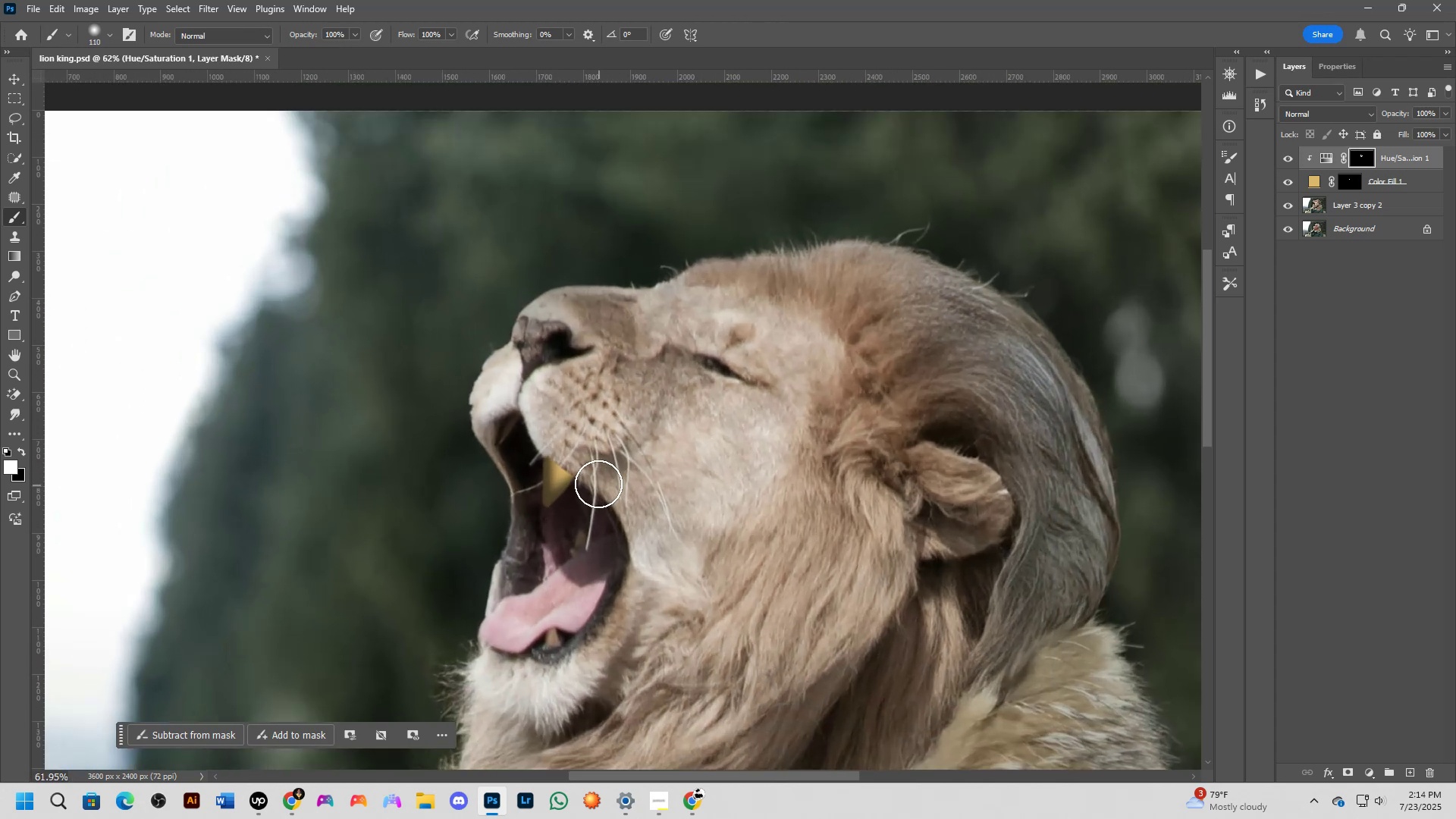 
key(Alt+AltLeft)
 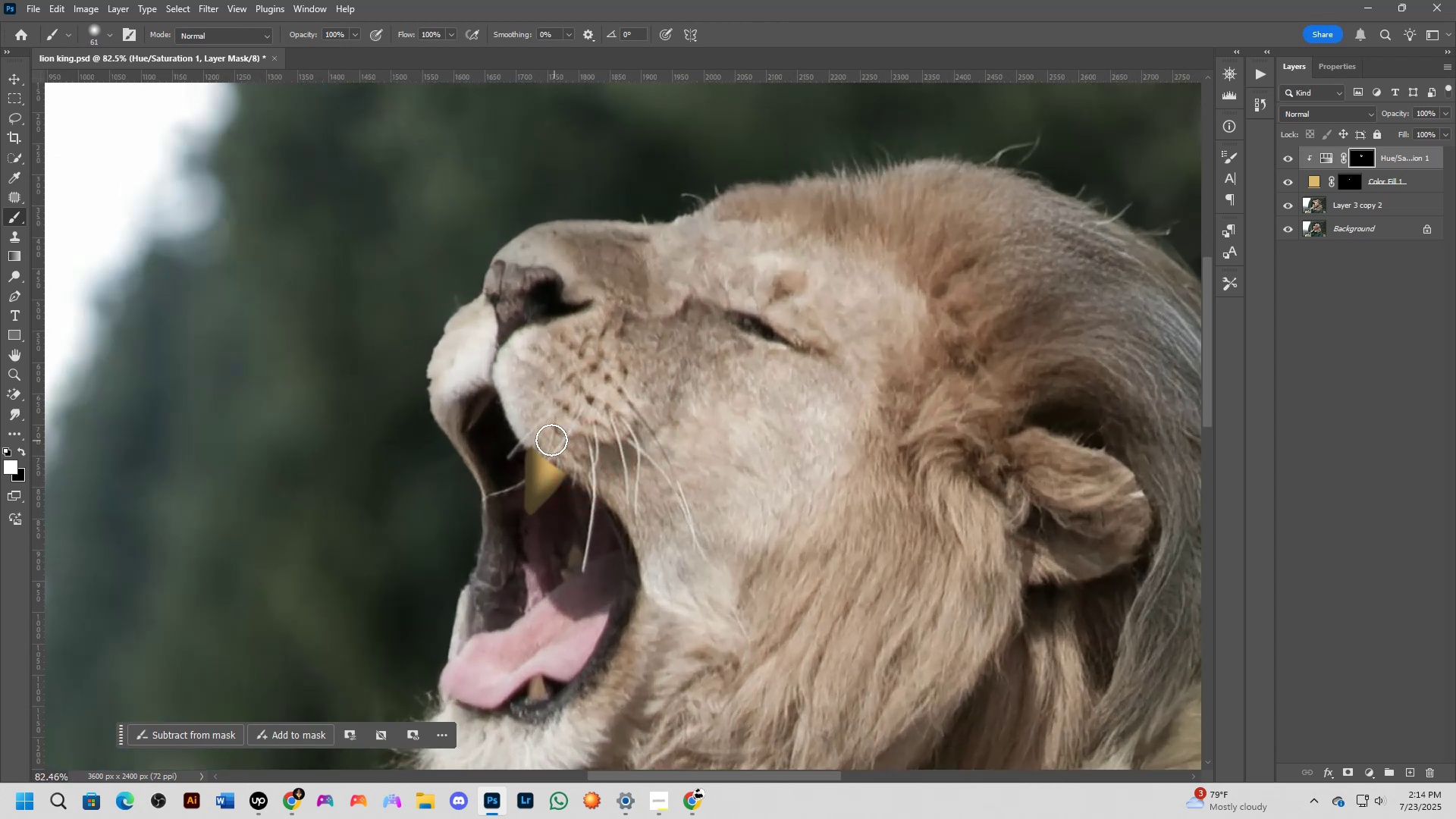 
left_click_drag(start_coordinate=[540, 439], to_coordinate=[600, 478])
 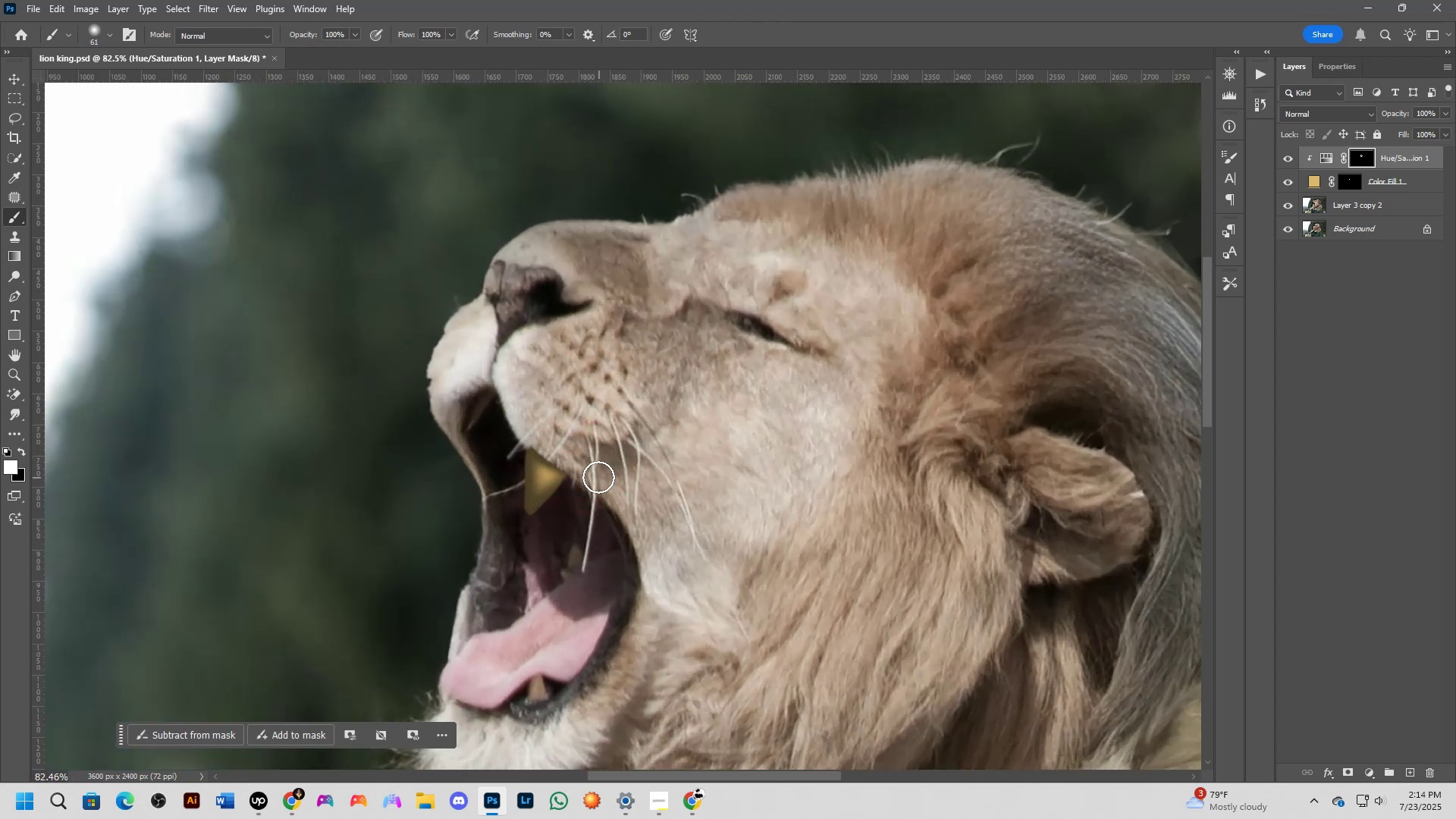 
key(Control+Z)
 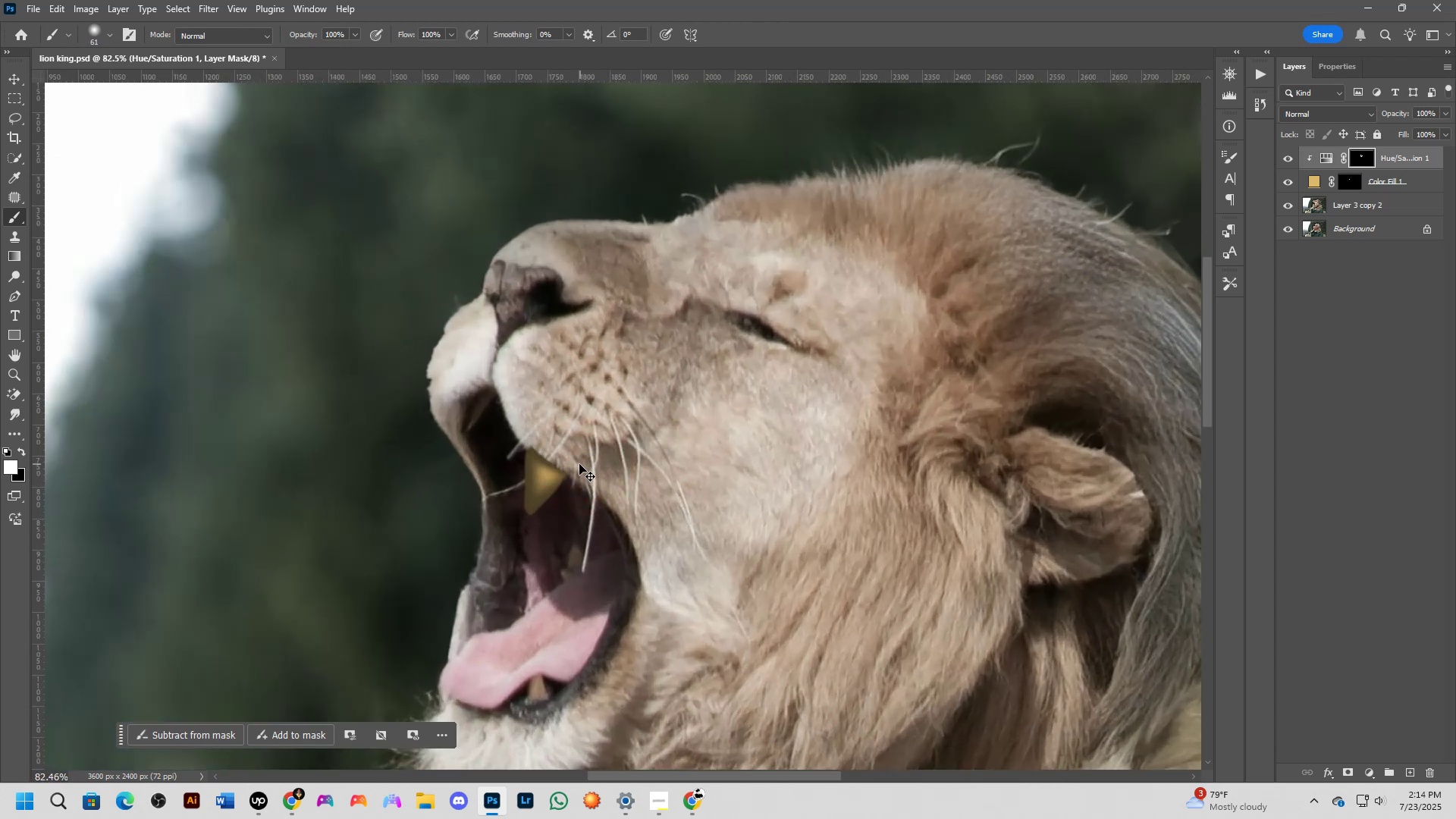 
key(Control+Z)
 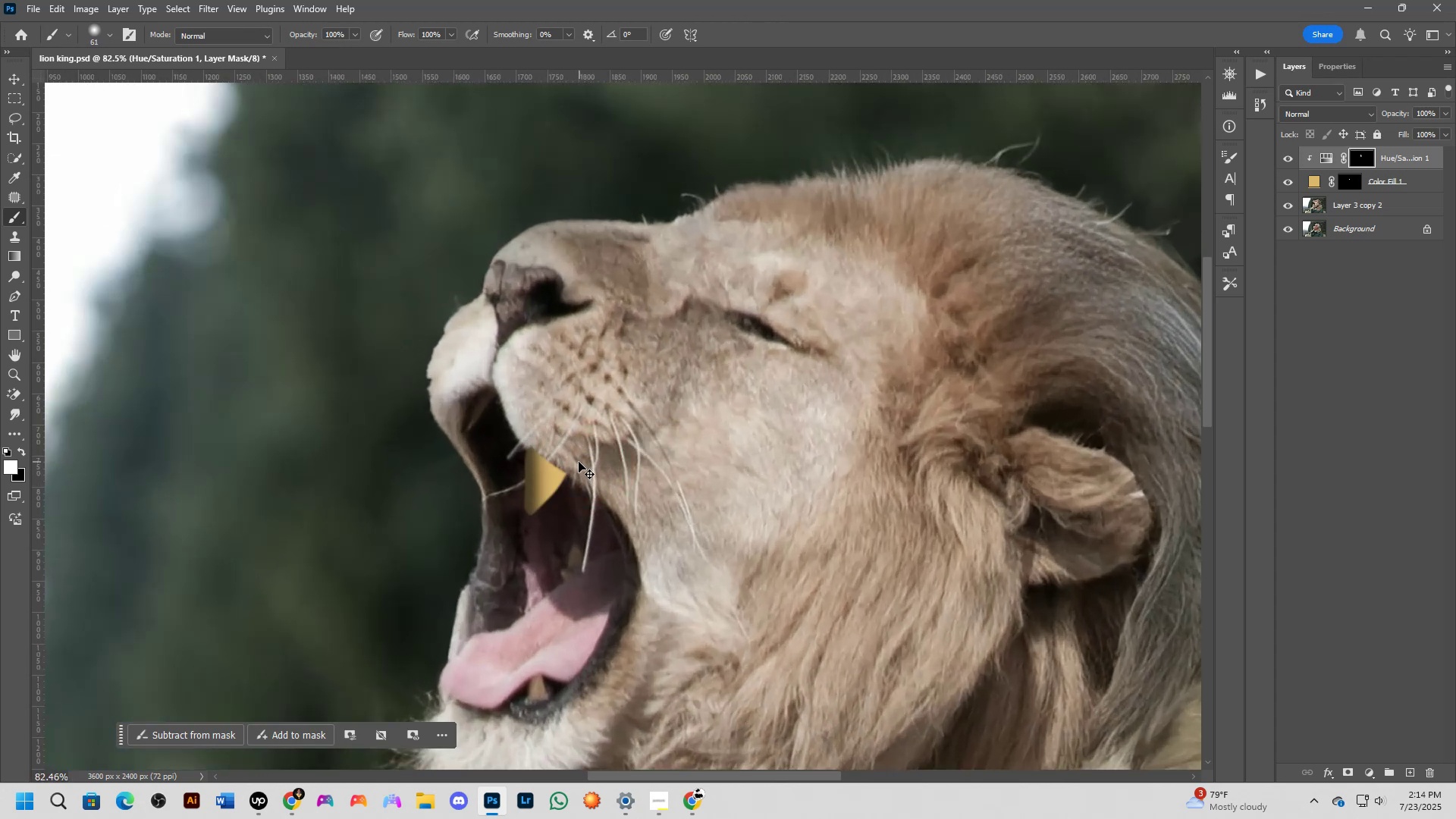 
key(Control+Z)
 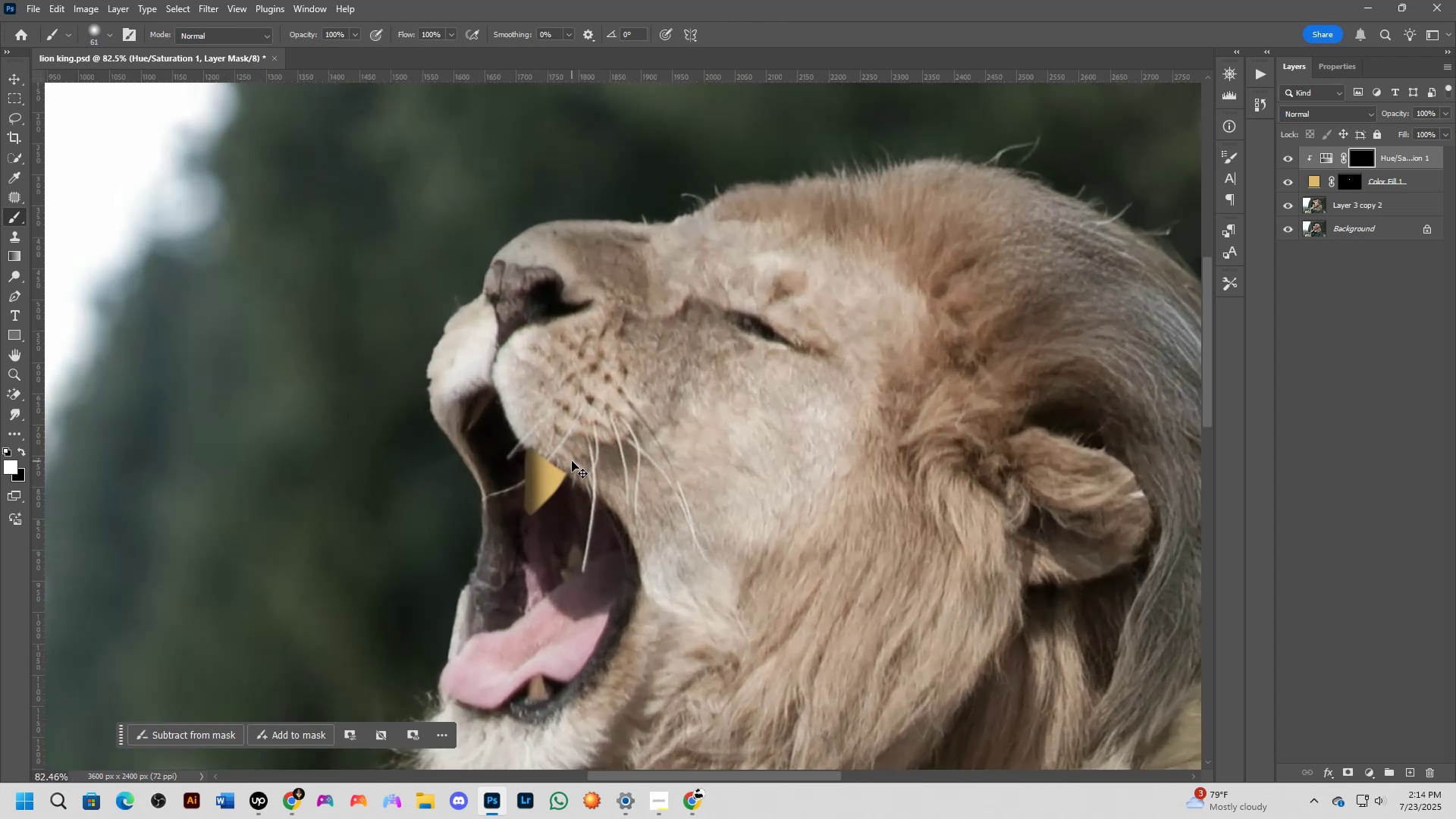 
hold_key(key=AltLeft, duration=0.44)
 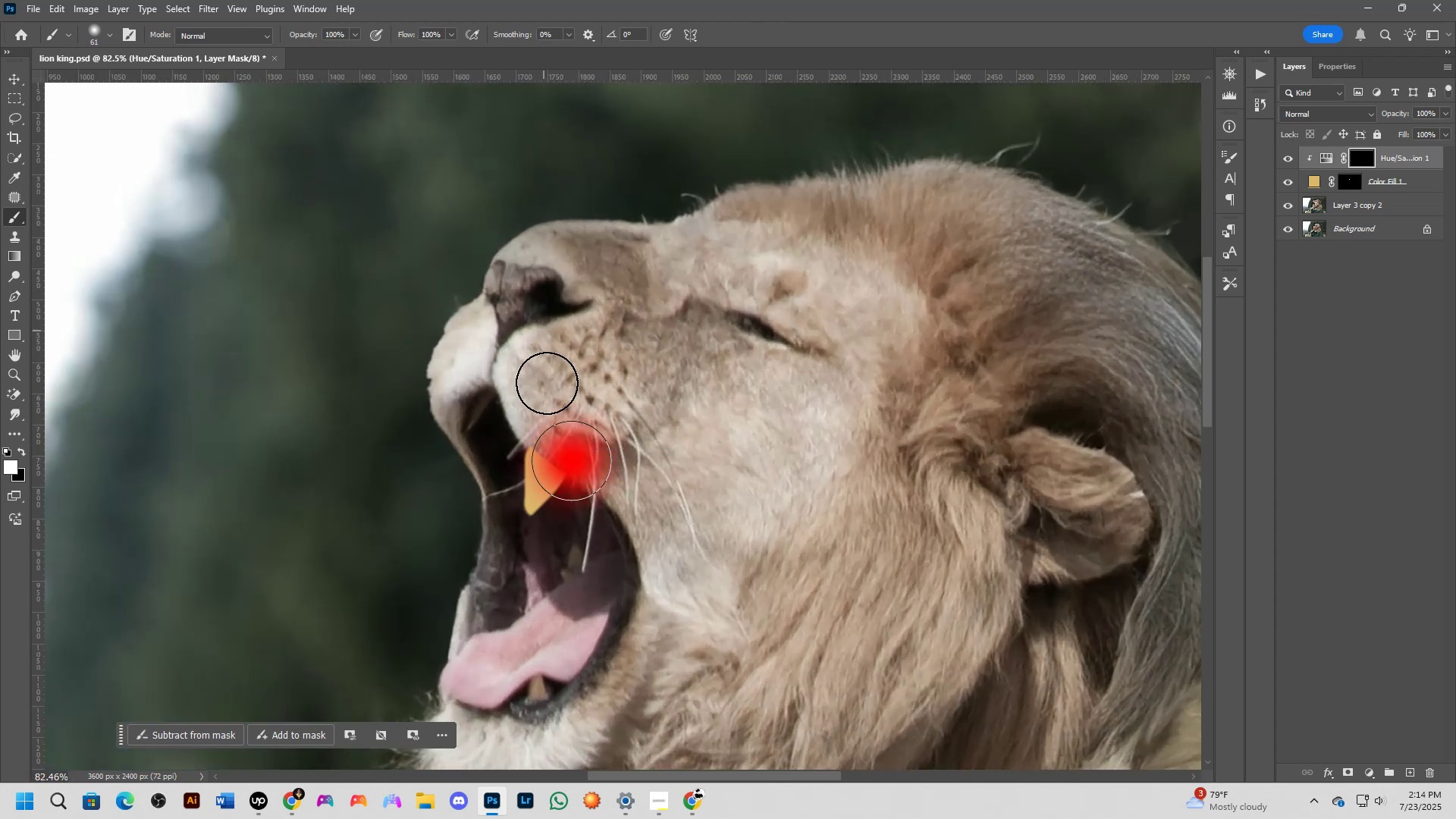 
left_click_drag(start_coordinate=[551, 399], to_coordinate=[600, 503])
 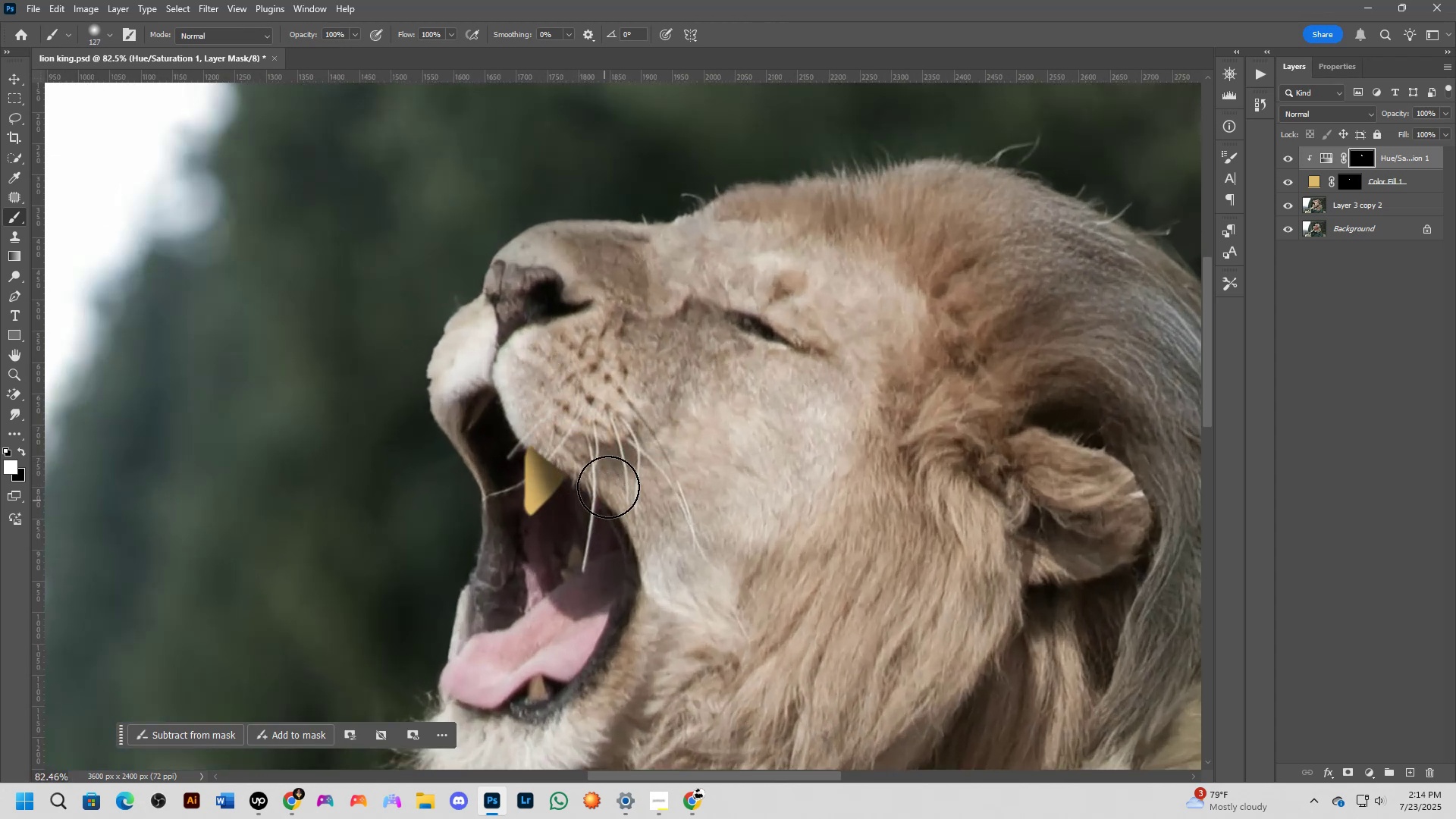 
key(Control+ControlLeft)
 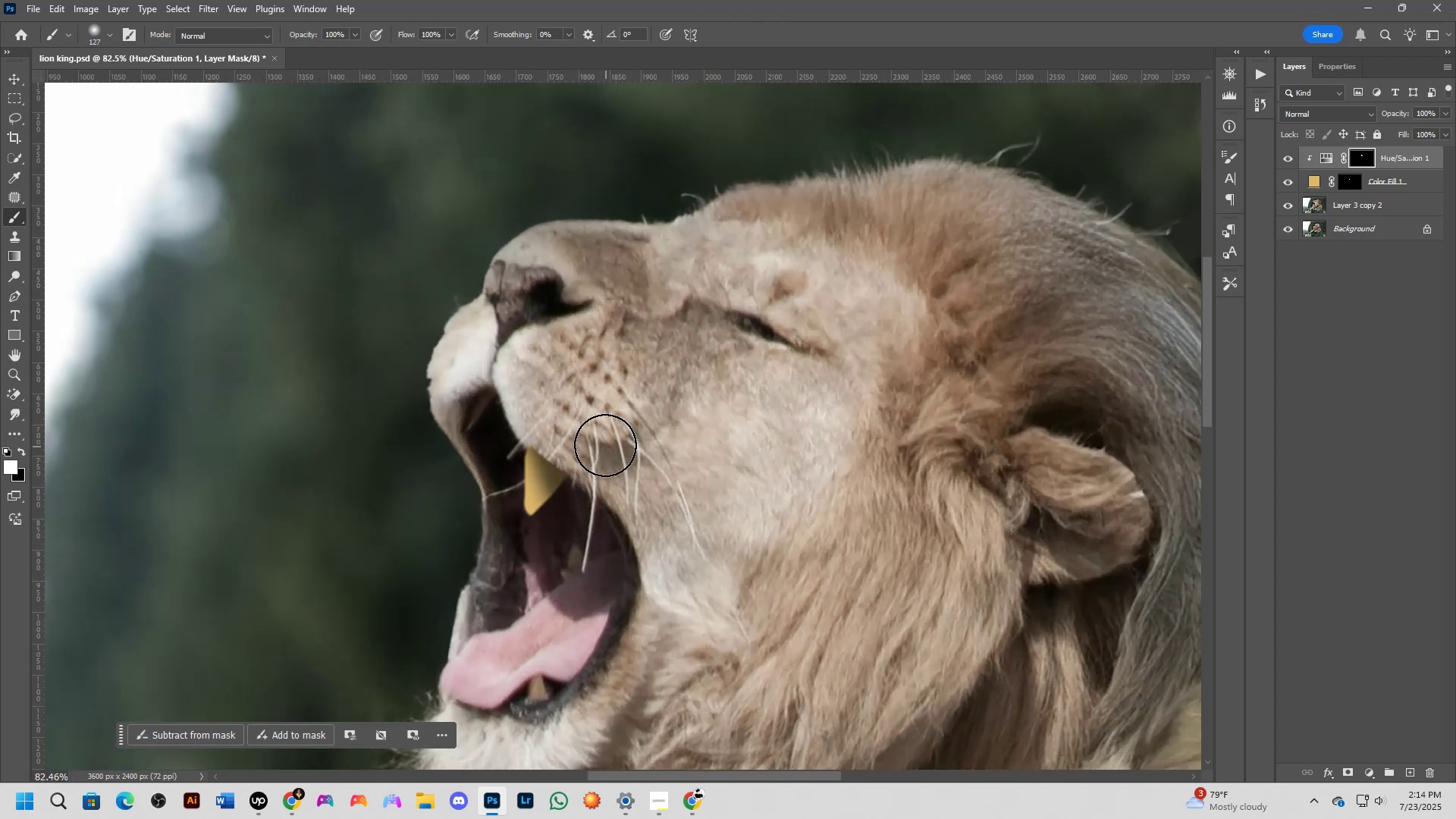 
key(Control+Z)
 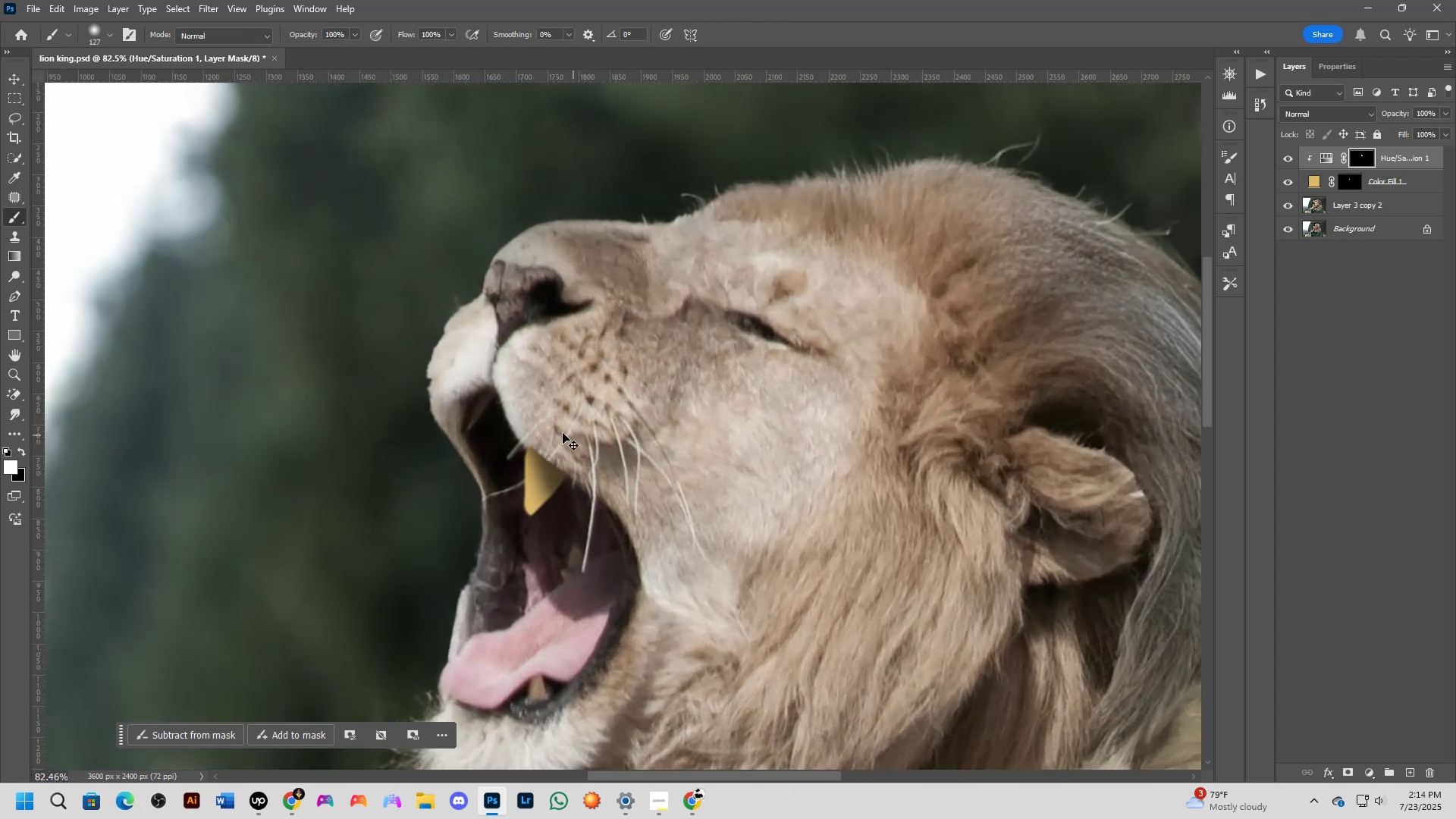 
key(Alt+AltLeft)
 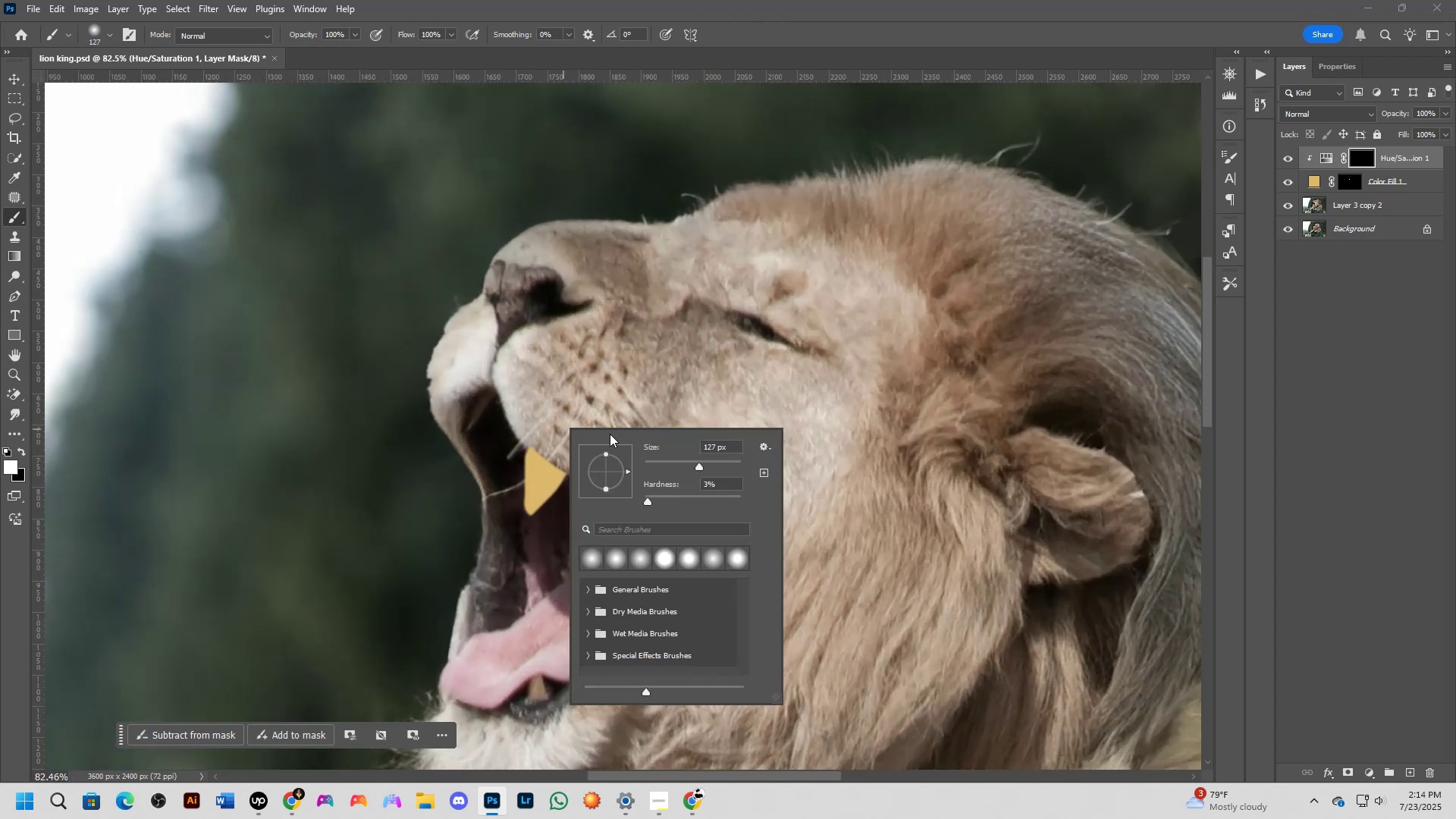 
key(Alt+AltLeft)
 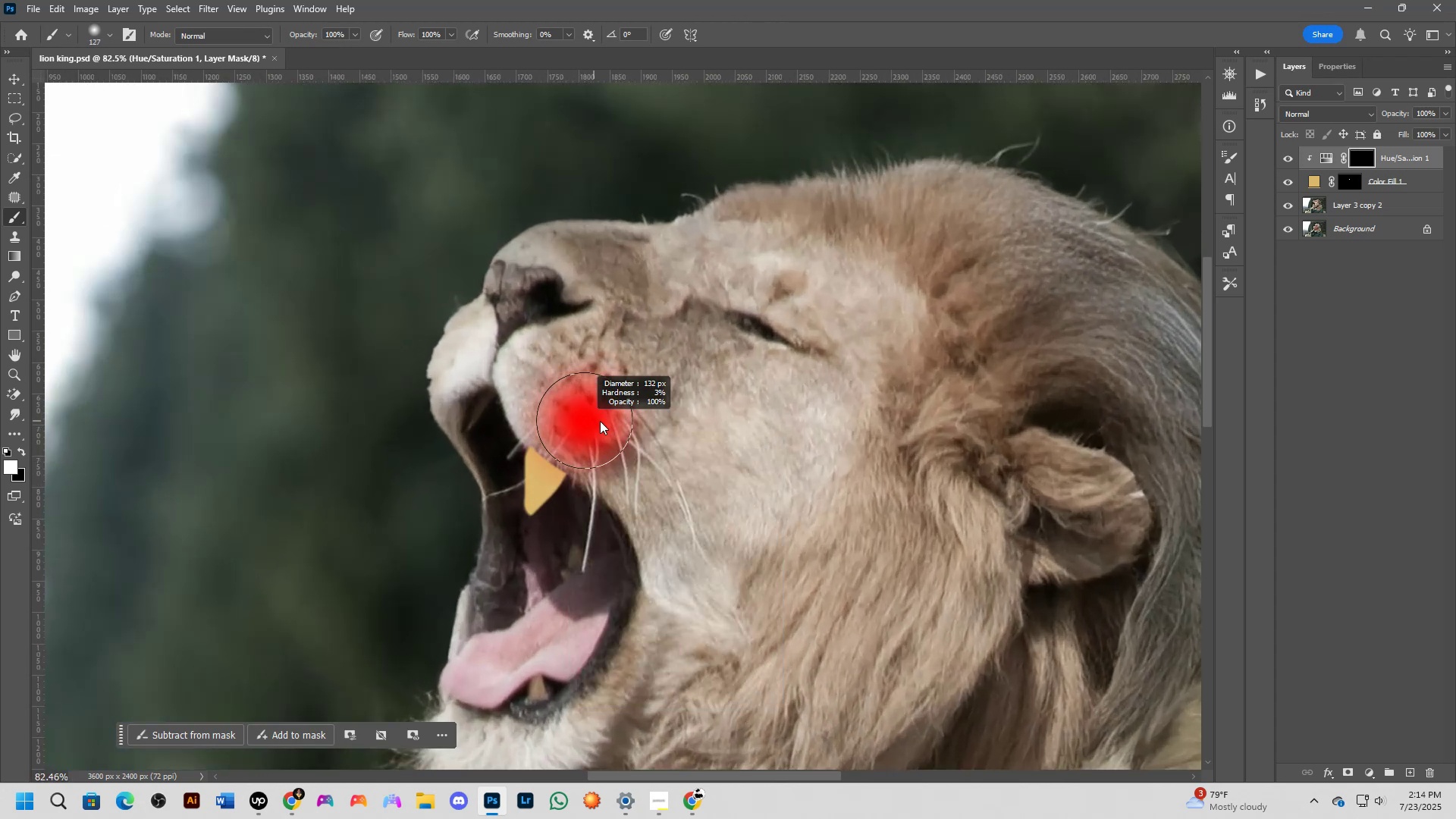 
left_click_drag(start_coordinate=[610, 429], to_coordinate=[602, 526])
 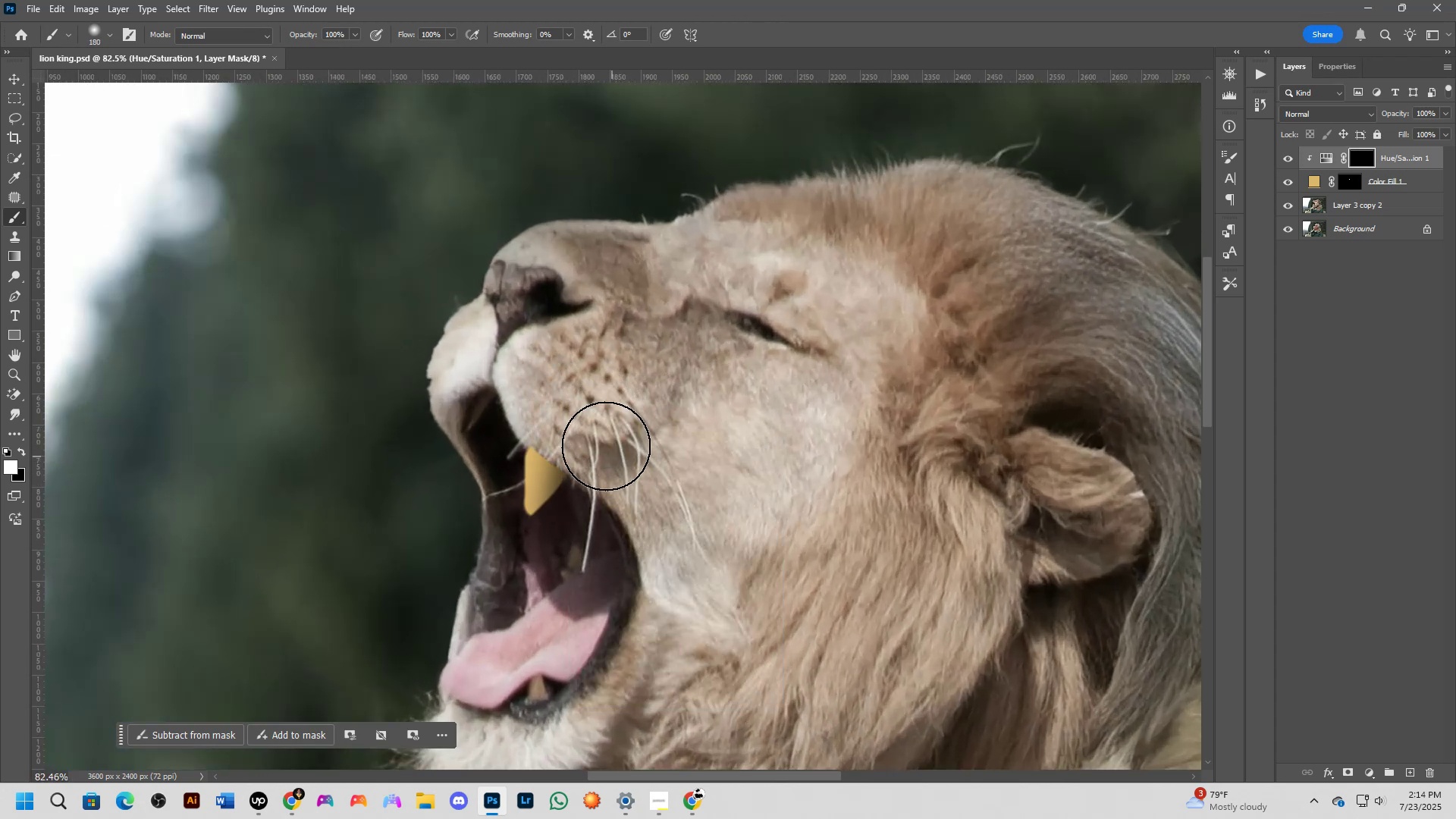 
left_click_drag(start_coordinate=[591, 435], to_coordinate=[565, 406])
 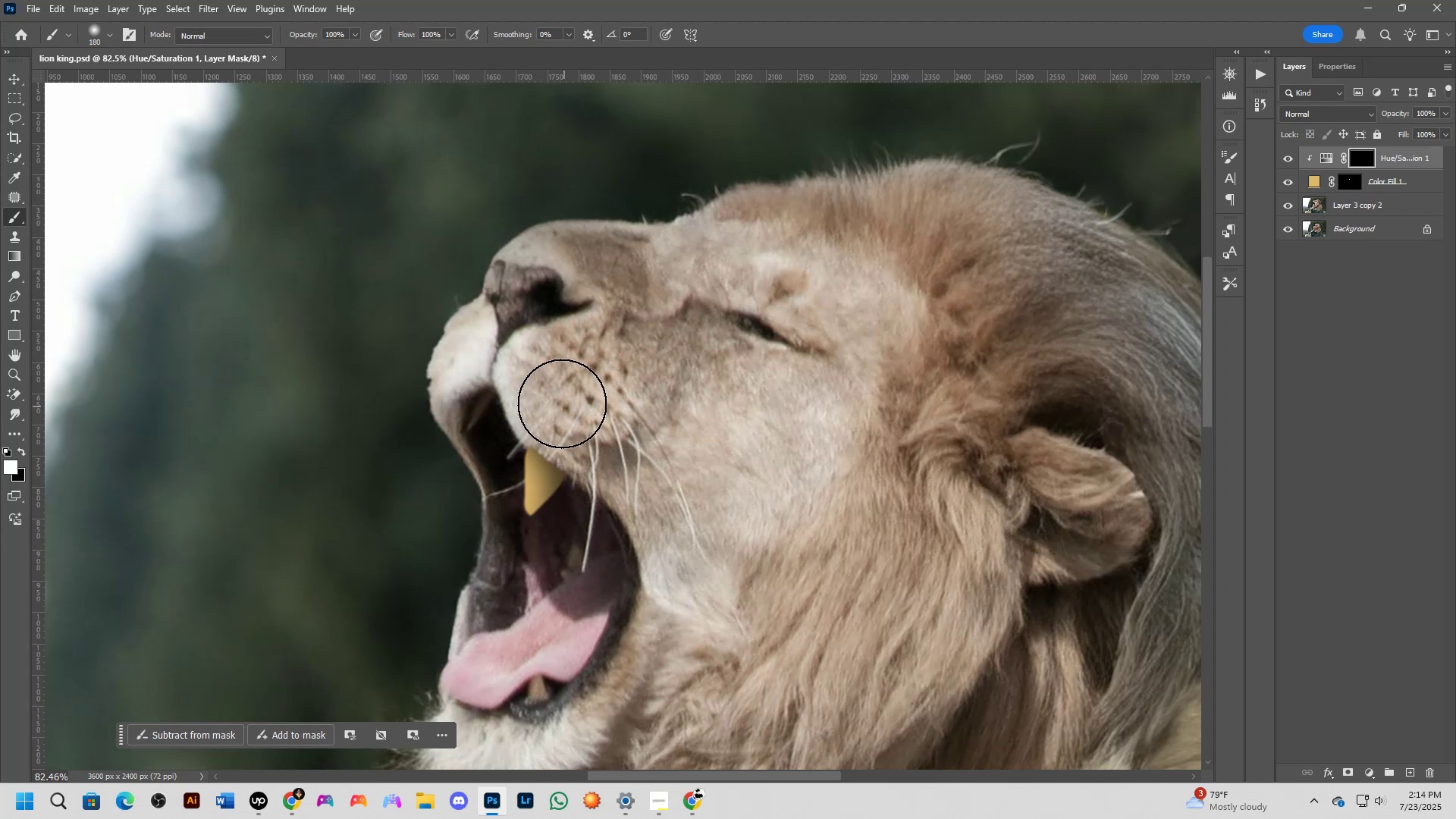 
left_click_drag(start_coordinate=[562, 409], to_coordinate=[566, 415])
 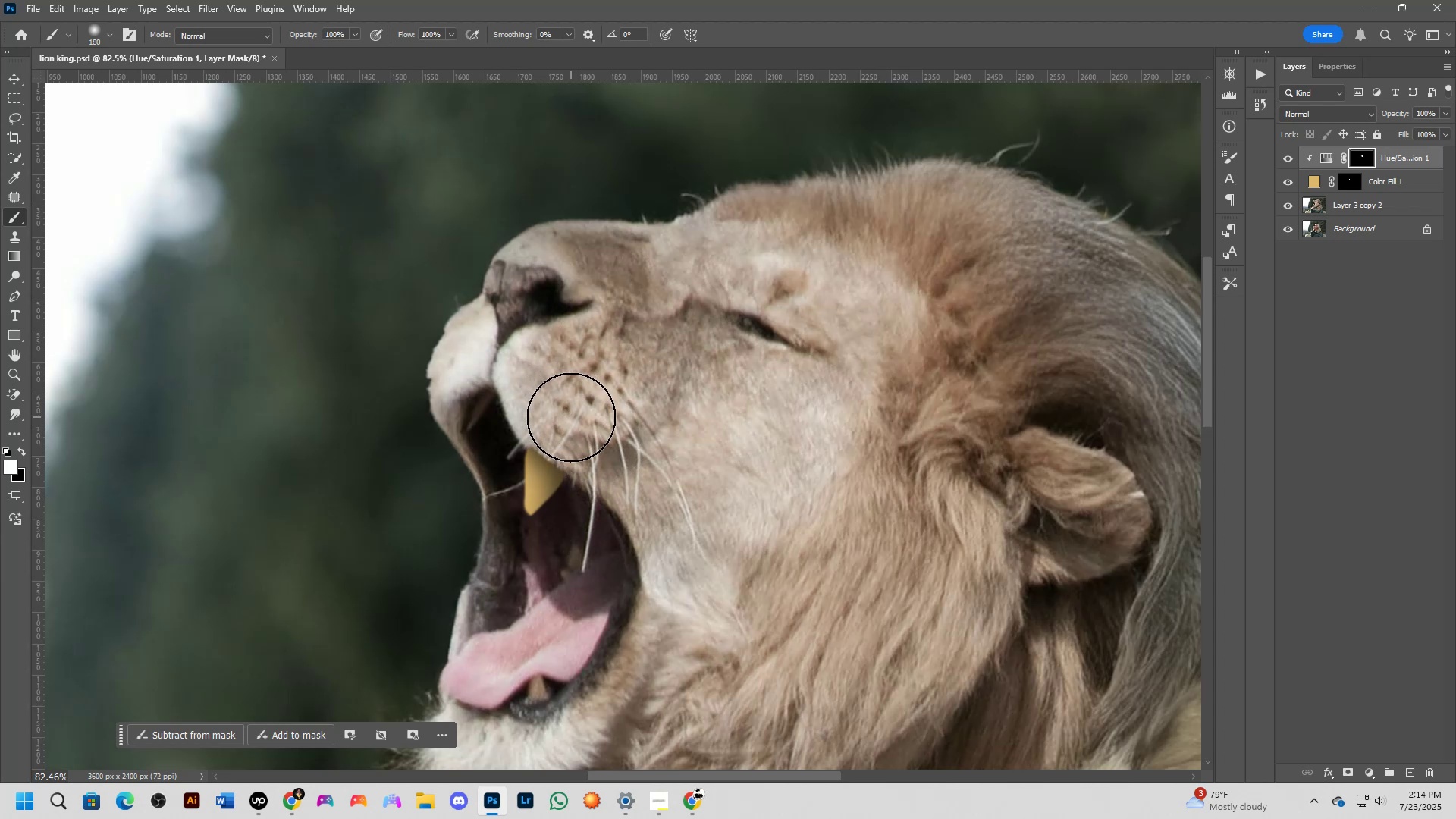 
key(Shift+ShiftLeft)
 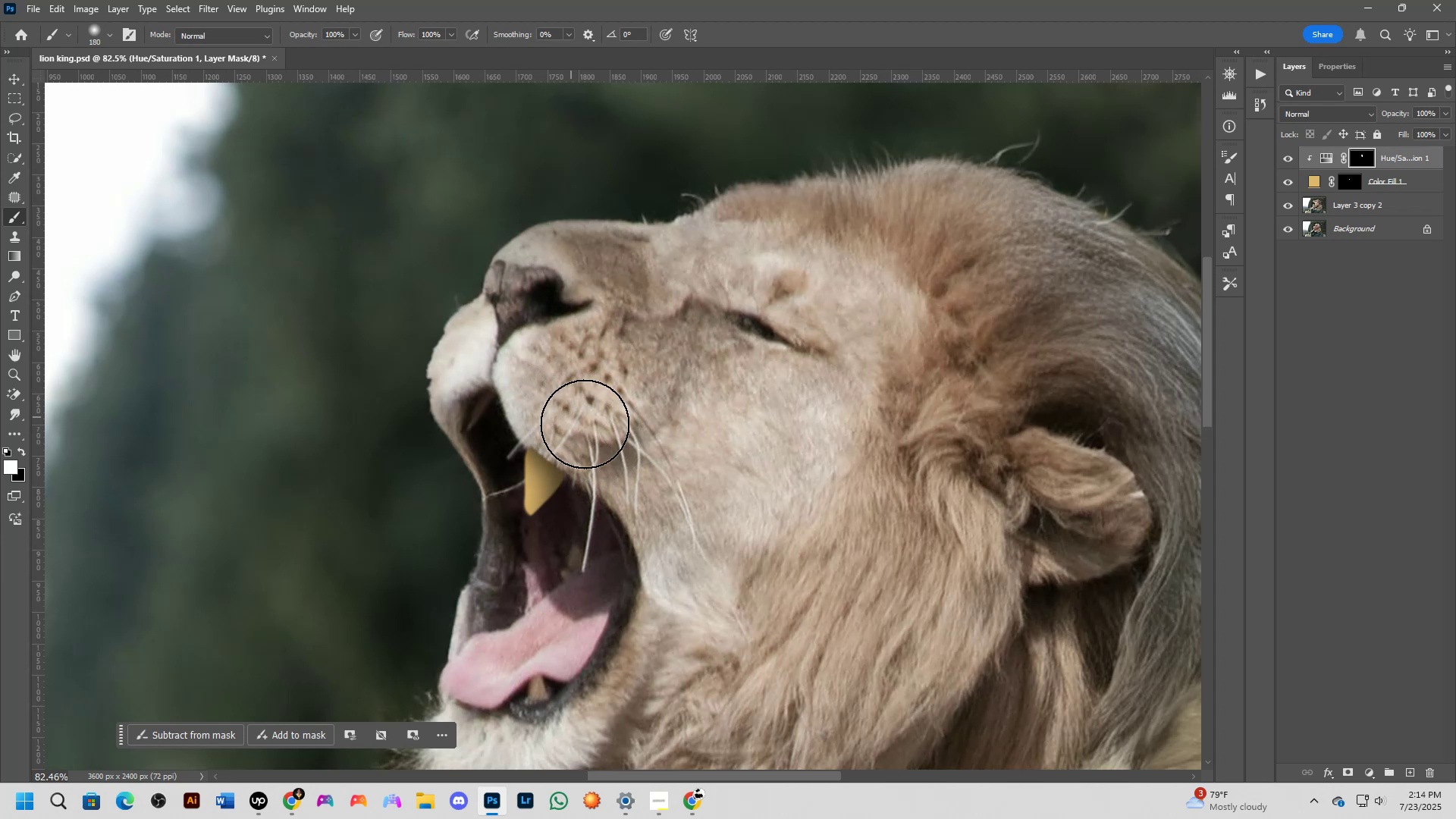 
scroll: coordinate [634, 479], scroll_direction: down, amount: 5.0
 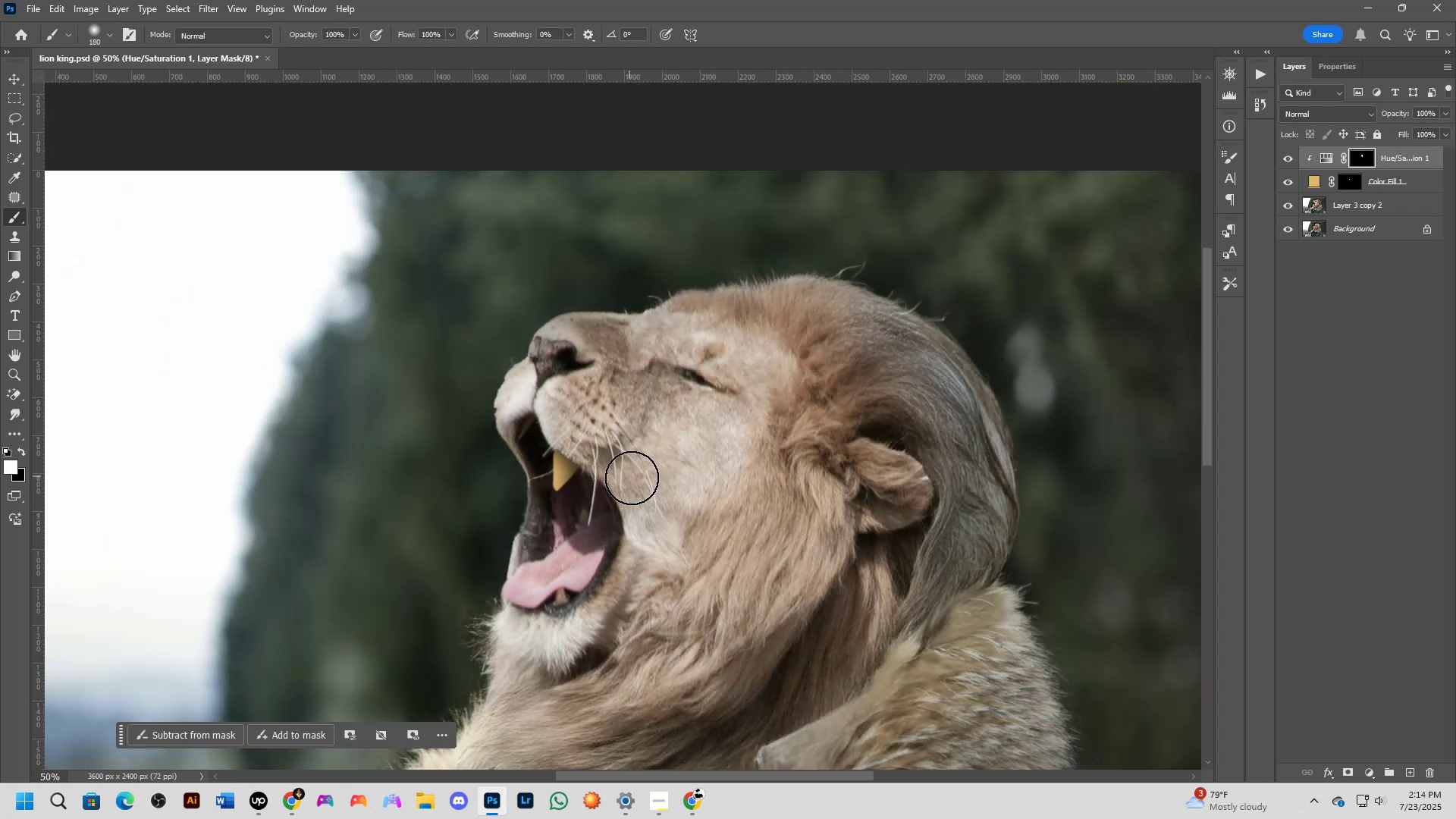 
key(Shift+ShiftLeft)
 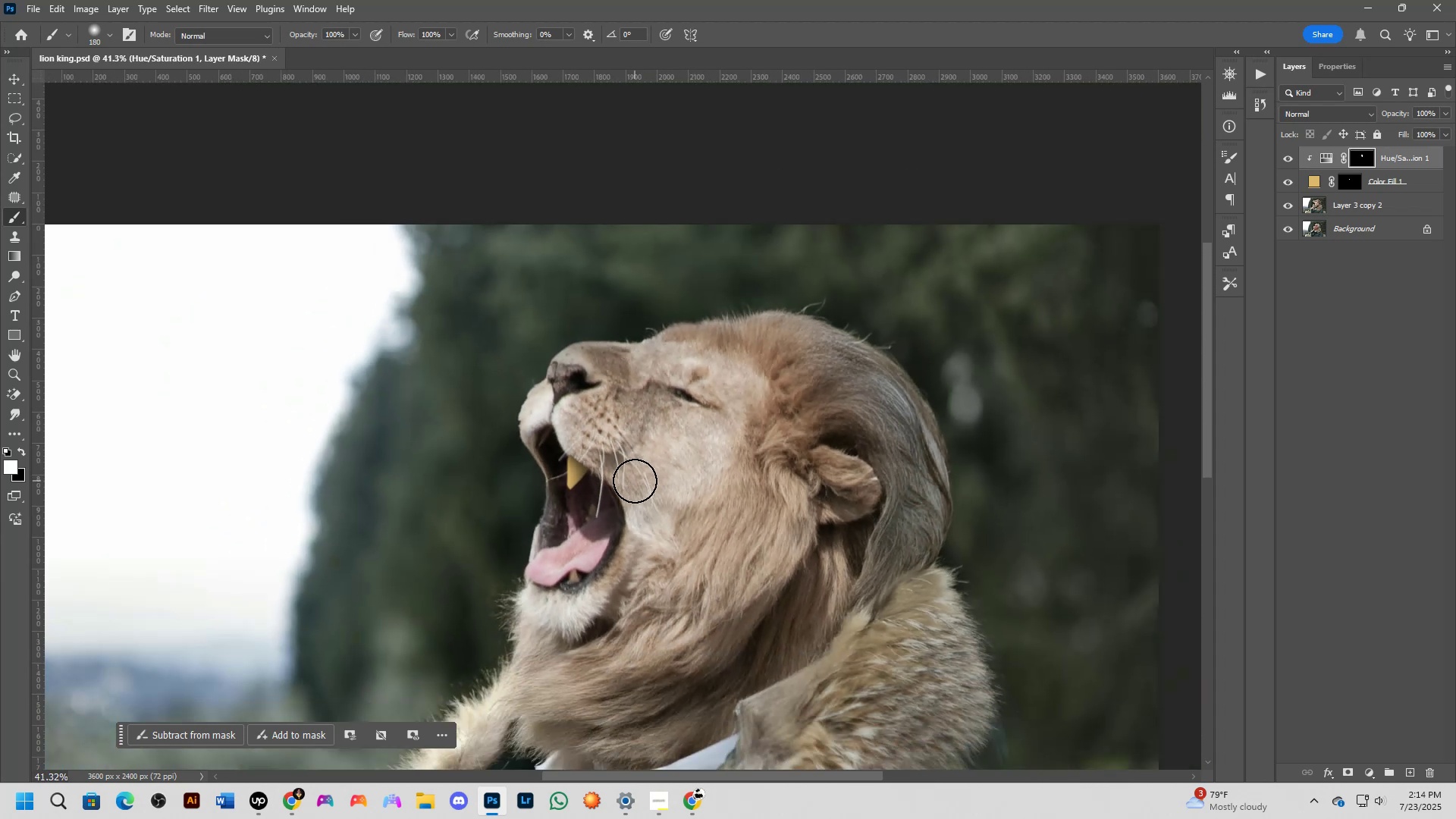 
hold_key(key=ShiftLeft, duration=0.96)
scroll: coordinate [574, 465], scroll_direction: up, amount: 5.0
 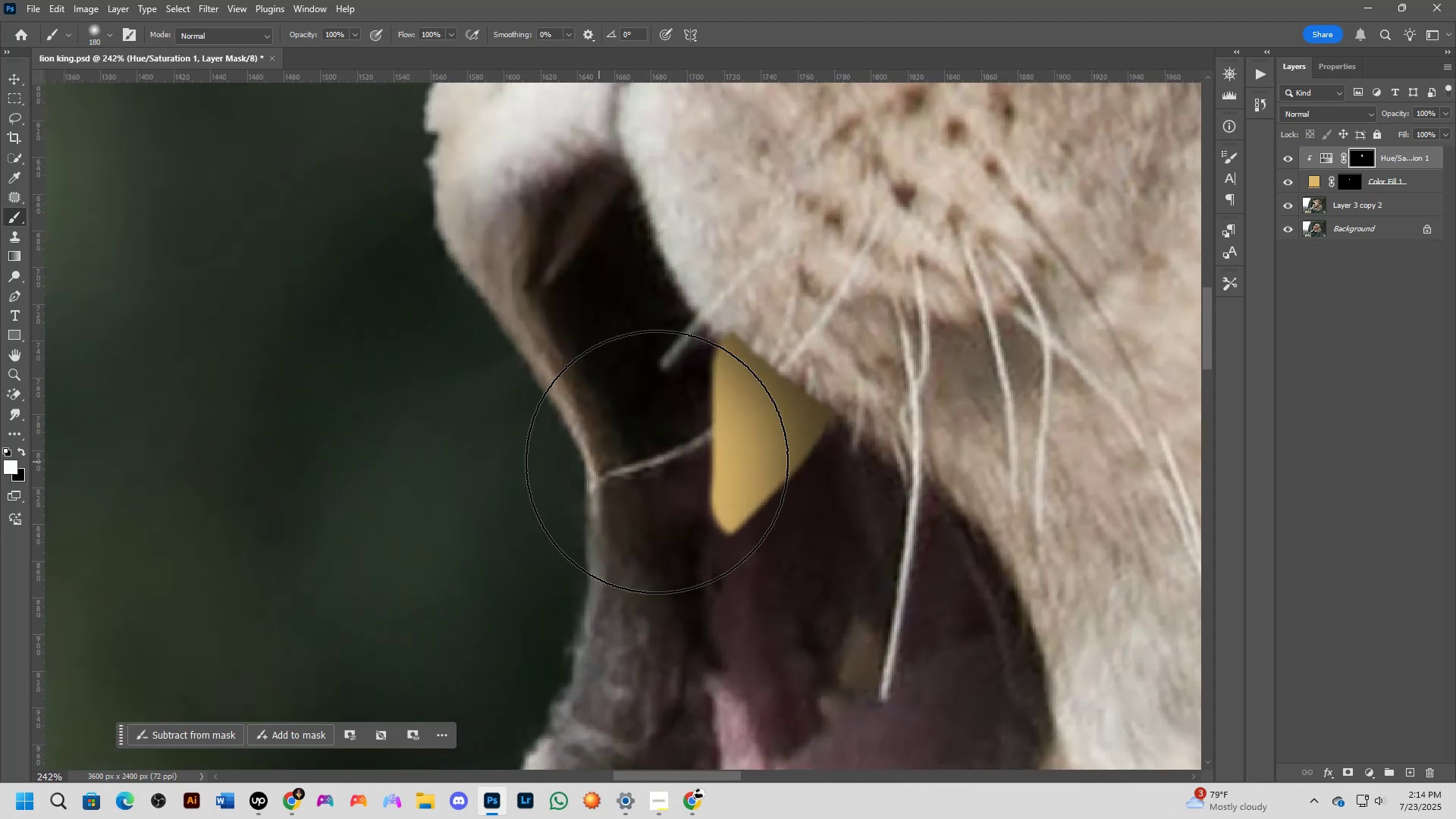 
key(Alt+AltLeft)
 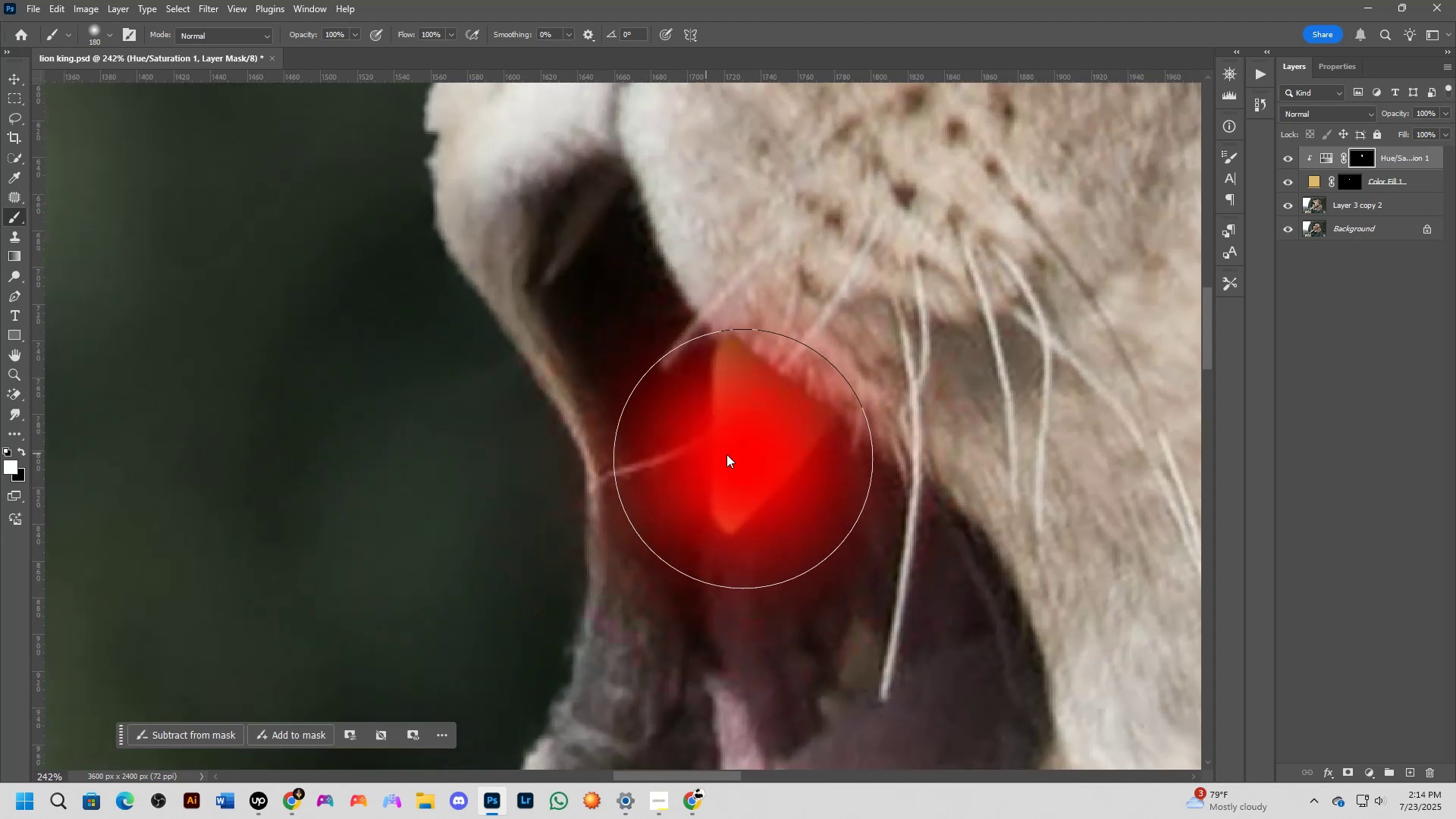 
key(Alt+AltLeft)
 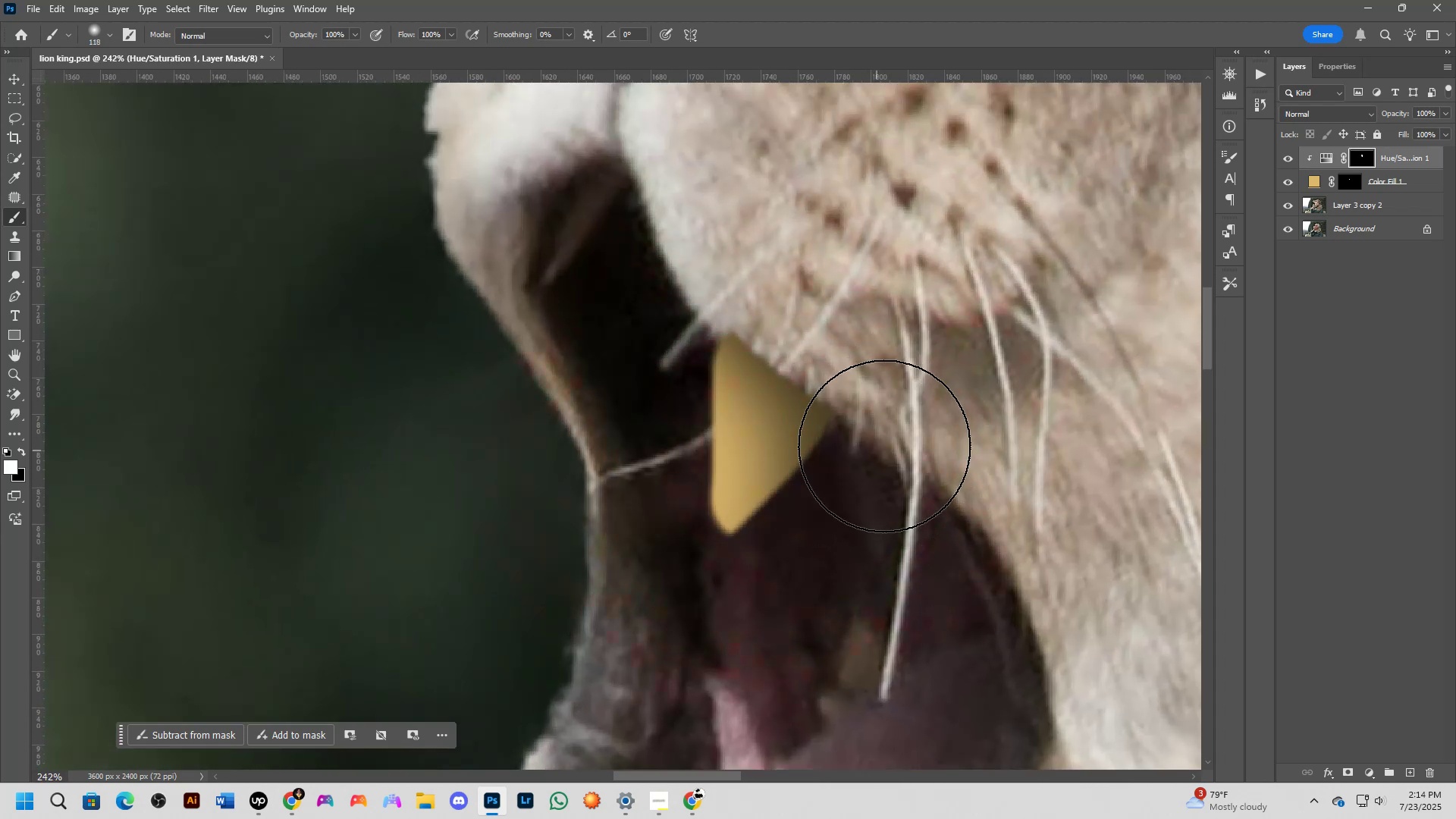 
left_click_drag(start_coordinate=[900, 466], to_coordinate=[770, 651])
 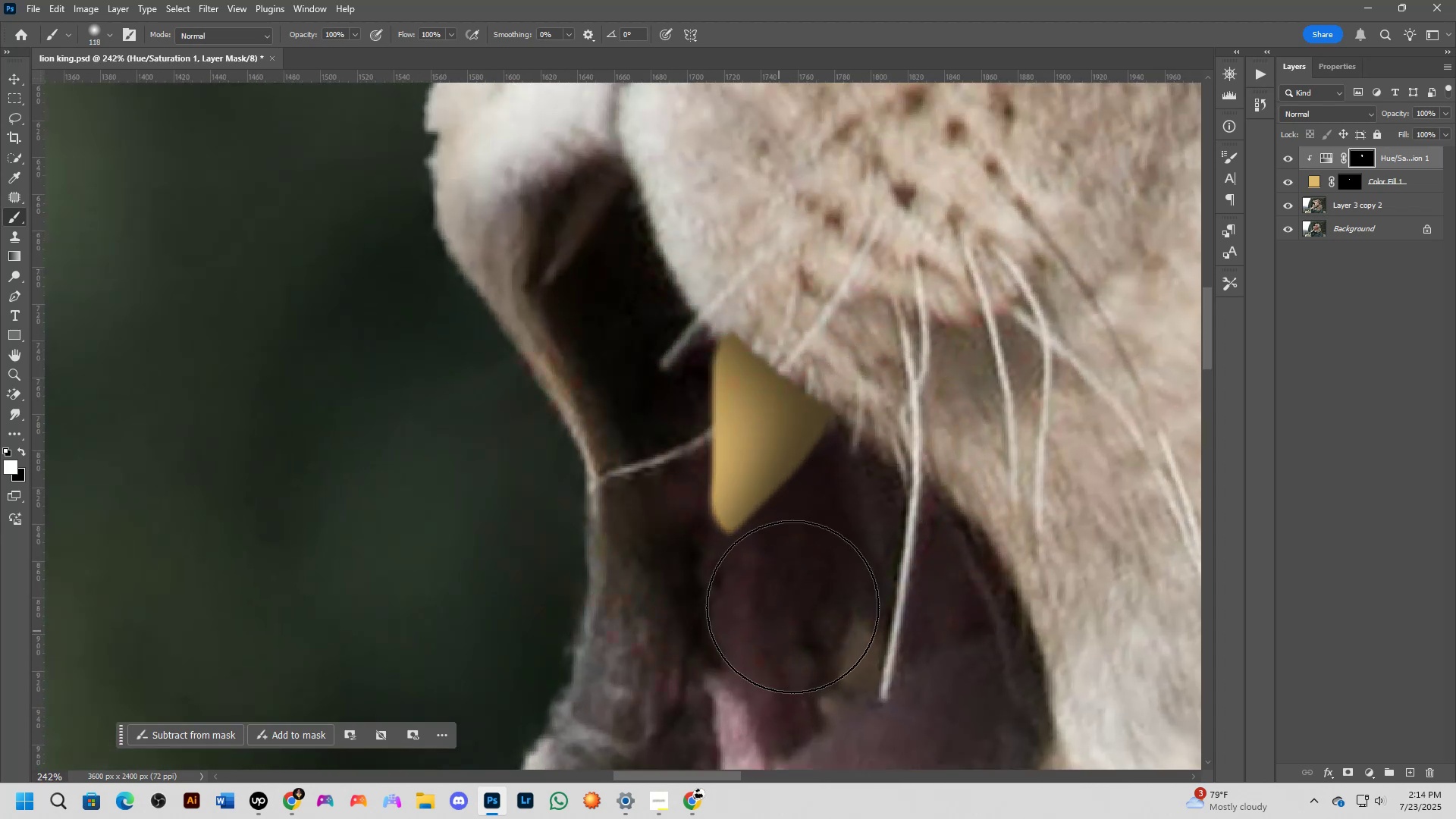 
scroll: coordinate [807, 572], scroll_direction: down, amount: 4.0
 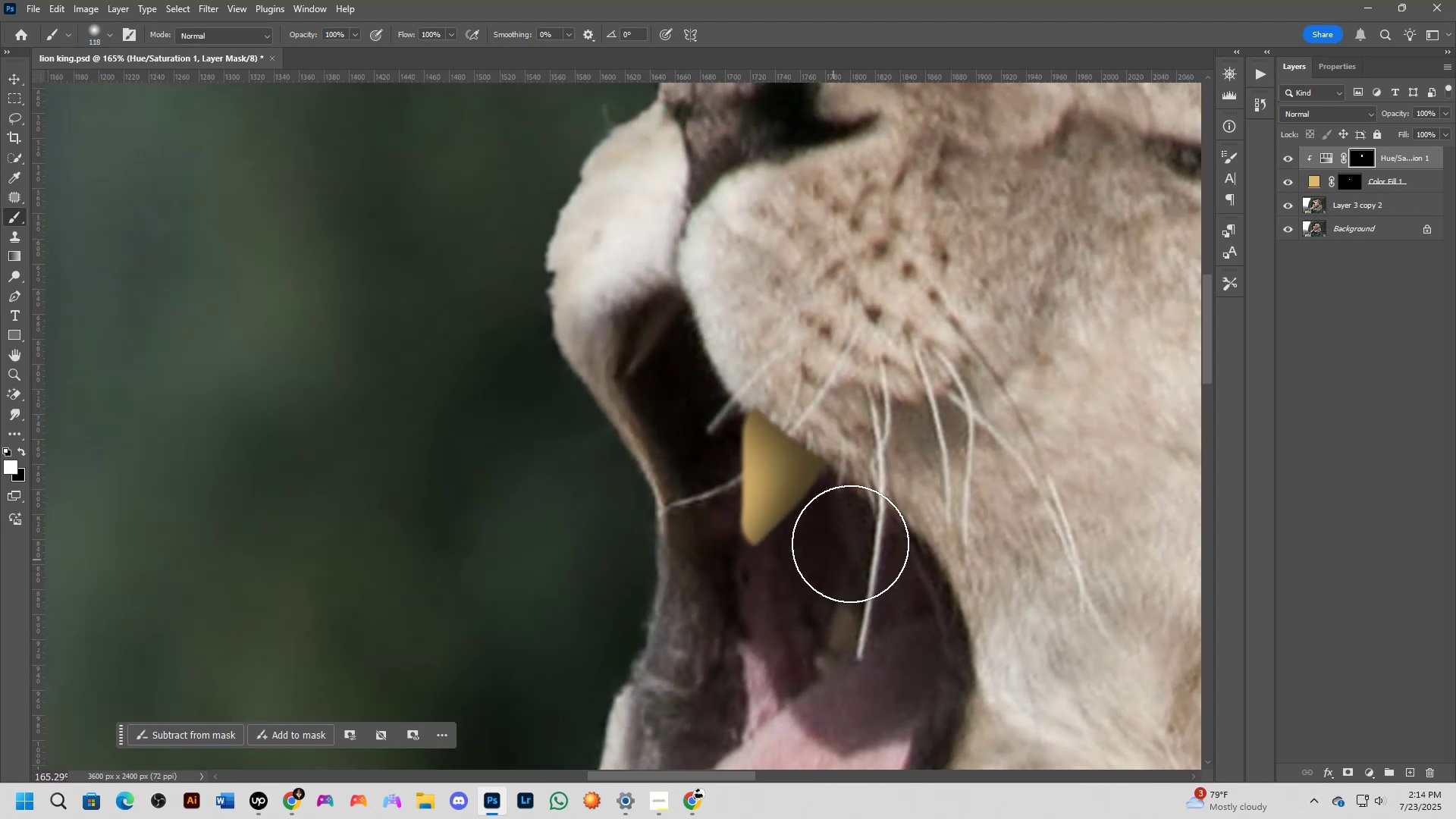 
left_click_drag(start_coordinate=[862, 521], to_coordinate=[771, 616])
 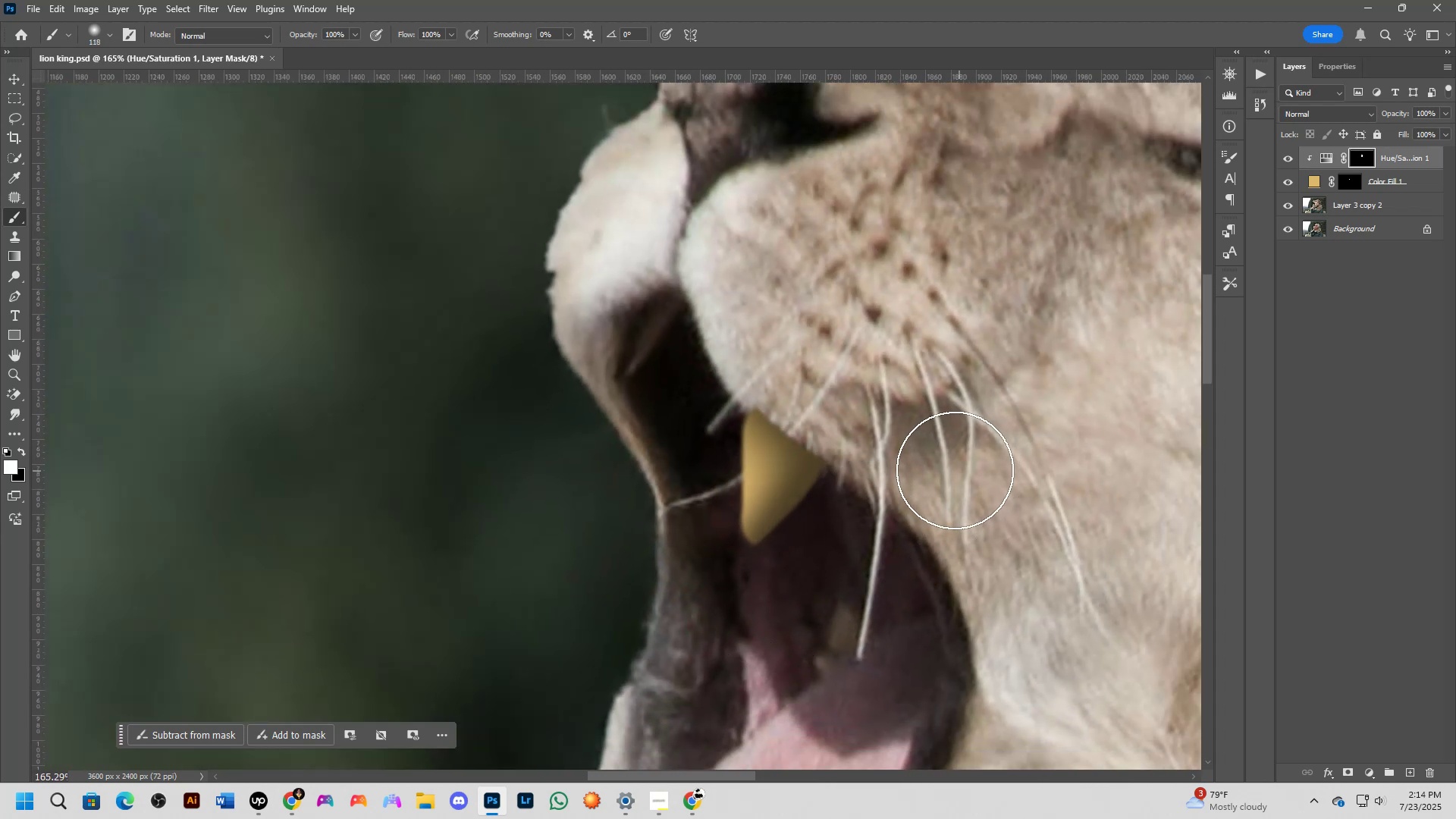 
key(Alt+AltLeft)
 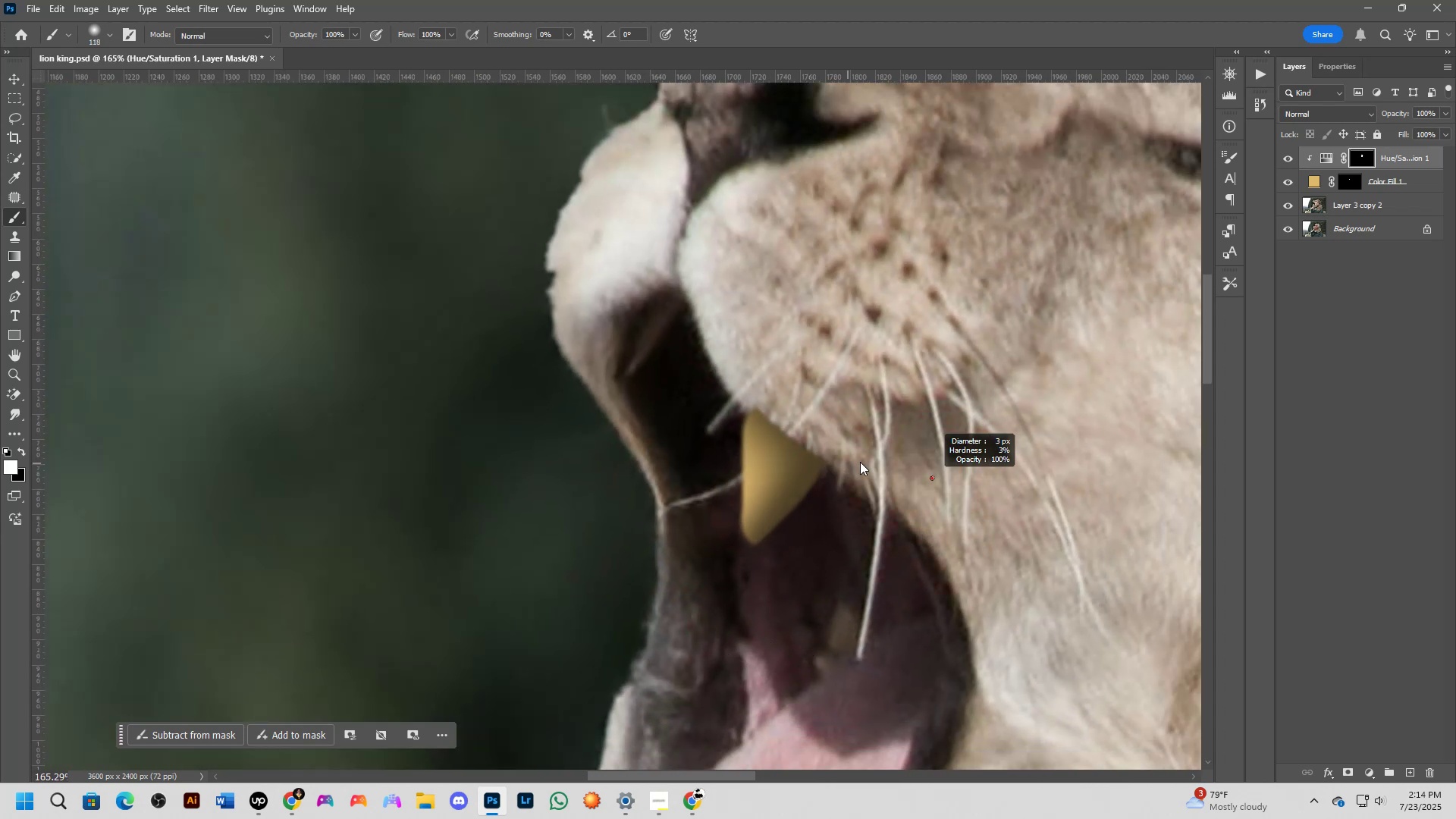 
scroll: coordinate [1037, 340], scroll_direction: down, amount: 1.0
 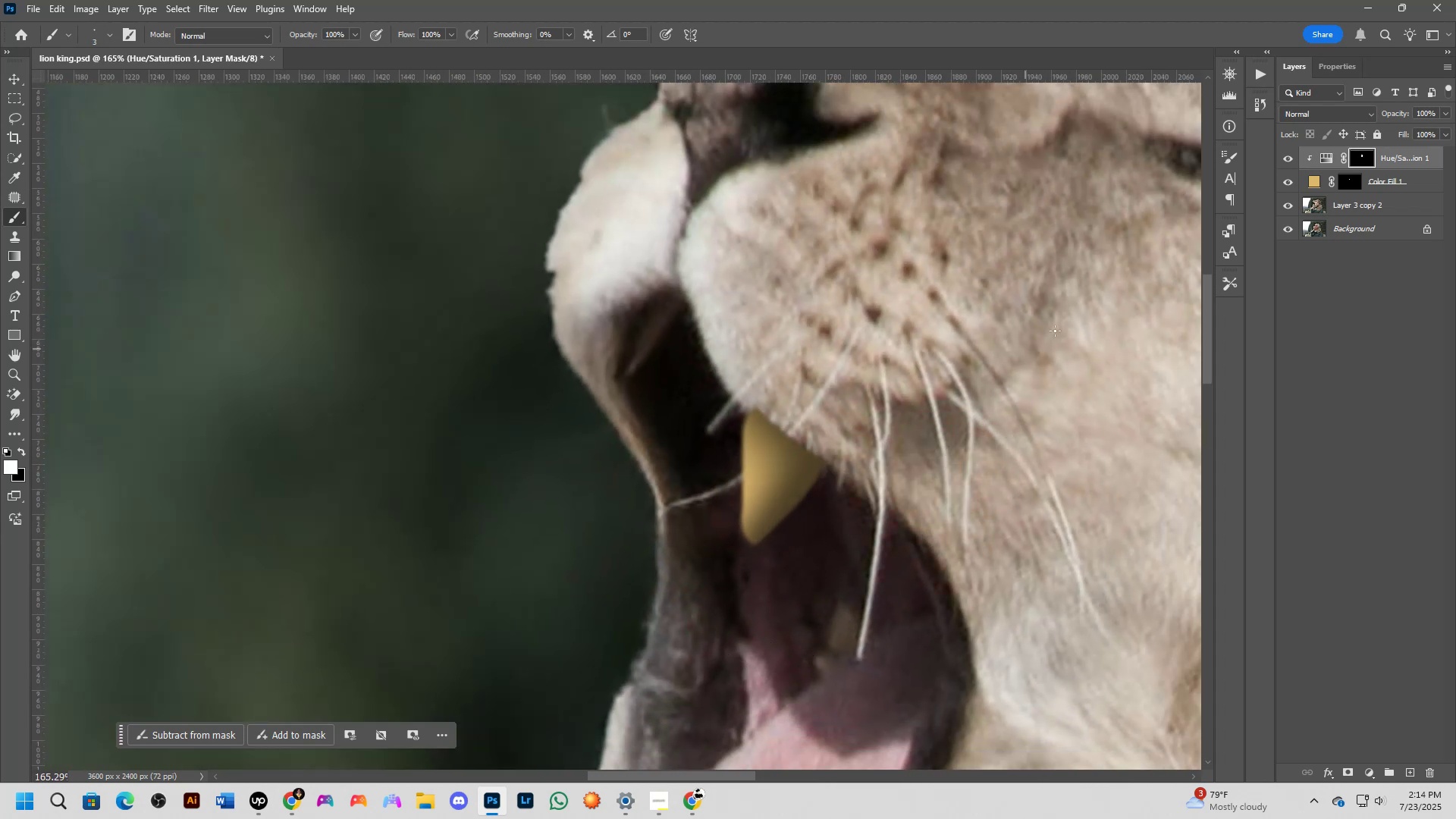 
key(Alt+AltLeft)
 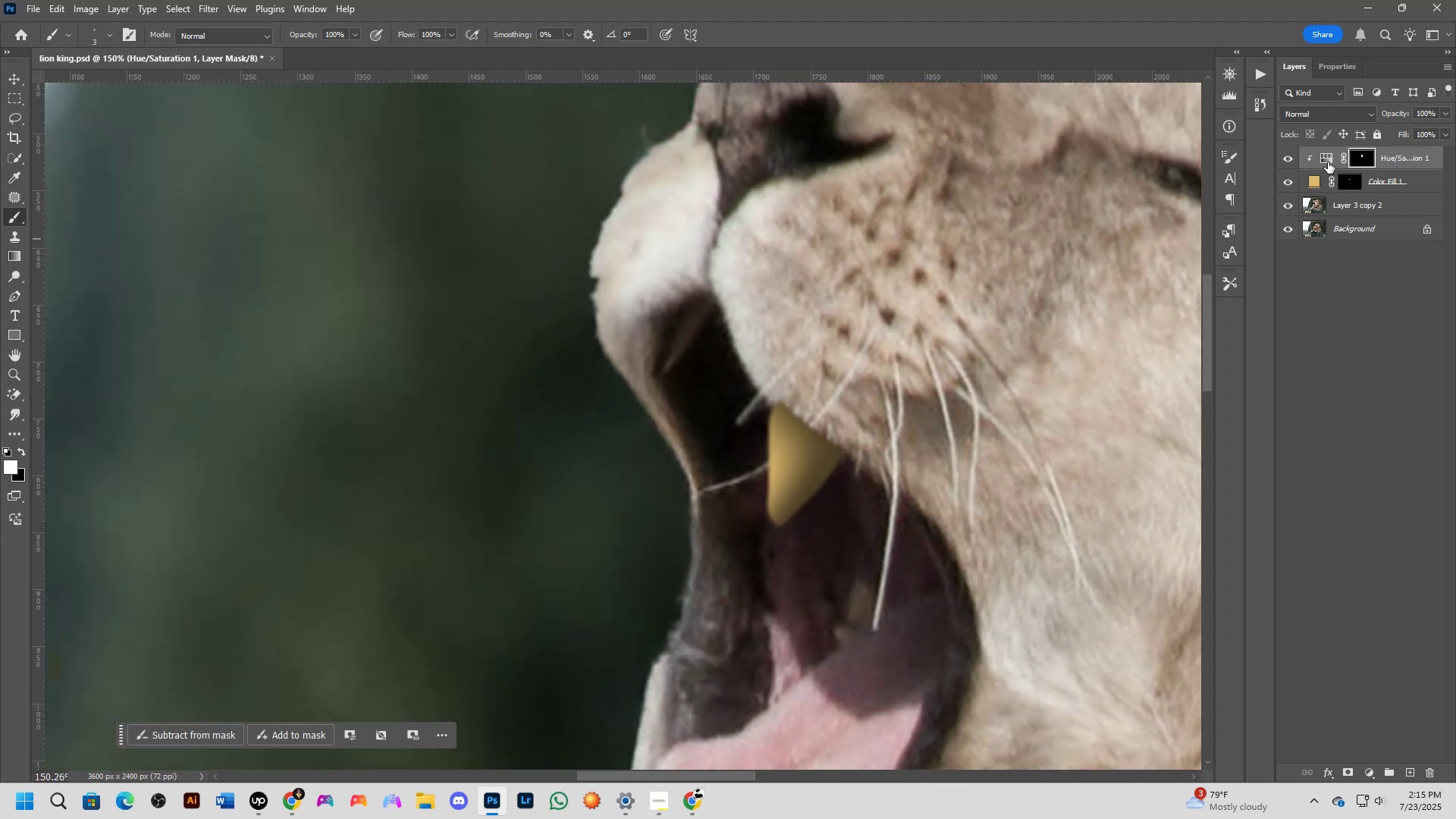 
double_click([1328, 162])
 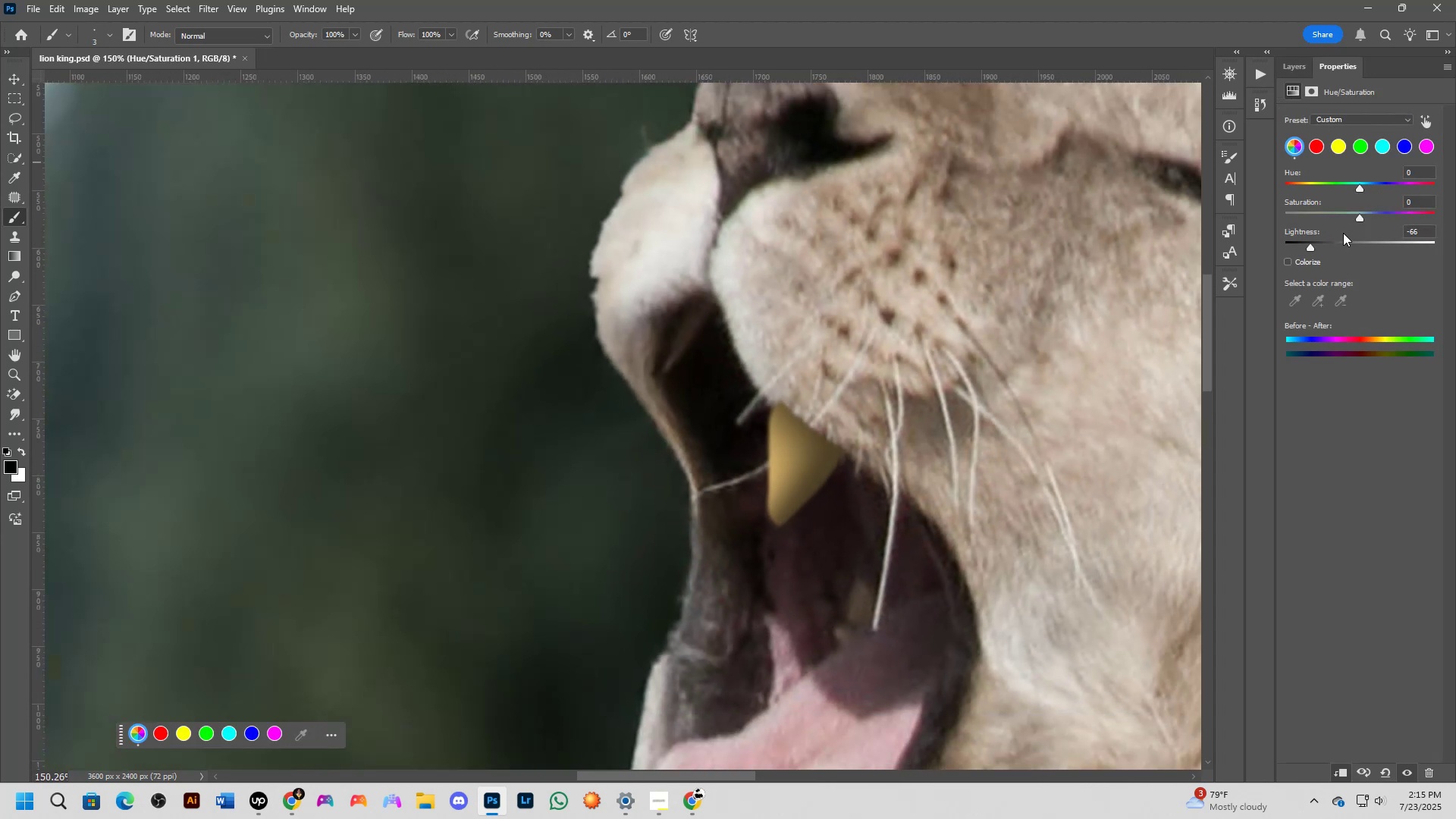 
left_click_drag(start_coordinate=[1308, 246], to_coordinate=[1298, 246])
 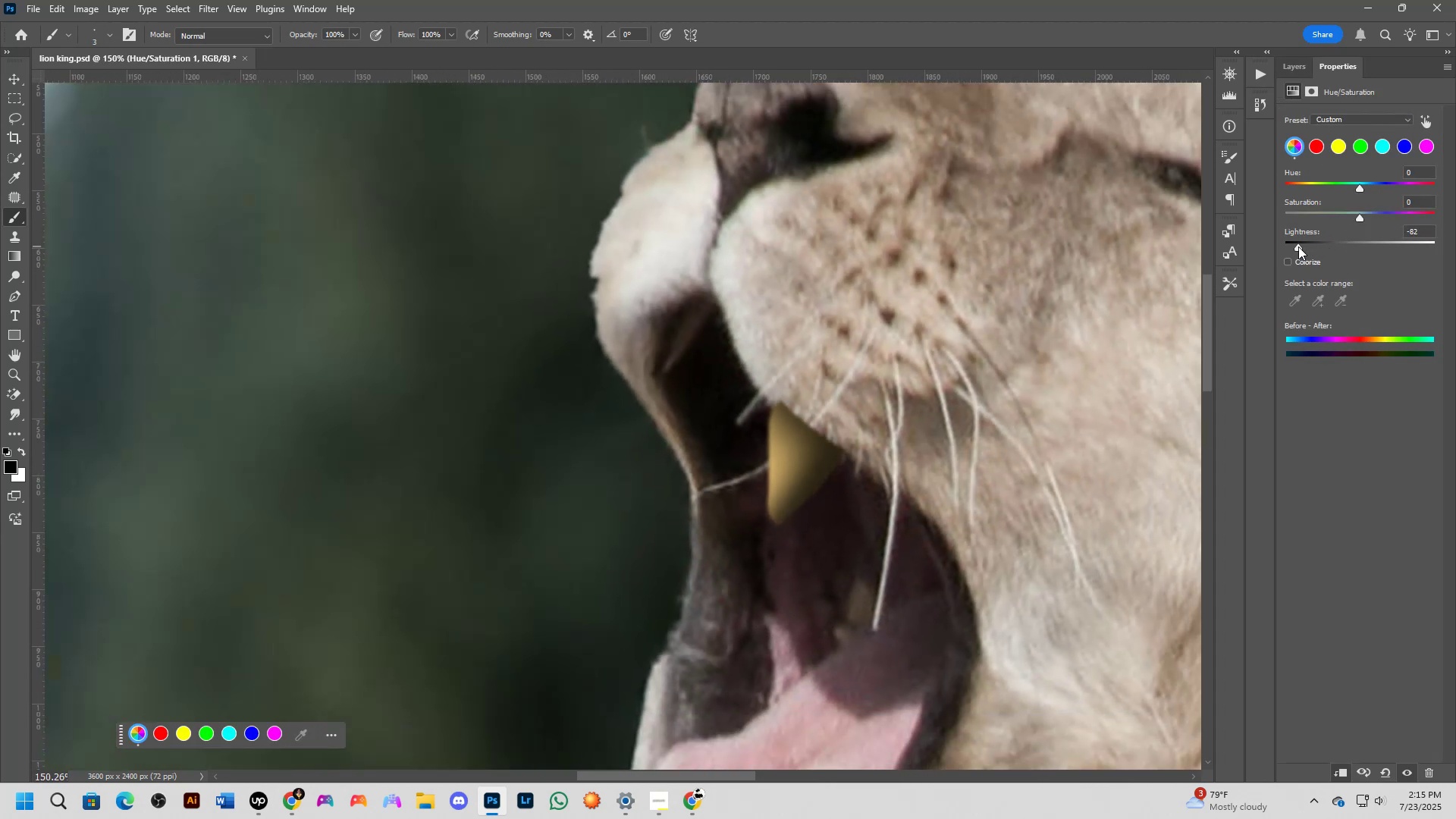 
hold_key(key=ShiftLeft, duration=0.34)
scroll: coordinate [890, 397], scroll_direction: down, amount: 7.0
 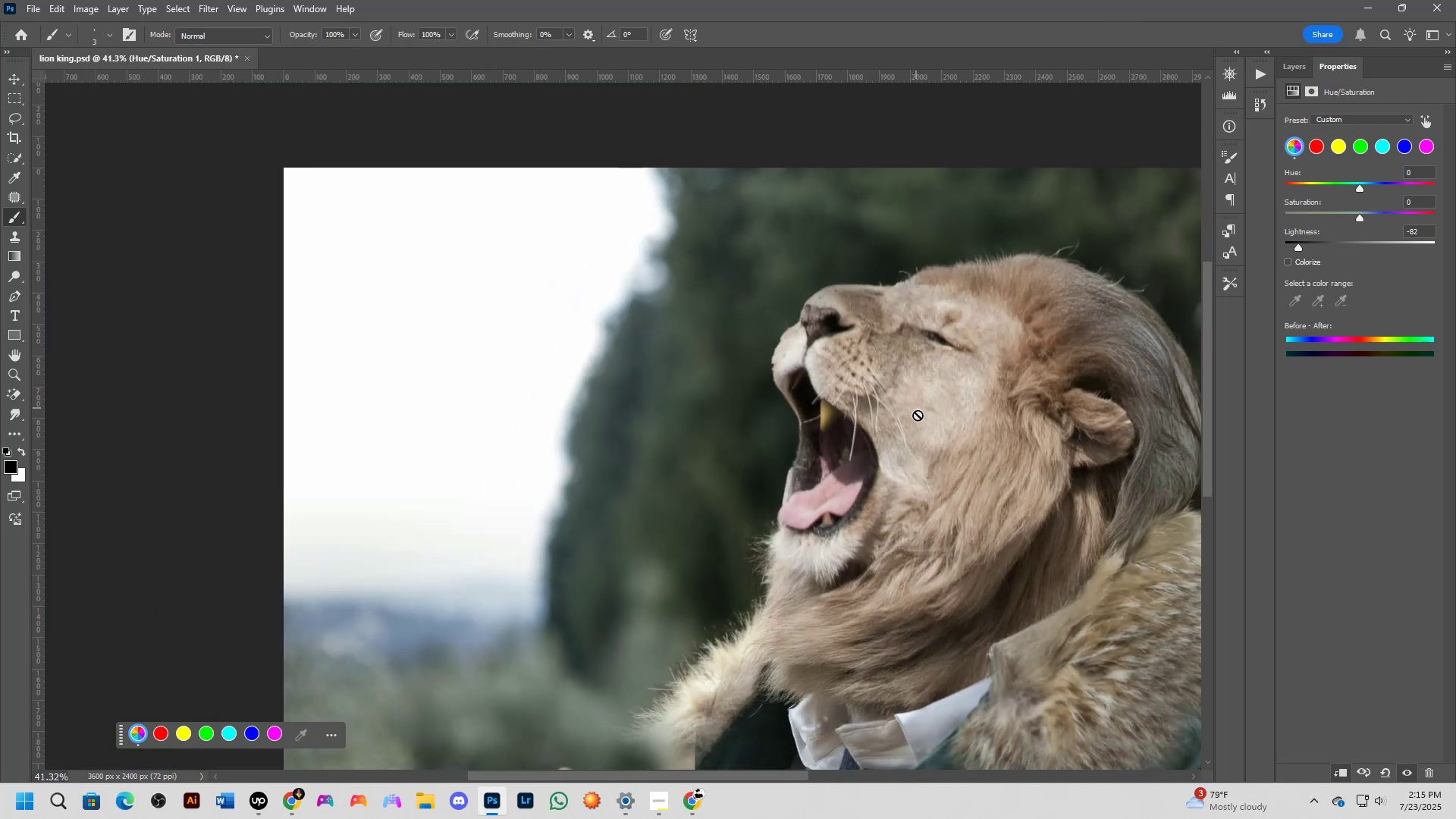 
key(Control+ControlLeft)
 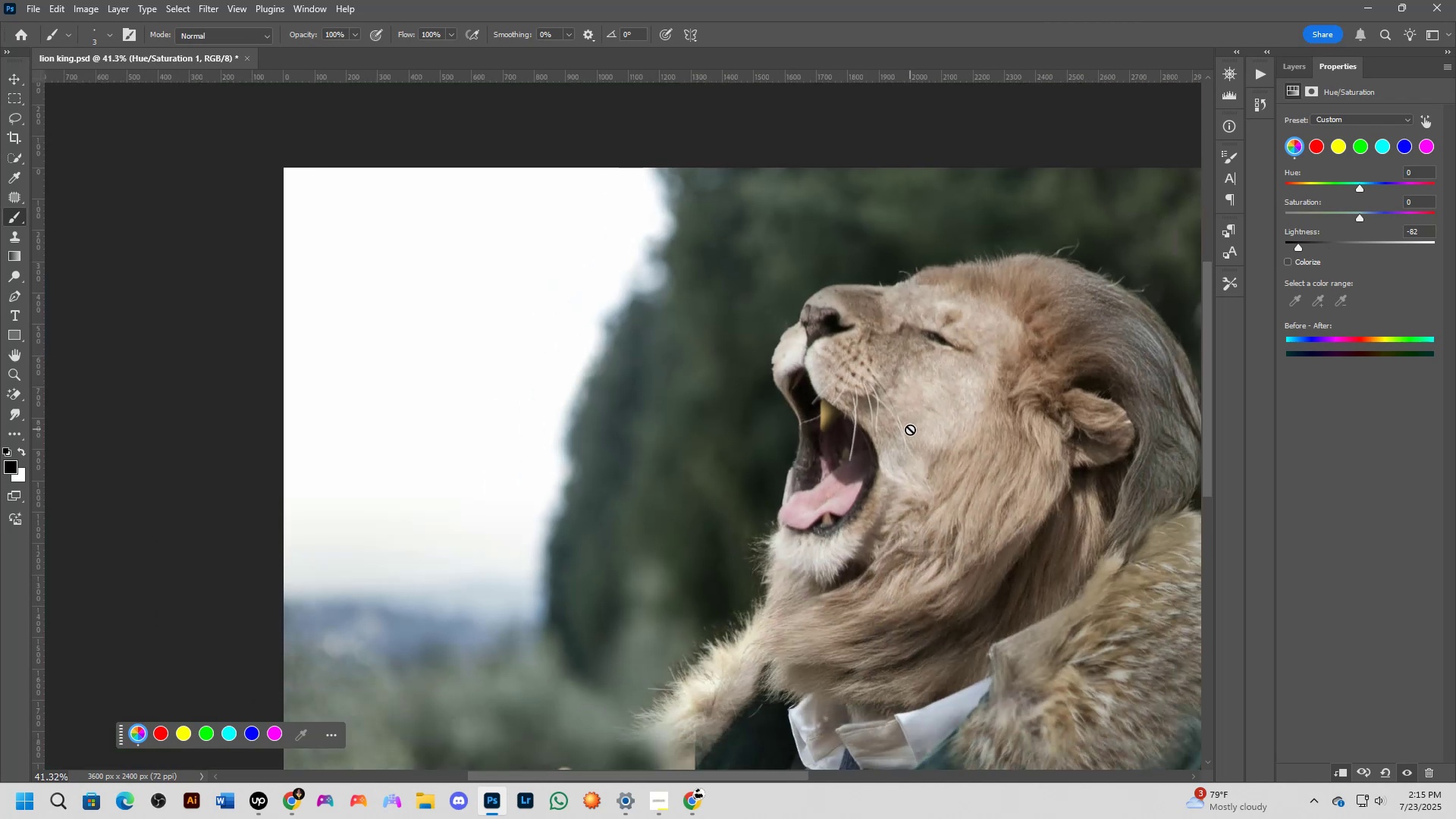 
key(Control+Z)
 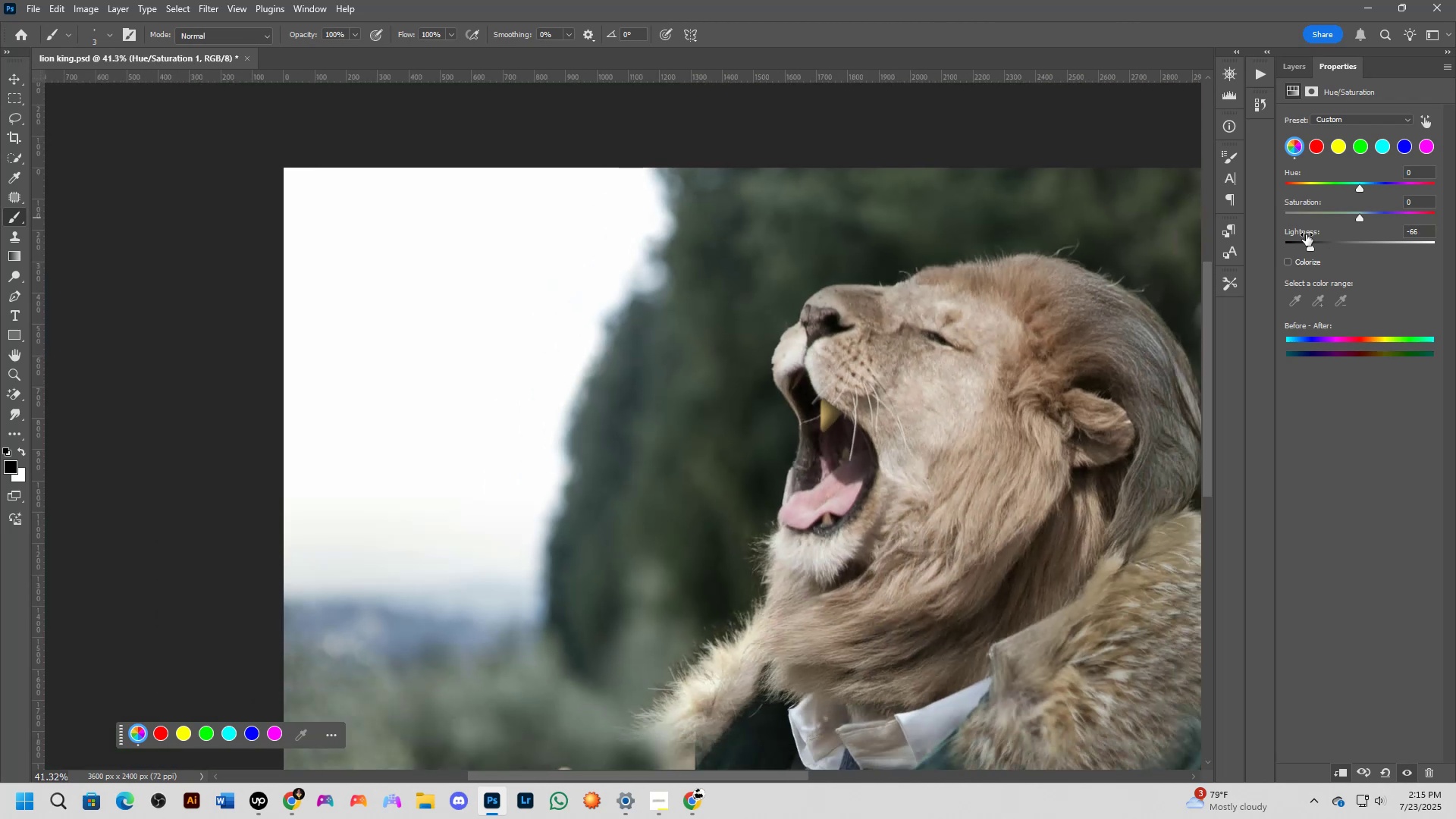 
left_click_drag(start_coordinate=[1307, 247], to_coordinate=[1301, 245])
 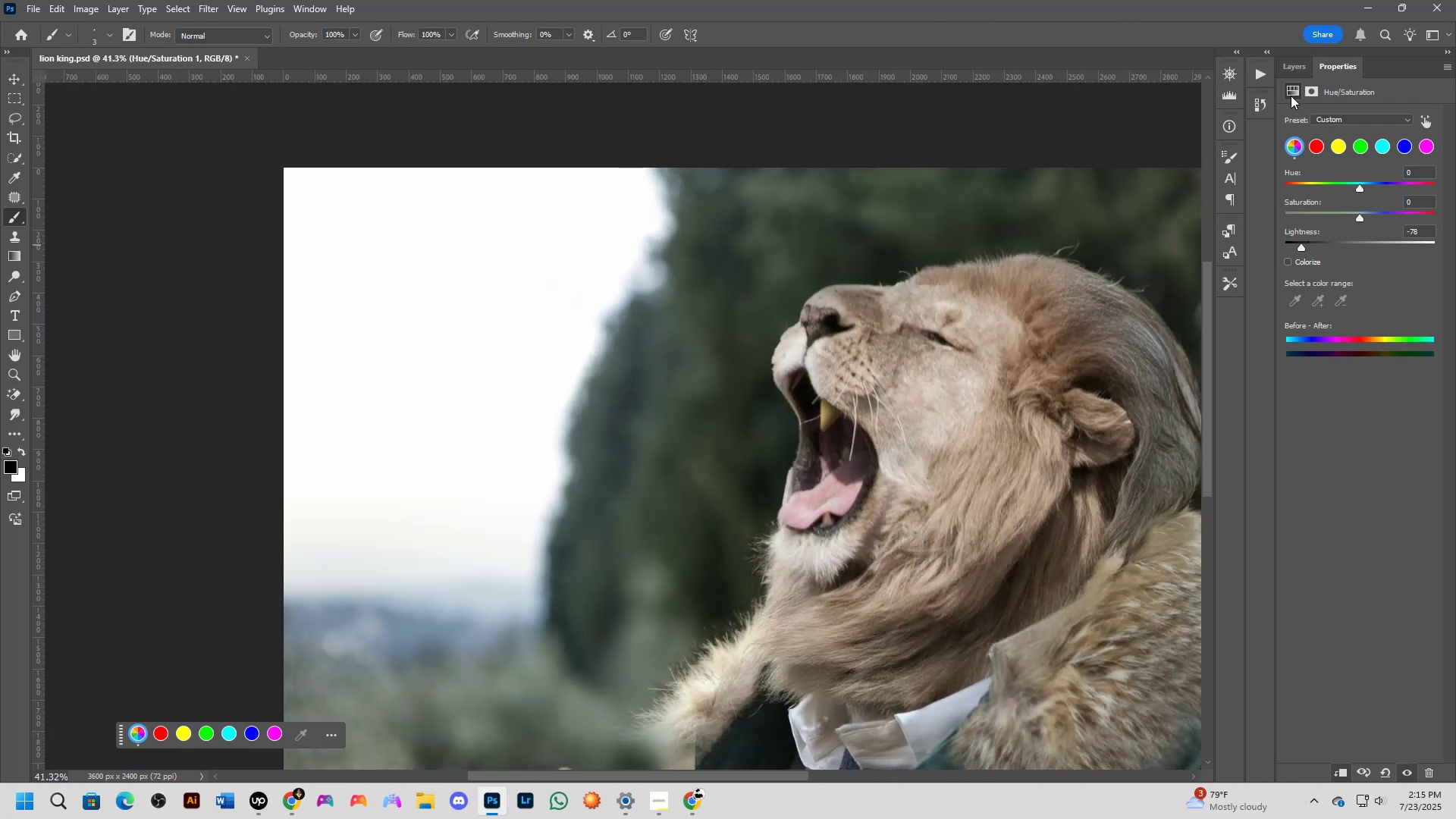 
left_click([1290, 70])
 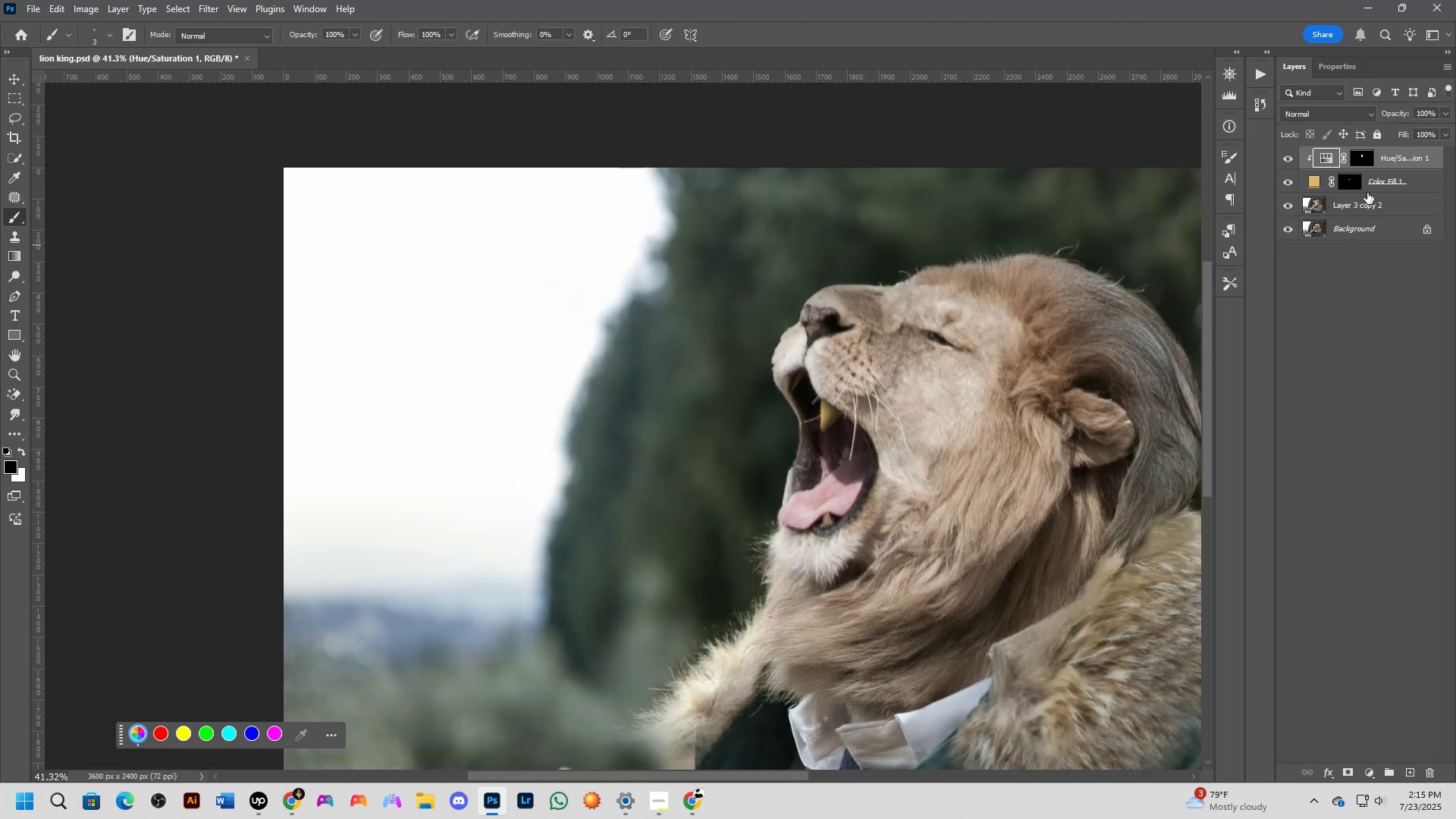 
key(Control+Shift+ShiftLeft)
 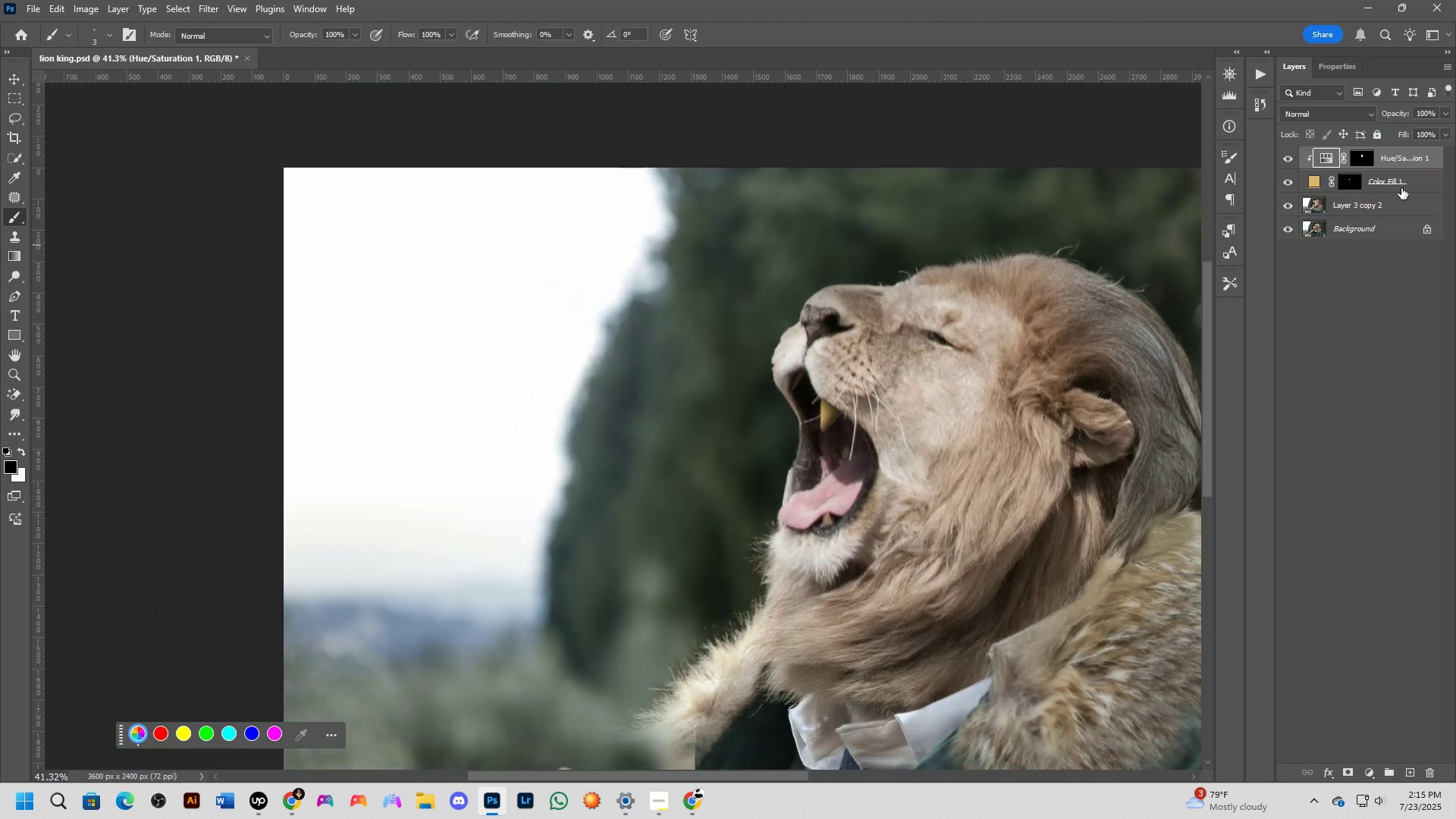 
left_click([1401, 188])
 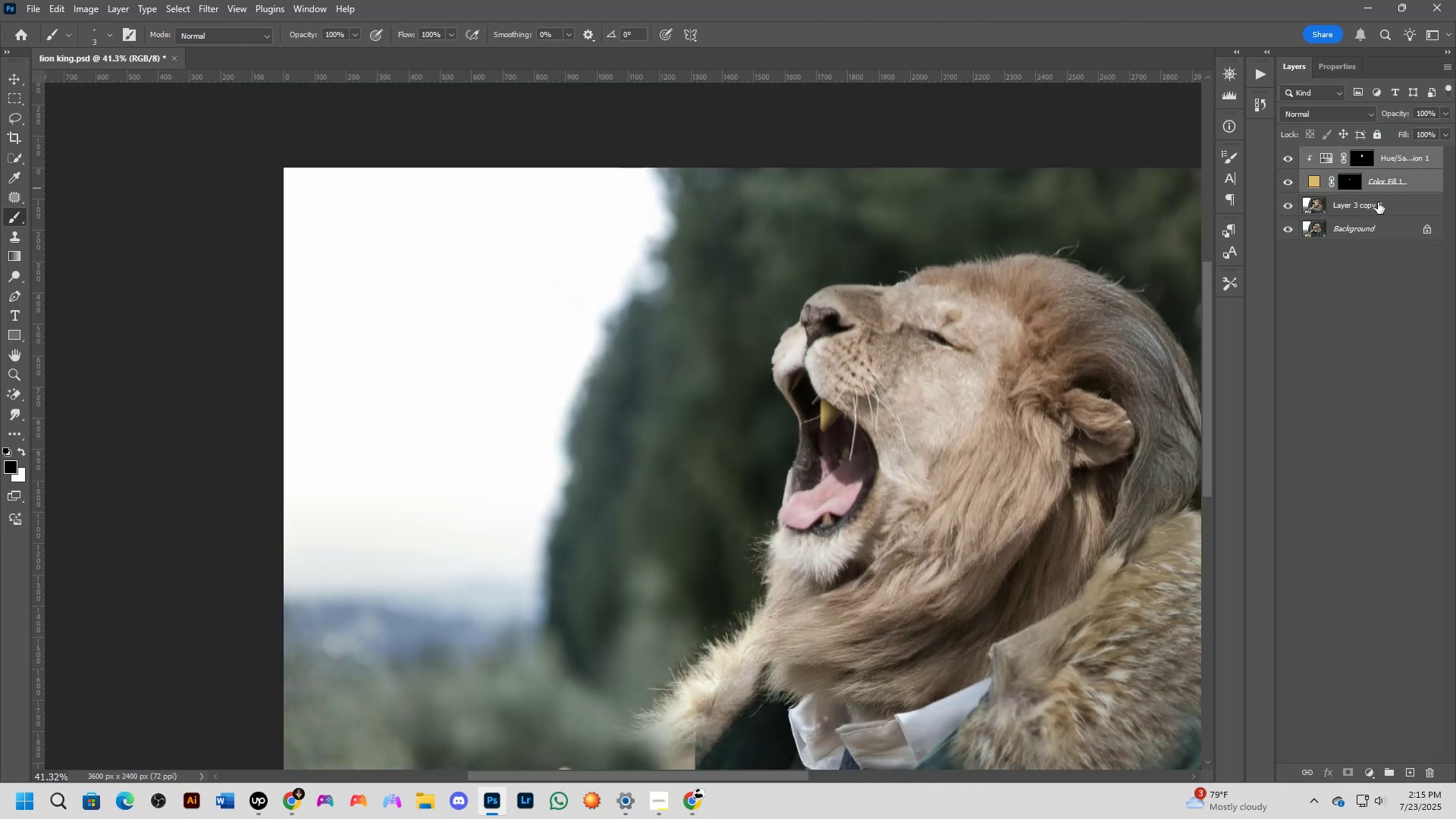 
key(Control+E)
 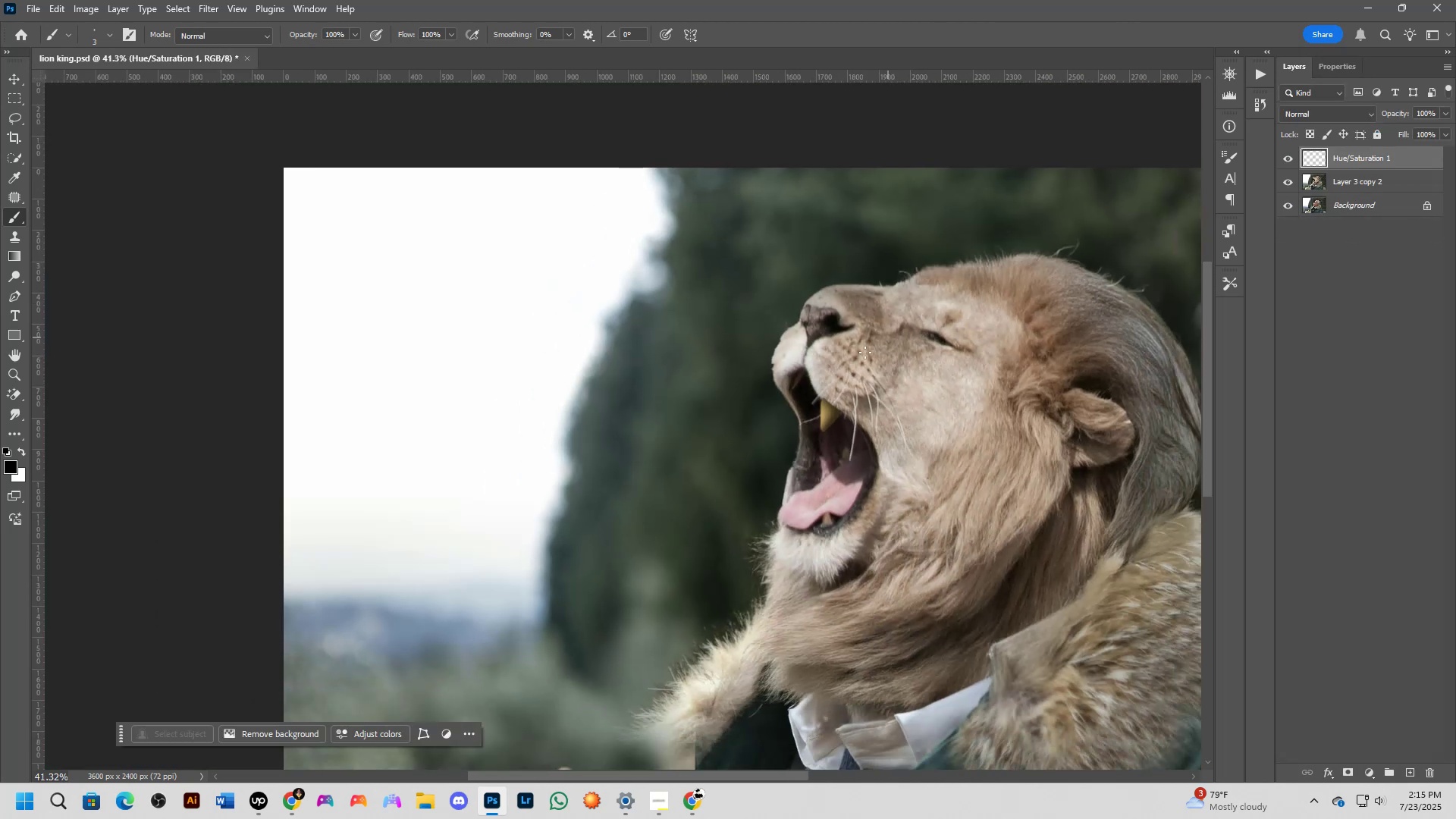 
key(Shift+ShiftLeft)
 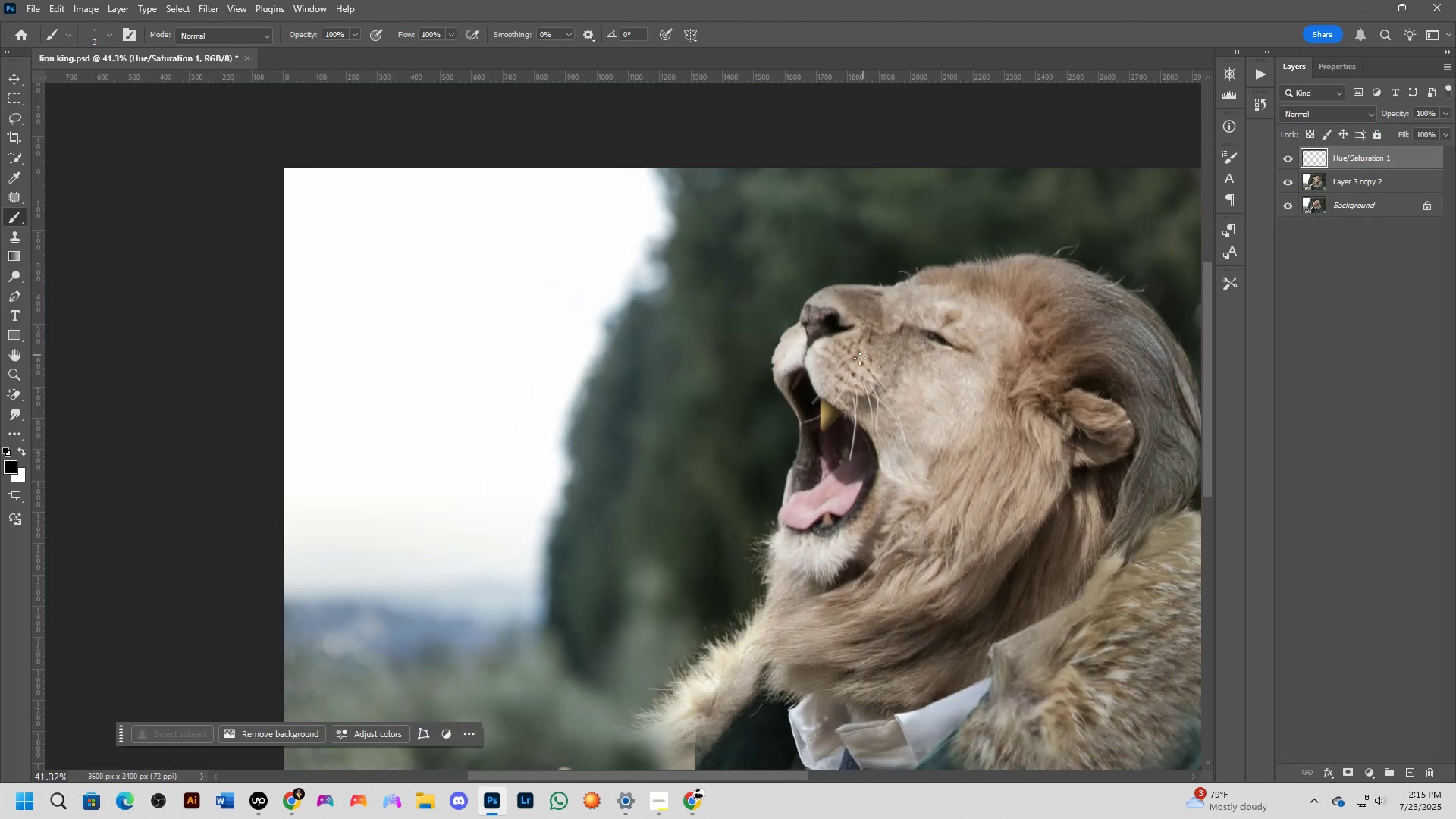 
scroll: coordinate [766, 430], scroll_direction: up, amount: 4.0
 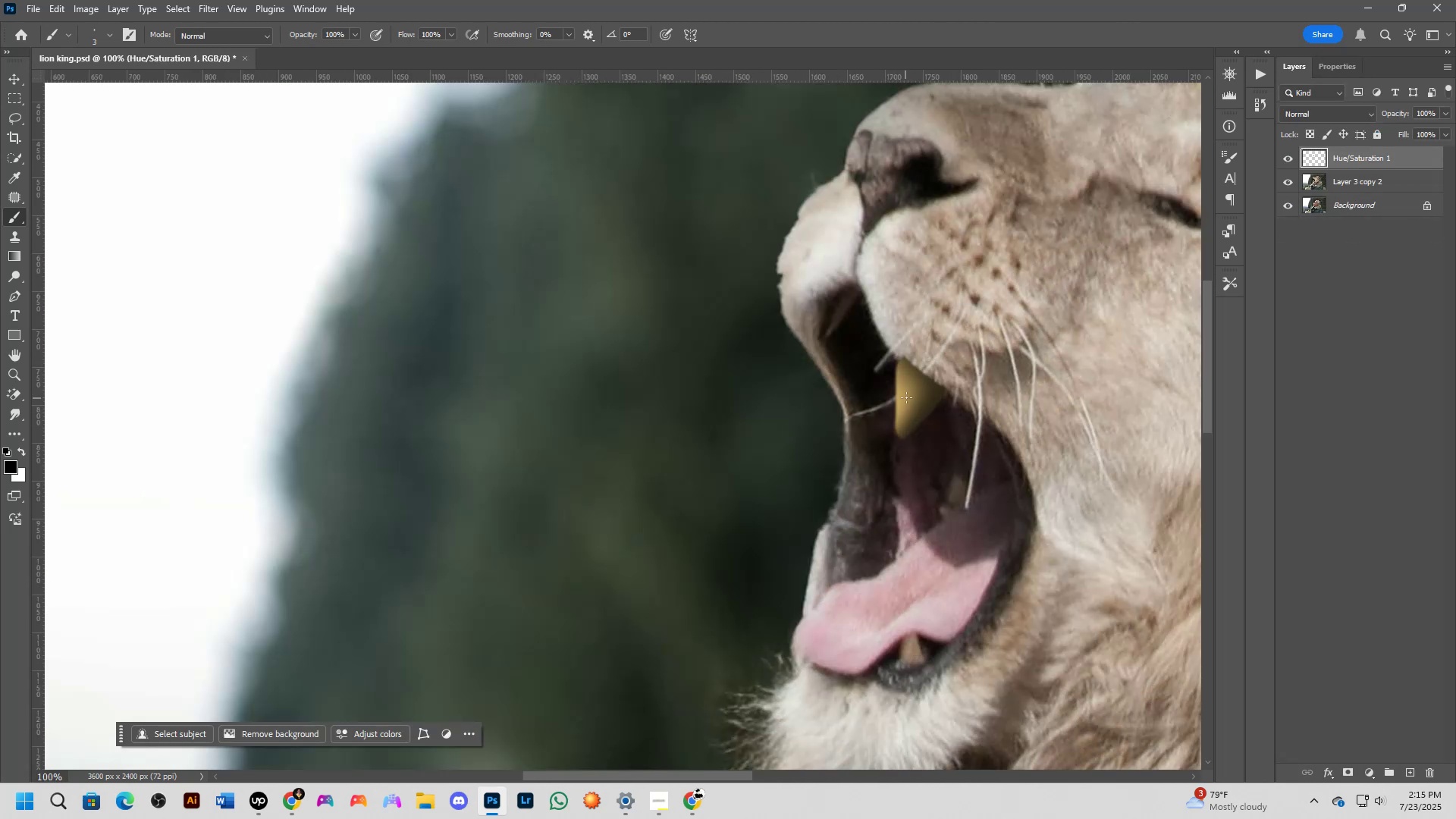 
key(Control+ControlLeft)
 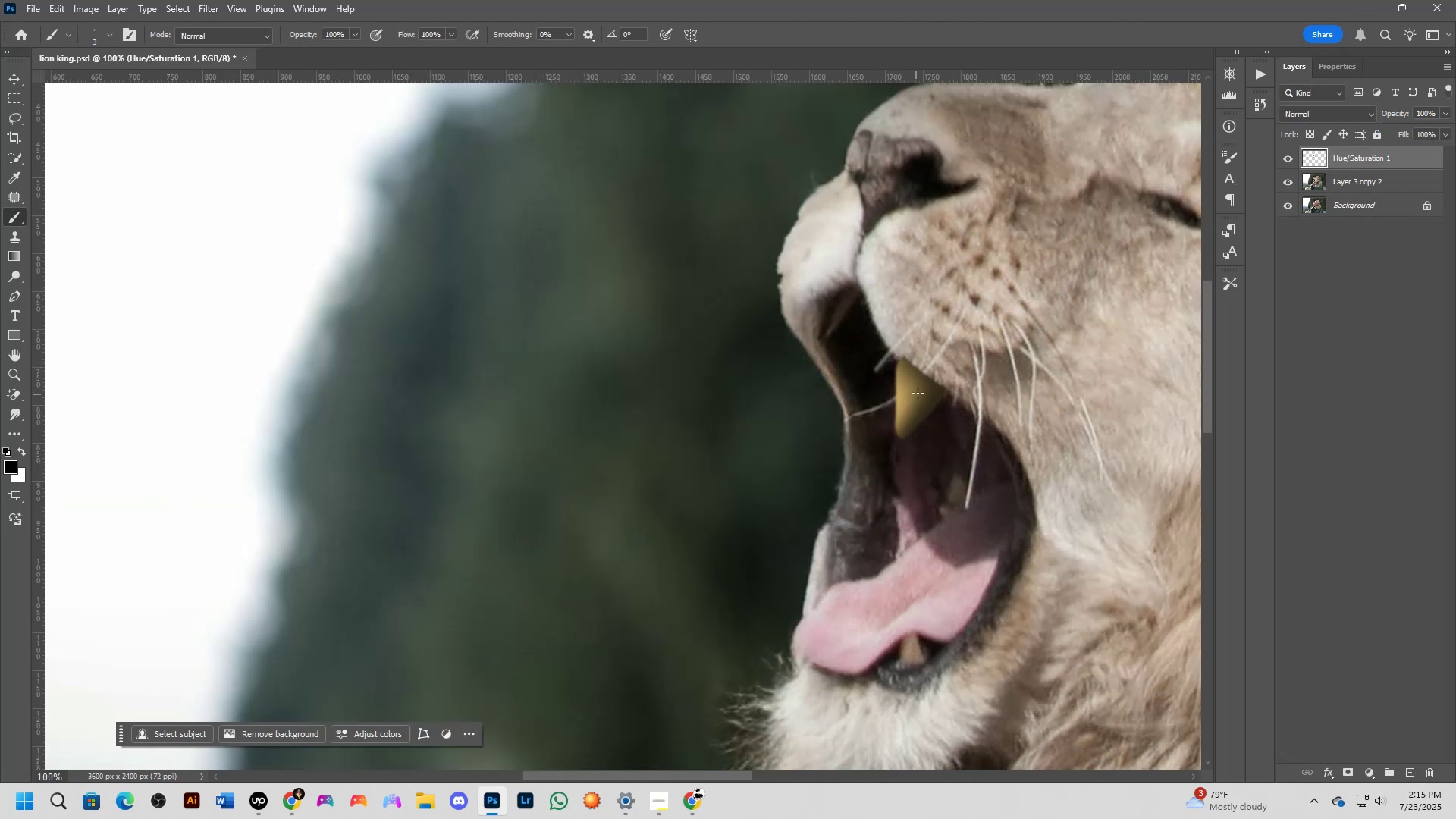 
key(Alt+Control+AltLeft)
 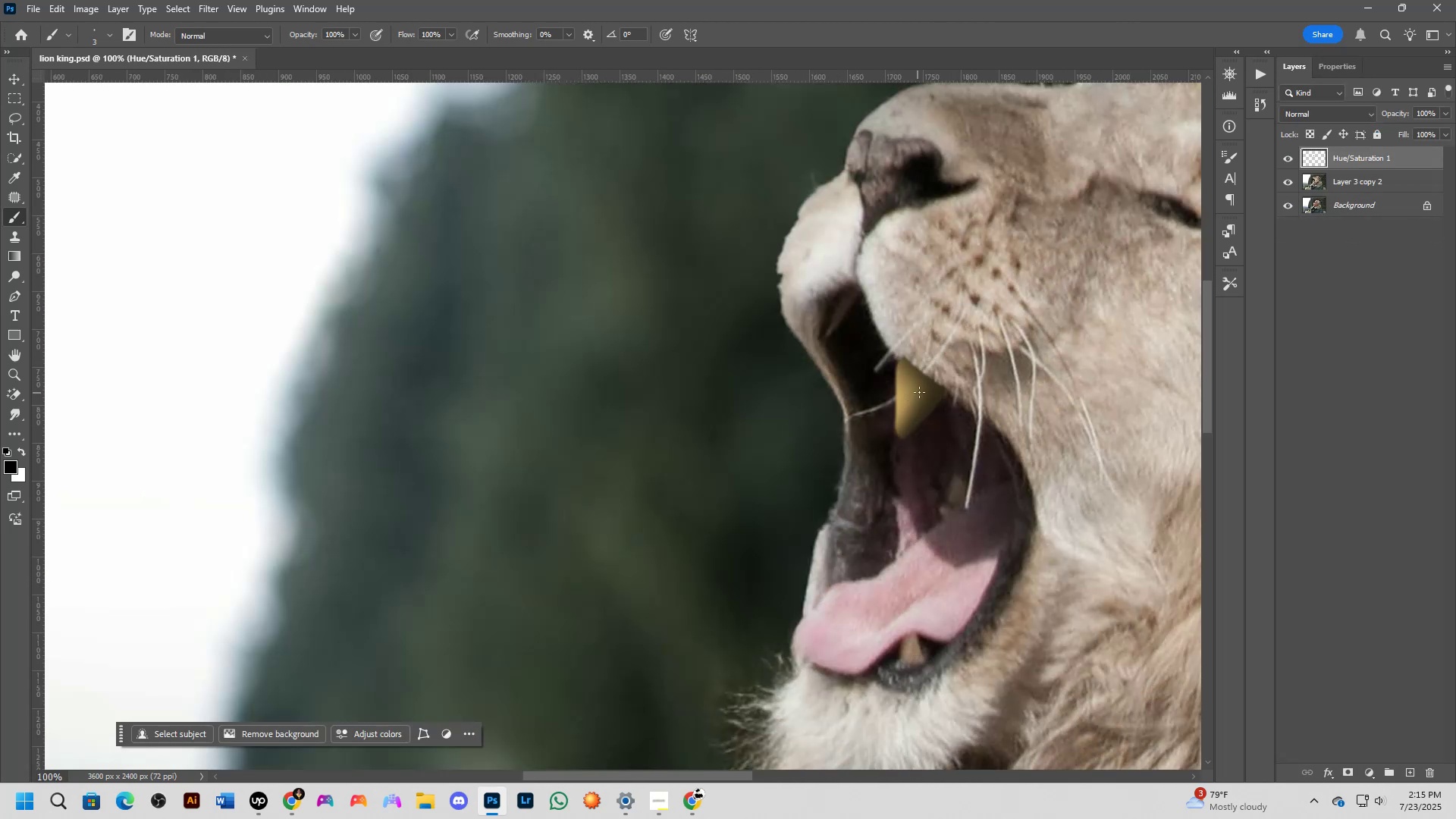 
left_click_drag(start_coordinate=[918, 391], to_coordinate=[821, 343])
 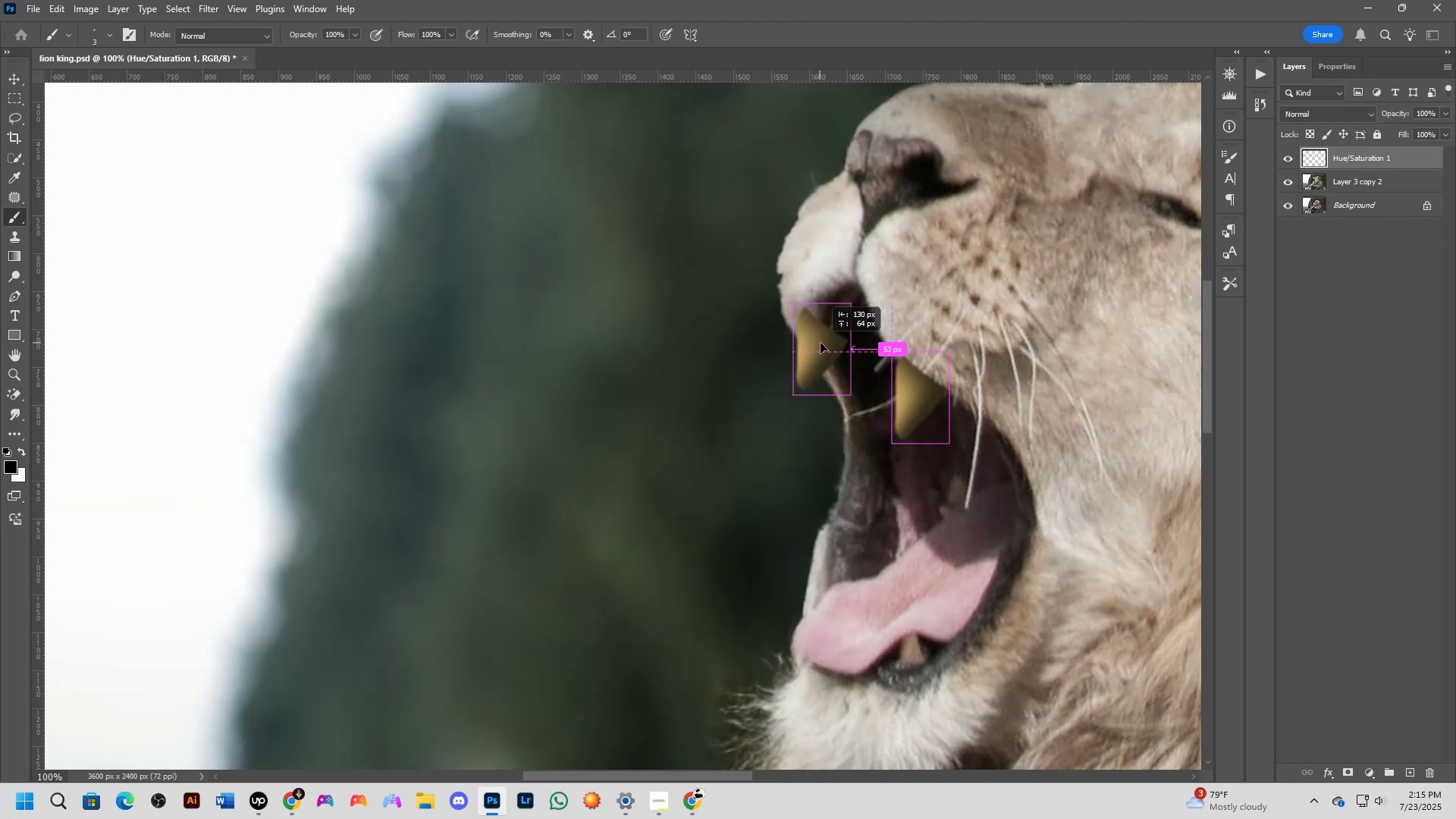 
scroll: coordinate [831, 352], scroll_direction: down, amount: 5.0
 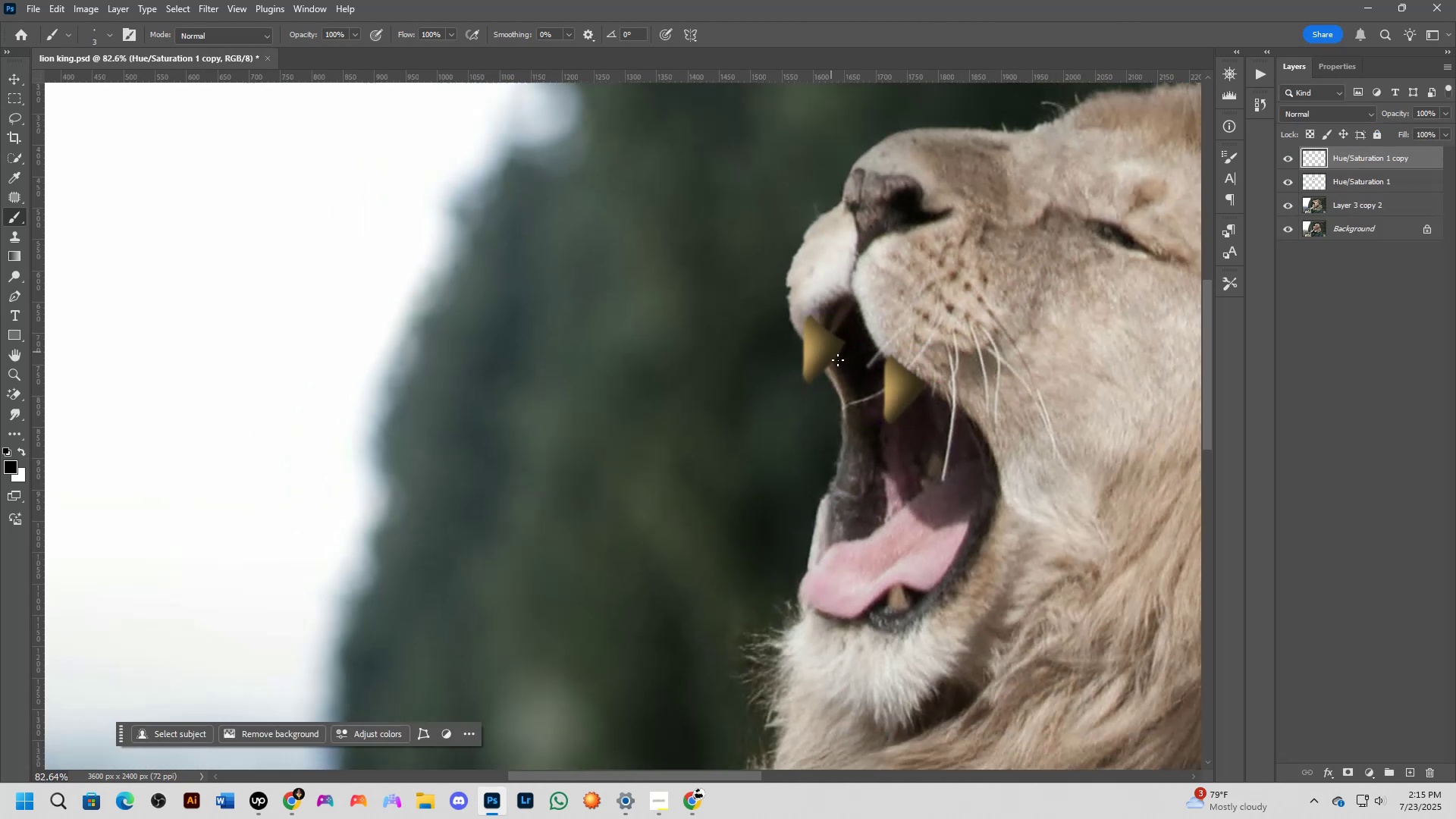 
hold_key(key=Space, duration=0.45)
 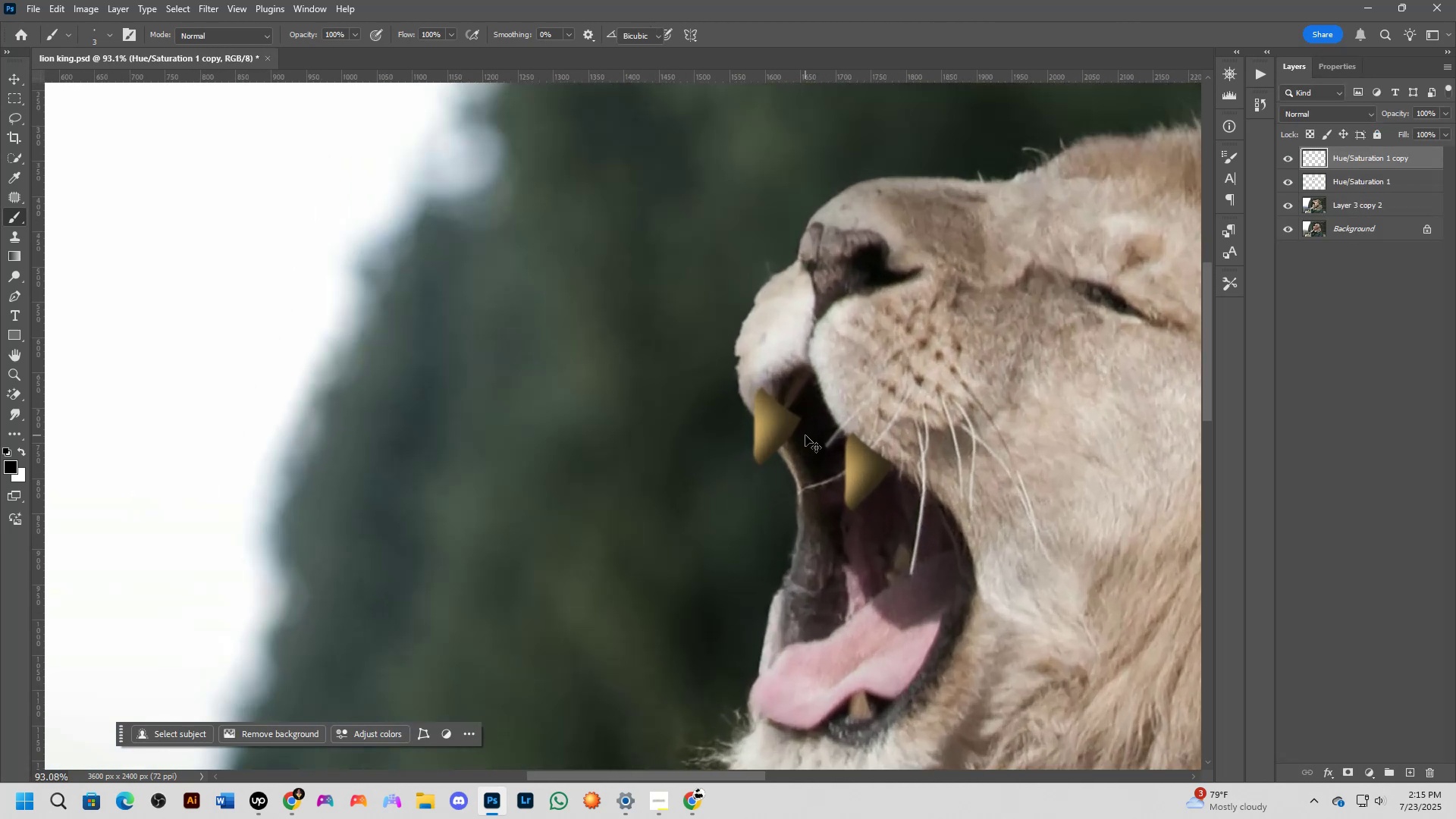 
left_click_drag(start_coordinate=[838, 364], to_coordinate=[795, 447])
 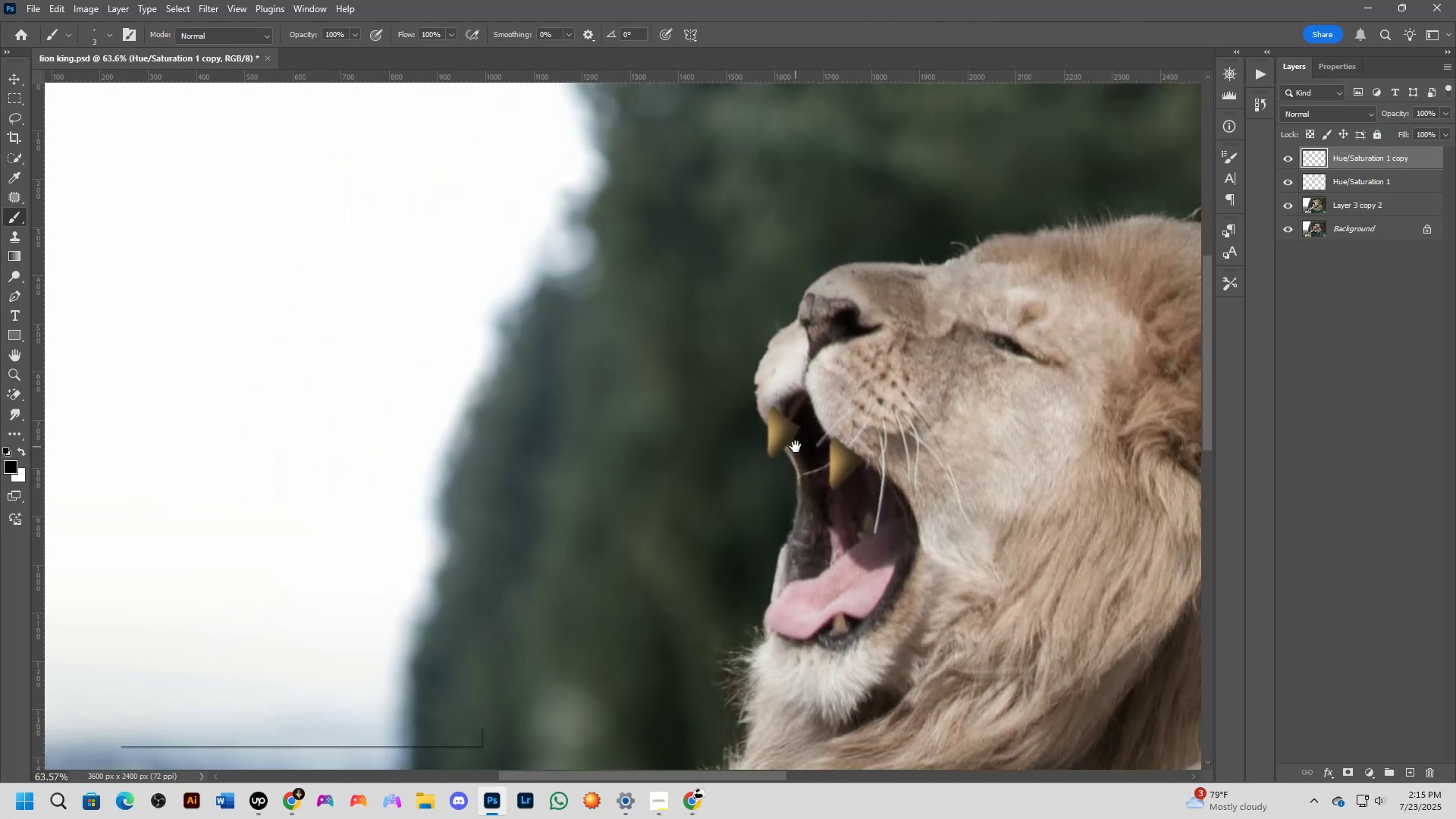 
scroll: coordinate [798, 432], scroll_direction: up, amount: 8.0
 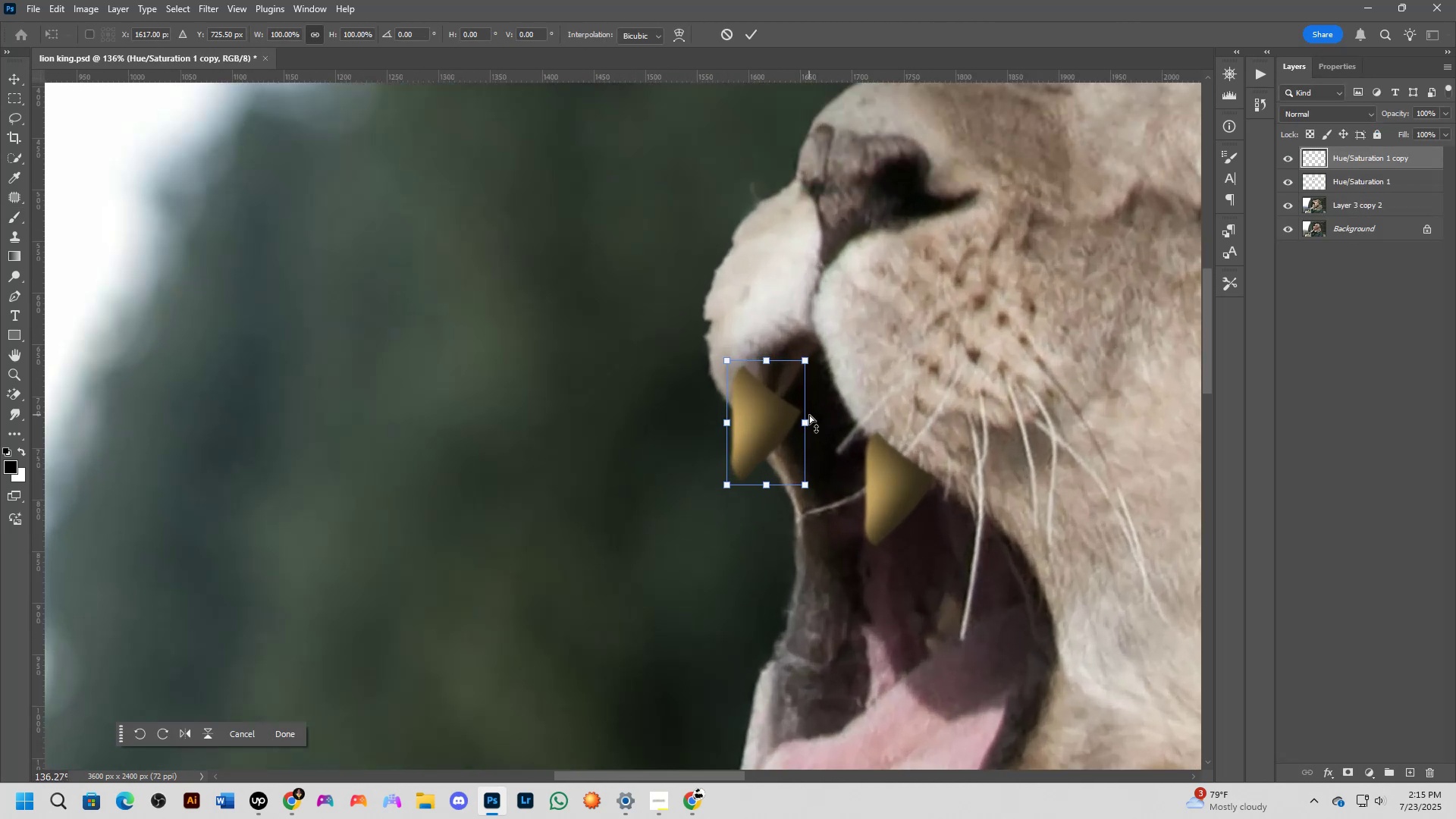 
key(Control+ControlLeft)
 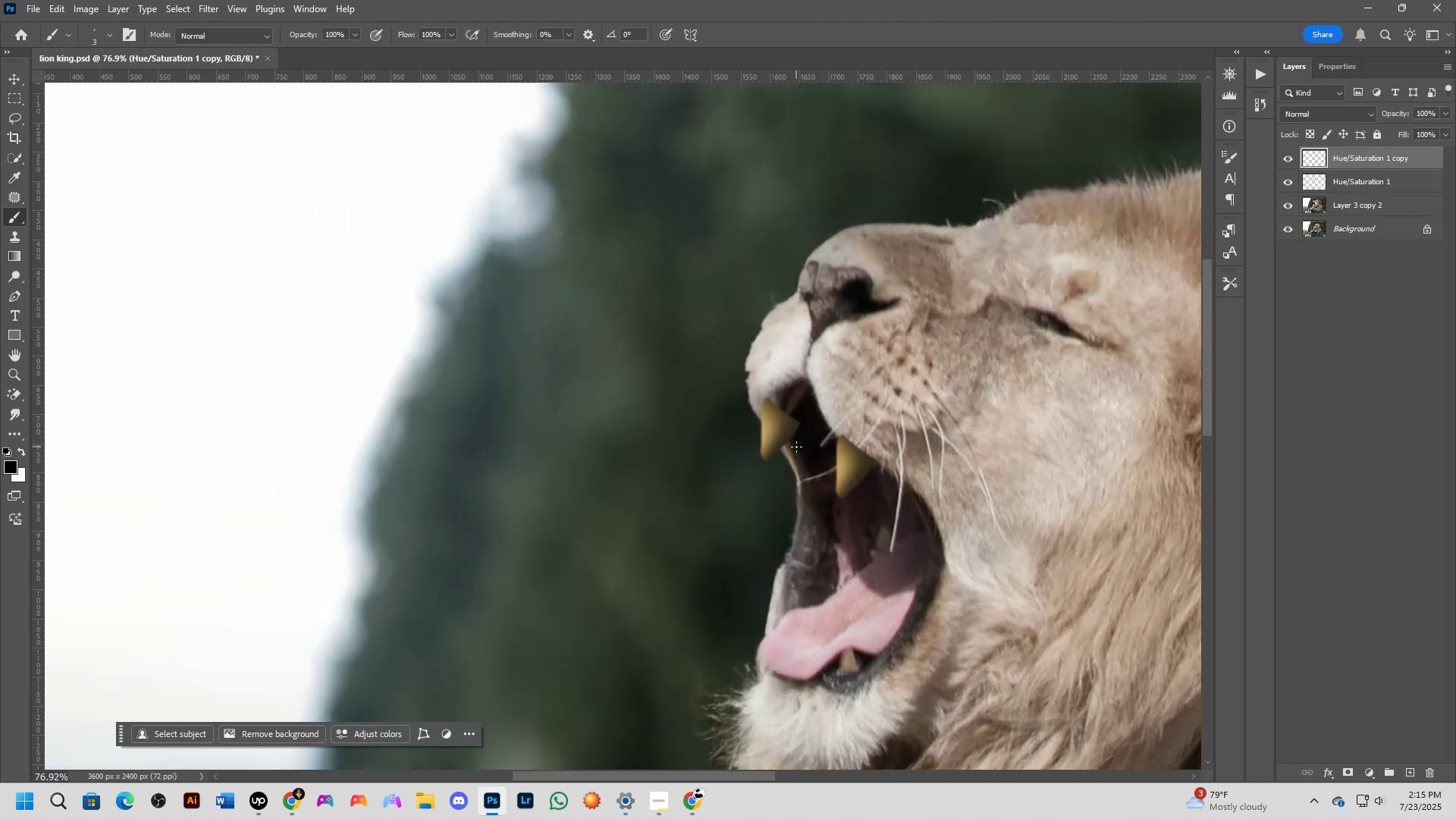 
key(Control+T)
 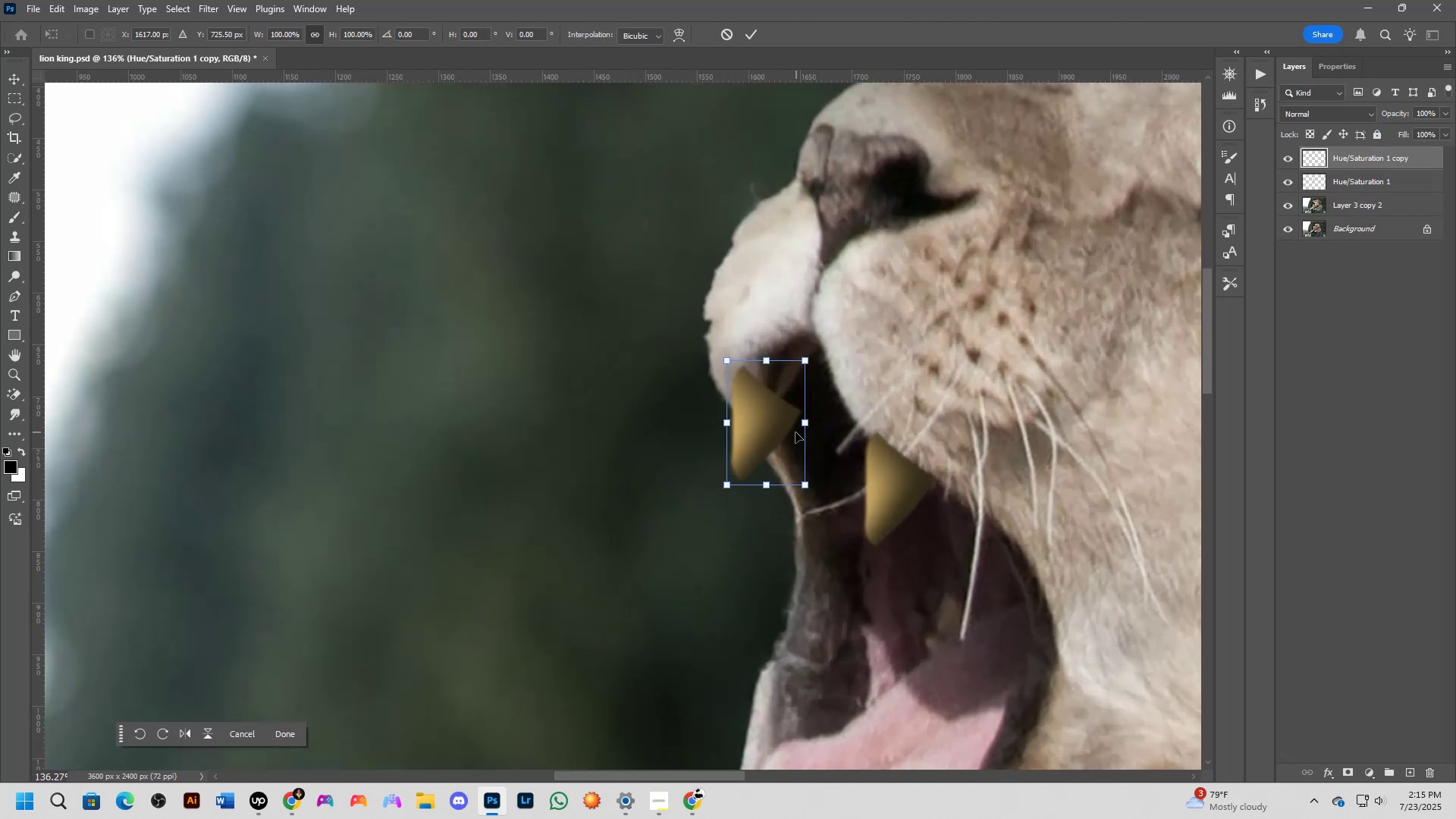 
hold_key(key=ControlLeft, duration=1.26)
left_click_drag(start_coordinate=[807, 422], to_coordinate=[796, 359])
 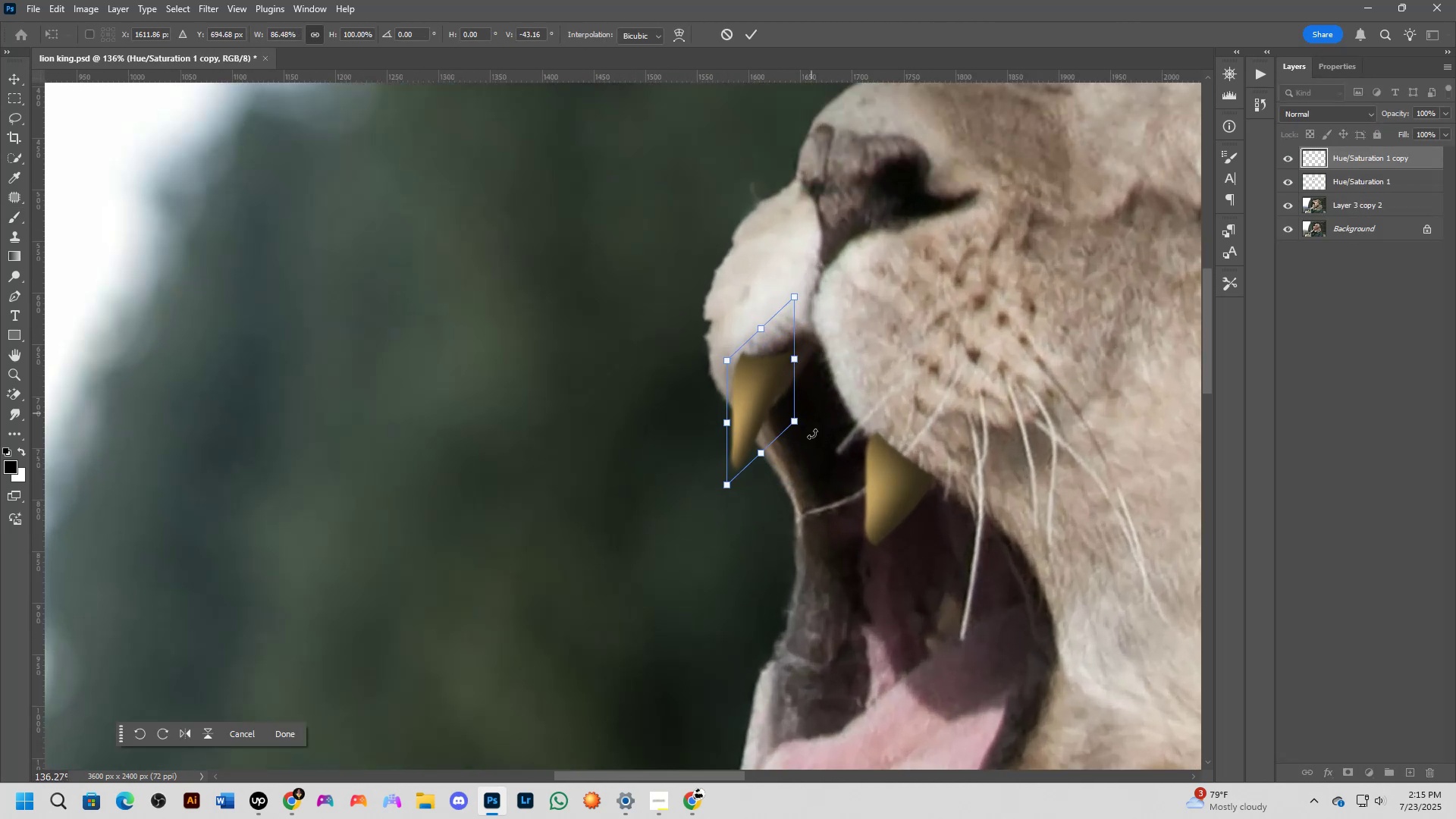 
left_click_drag(start_coordinate=[815, 479], to_coordinate=[843, 441])
 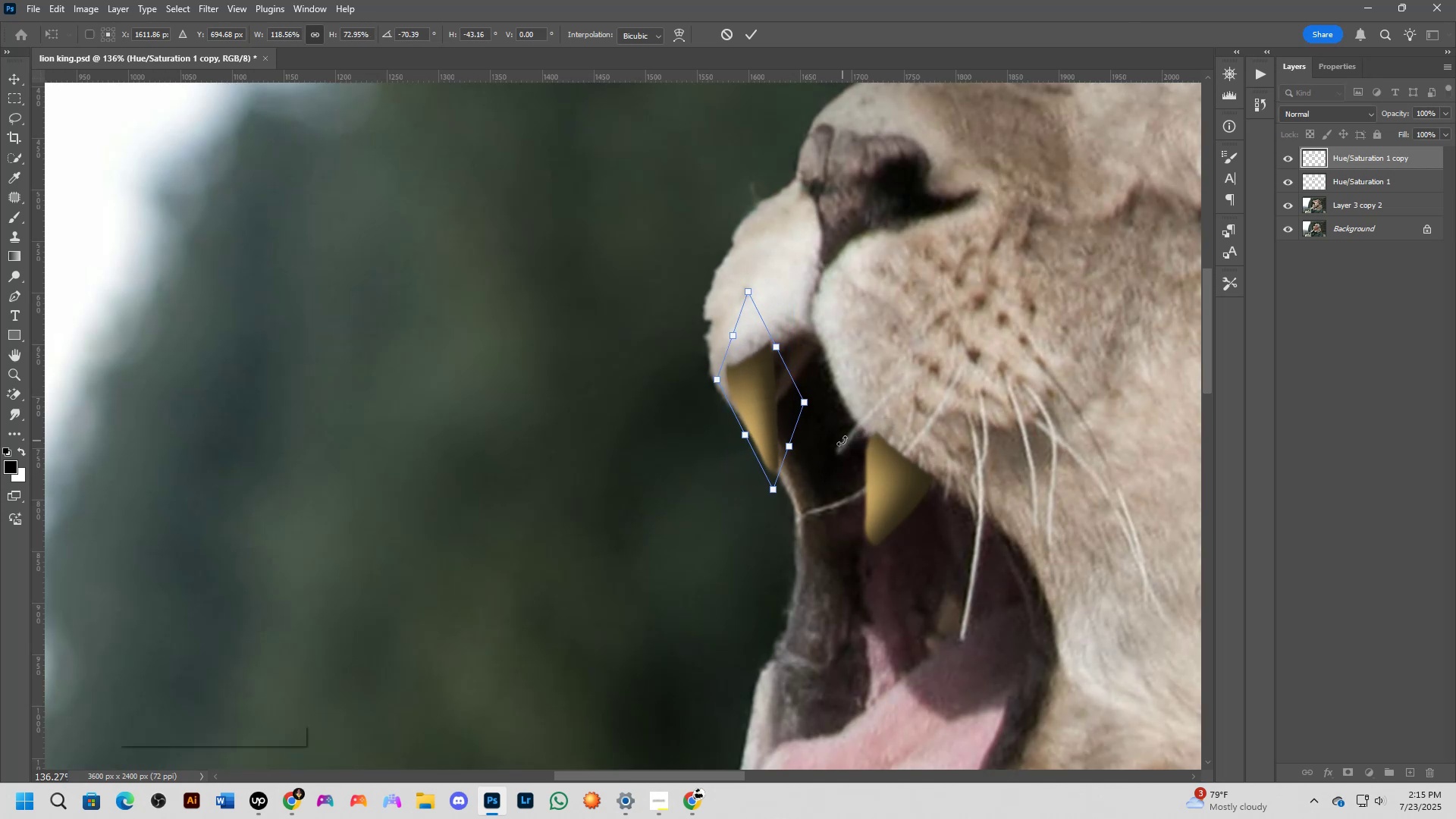 
scroll: coordinate [828, 445], scroll_direction: down, amount: 5.0
 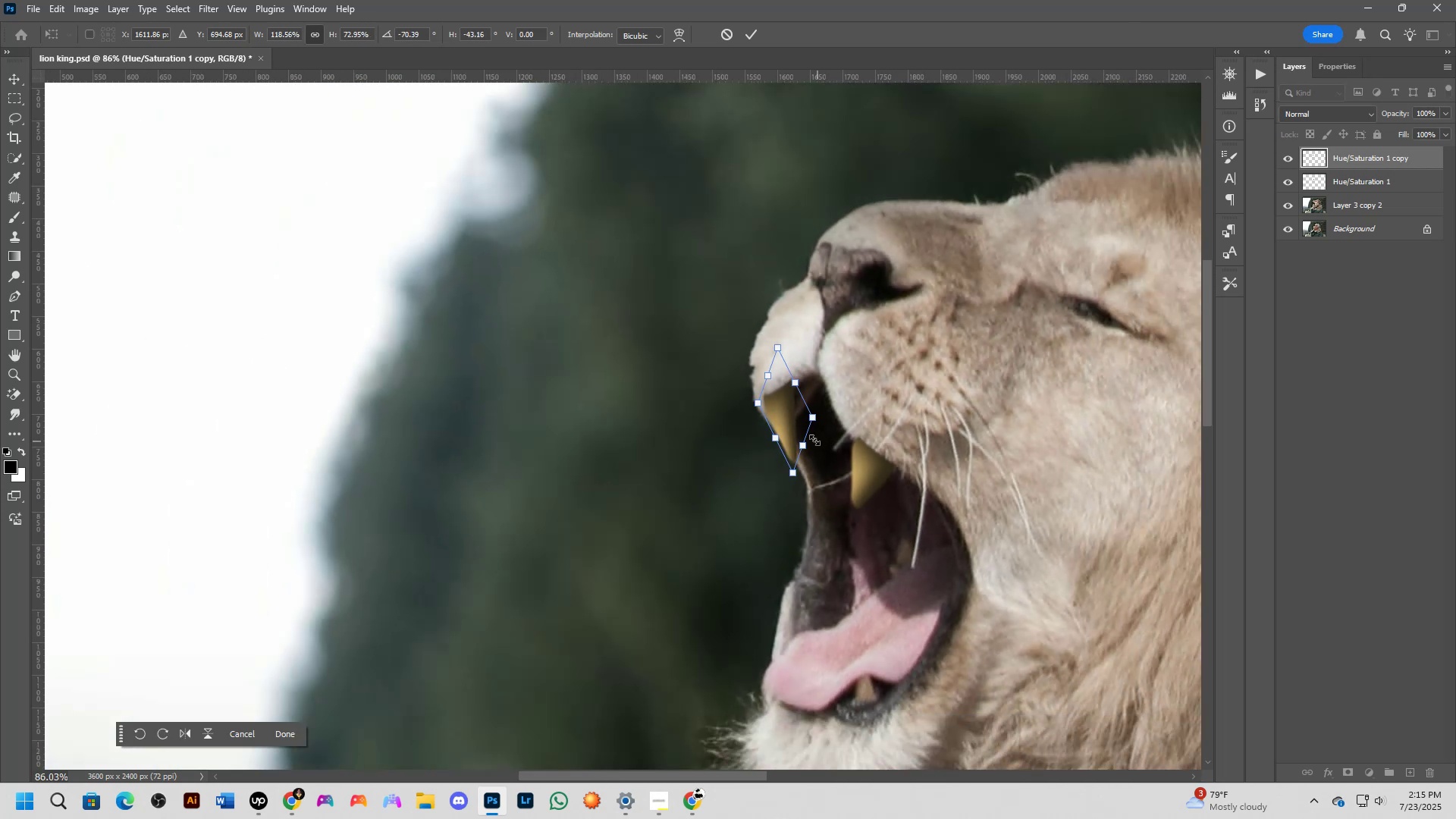 
left_click_drag(start_coordinate=[802, 438], to_coordinate=[812, 455])
 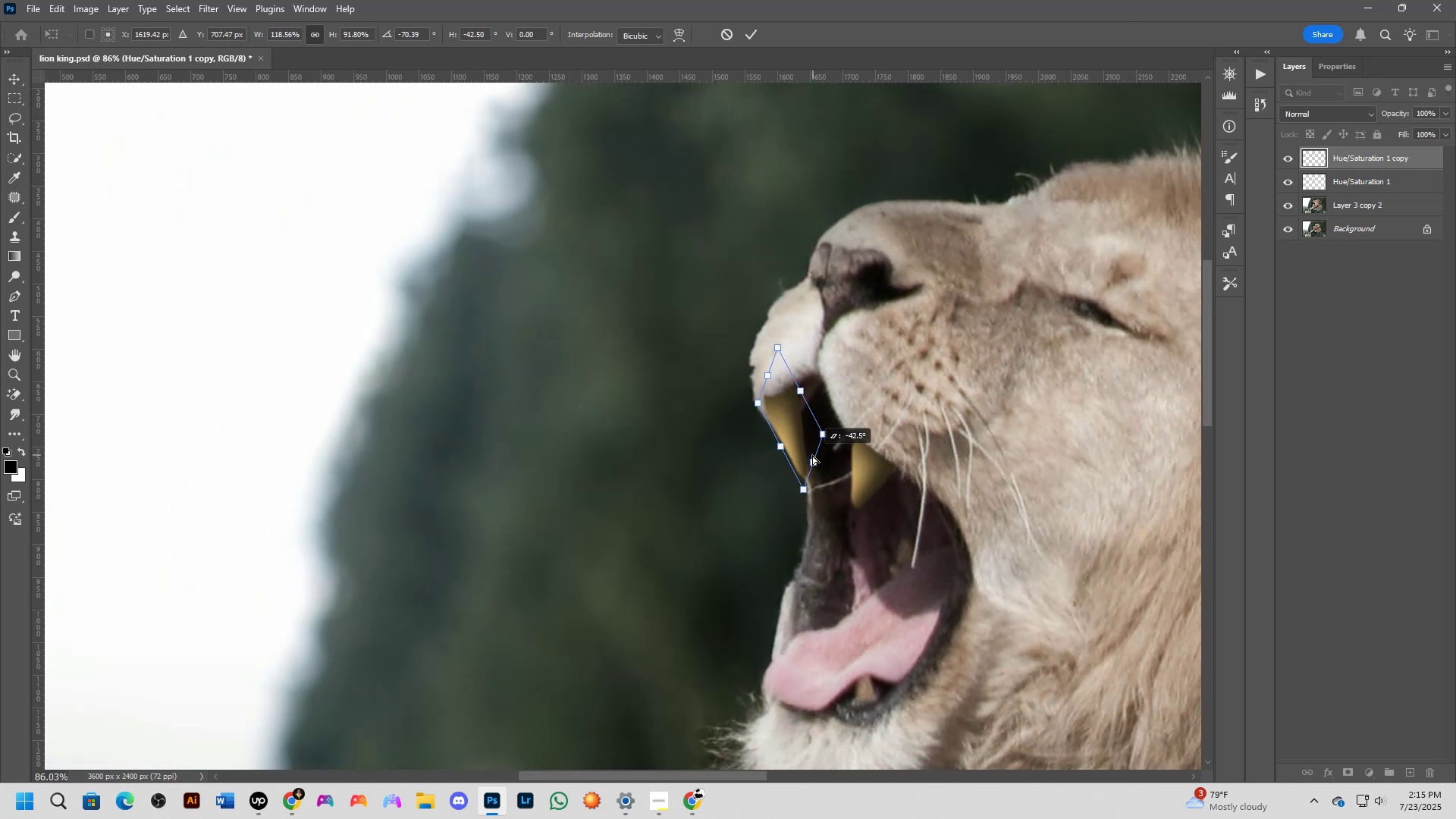 
key(Control+Z)
 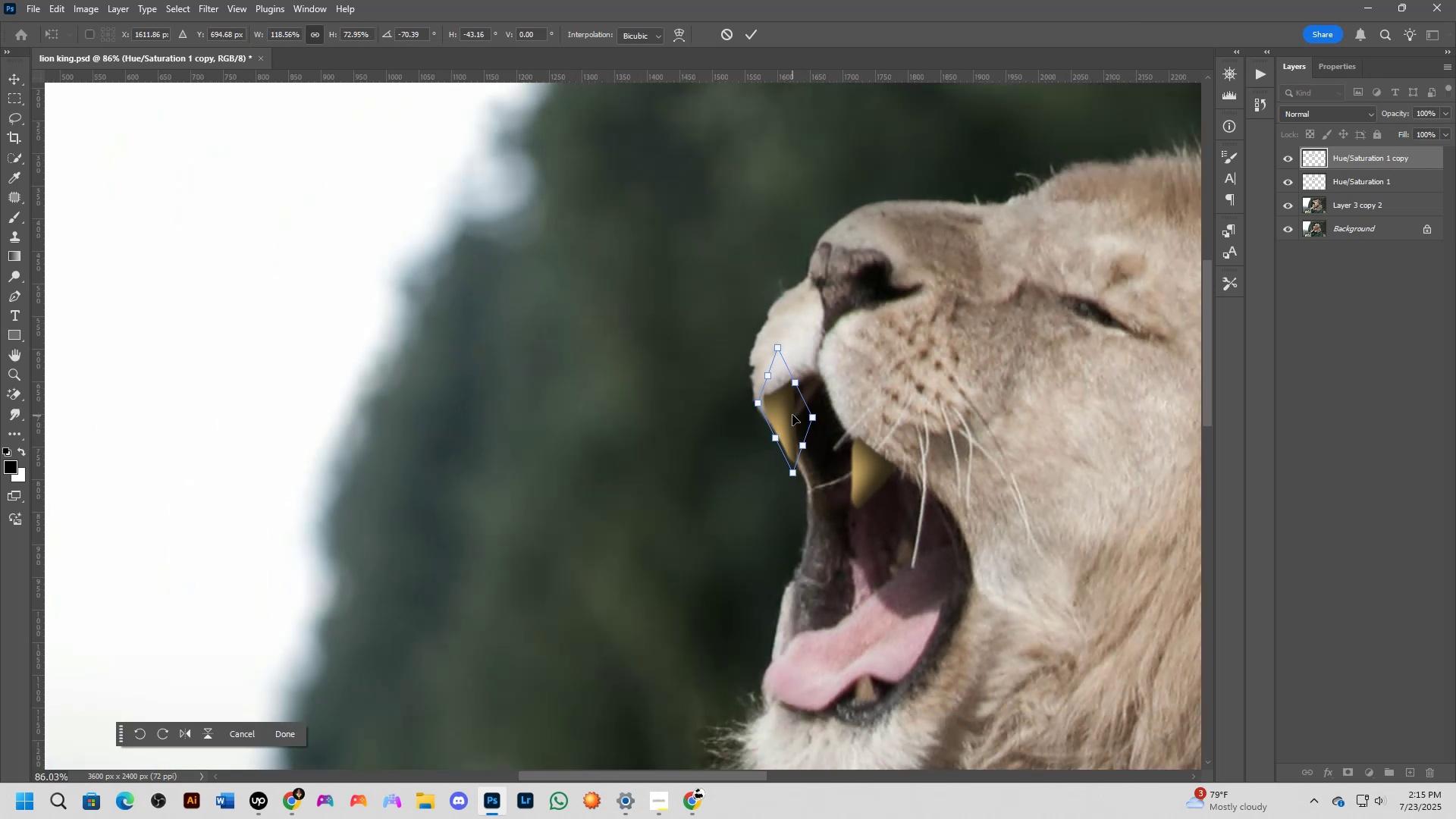 
left_click_drag(start_coordinate=[792, 415], to_coordinate=[801, 430])
 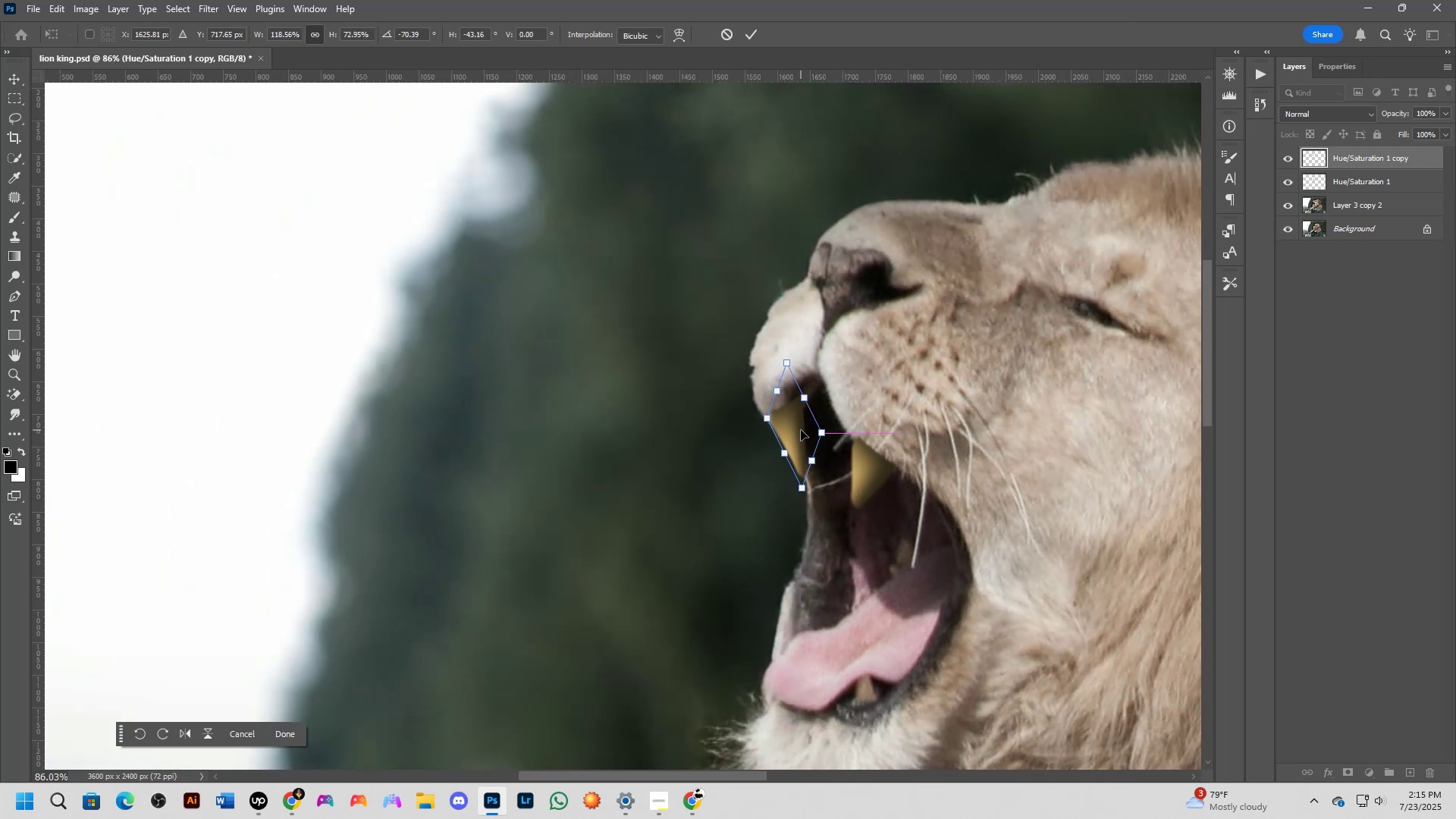 
scroll: coordinate [814, 438], scroll_direction: down, amount: 1.0
 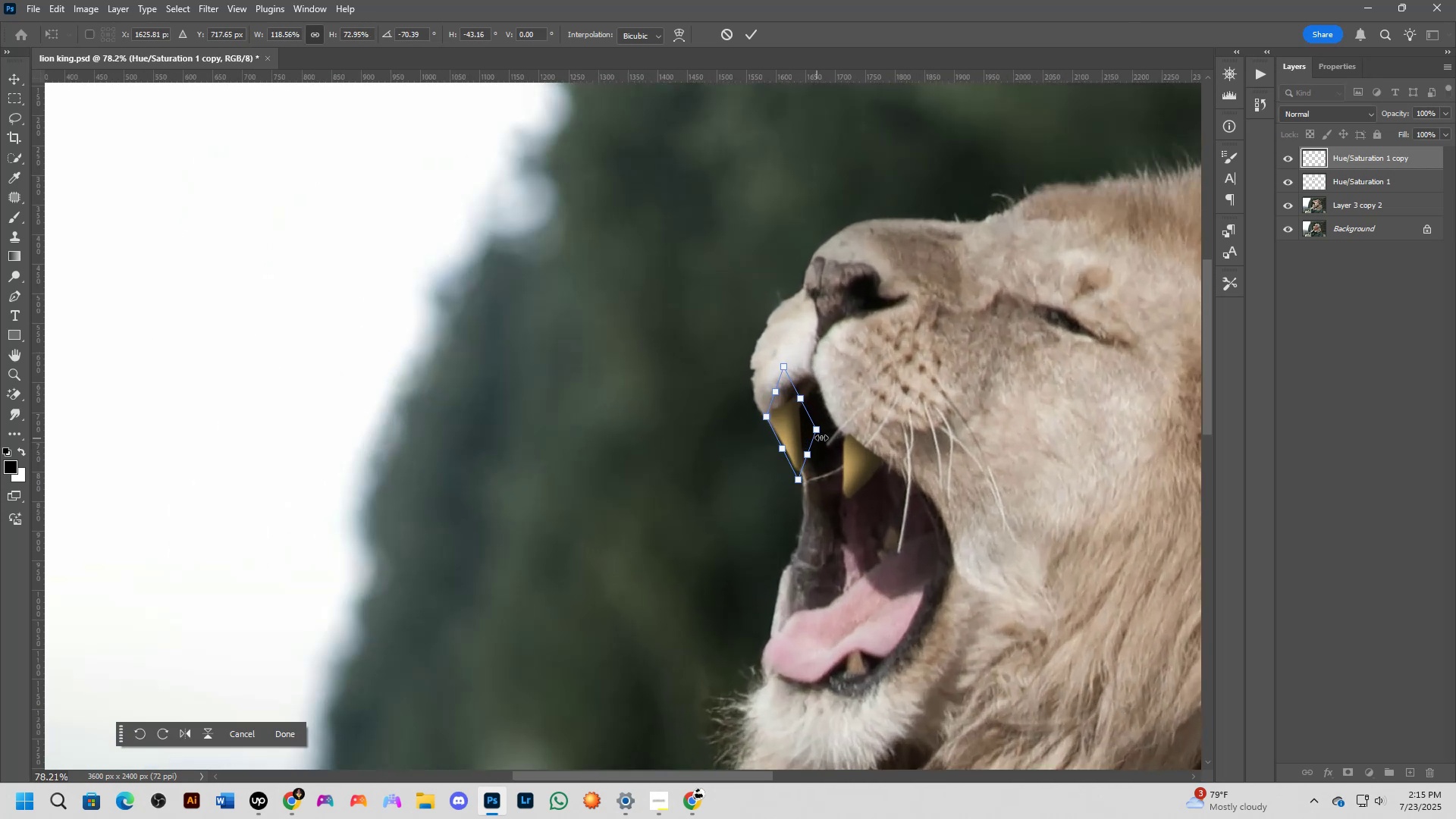 
left_click_drag(start_coordinate=[833, 435], to_coordinate=[836, 451])
 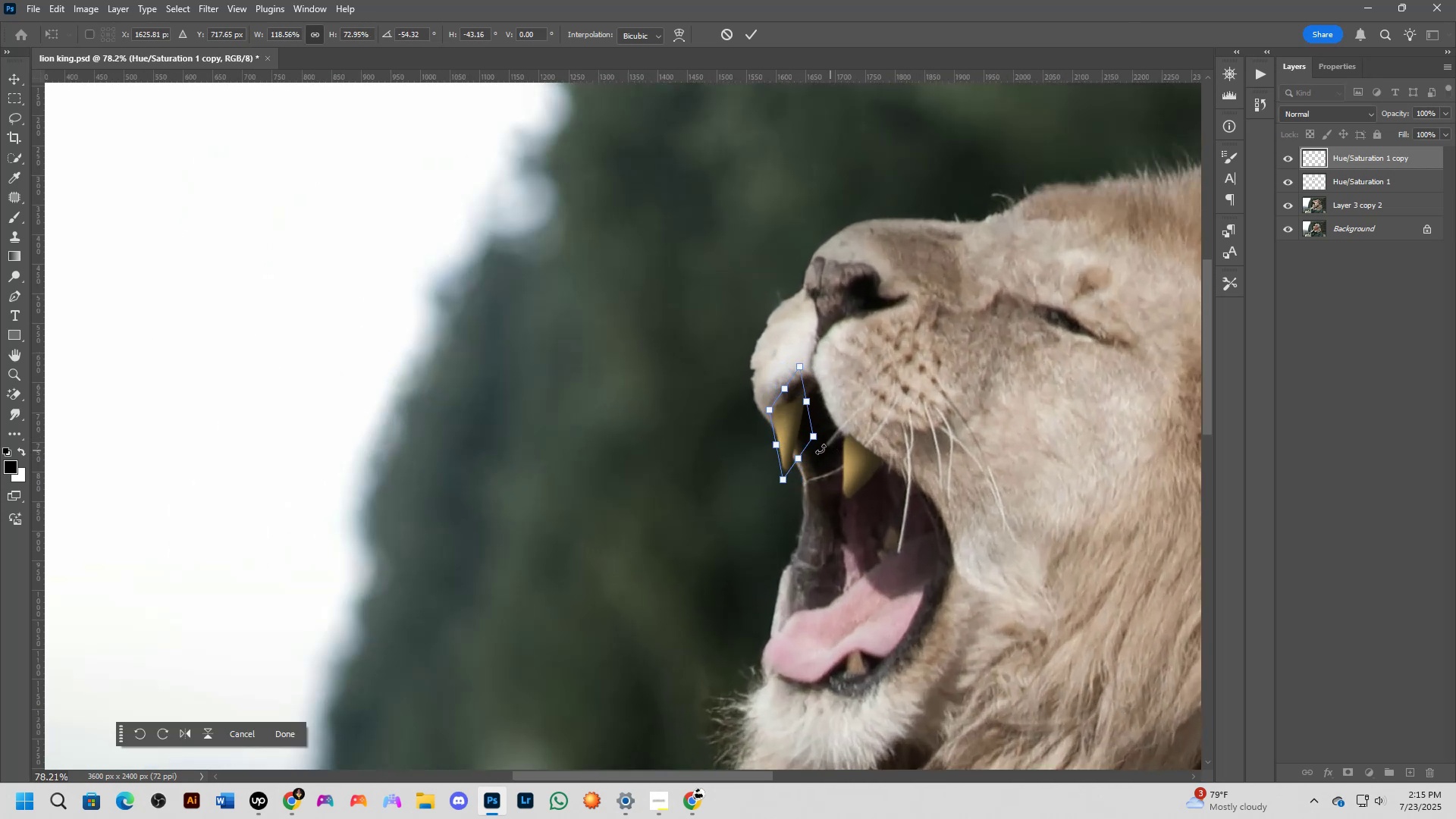 
hold_key(key=ControlLeft, duration=0.77)
left_click_drag(start_coordinate=[792, 438], to_coordinate=[787, 448])
 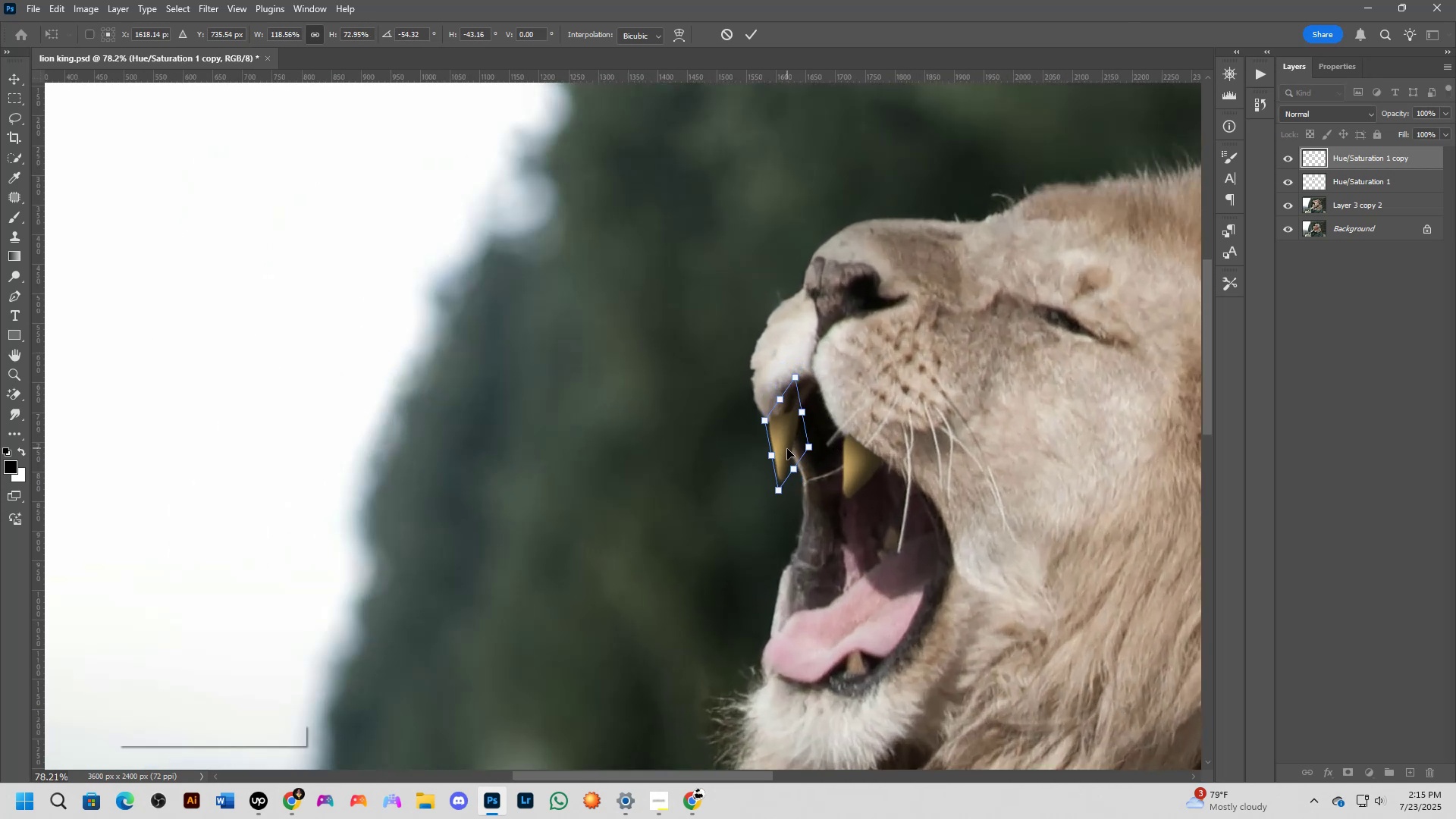 
scroll: coordinate [802, 474], scroll_direction: none, amount: 0.0
 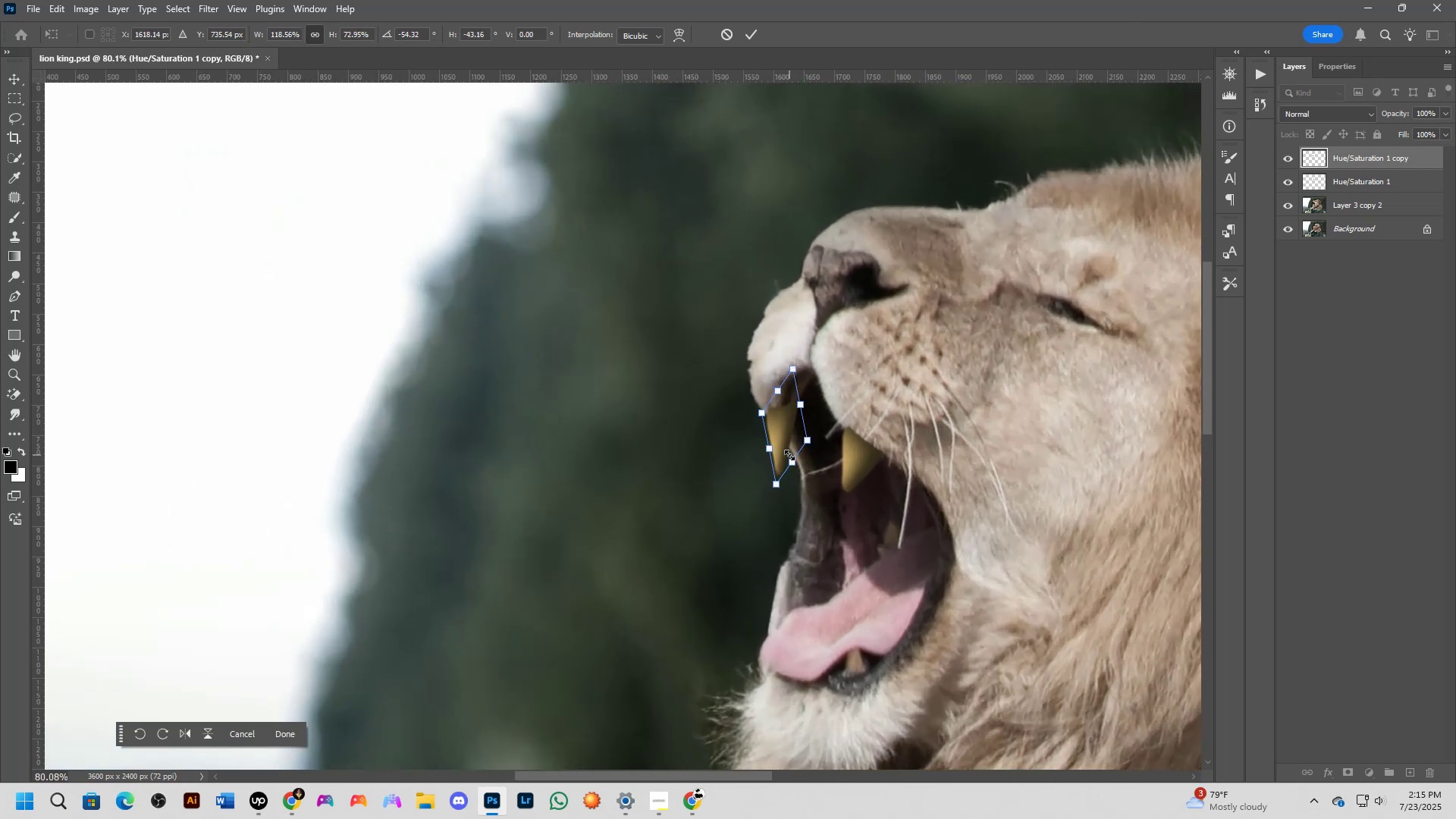 
key(NumpadEnter)
 